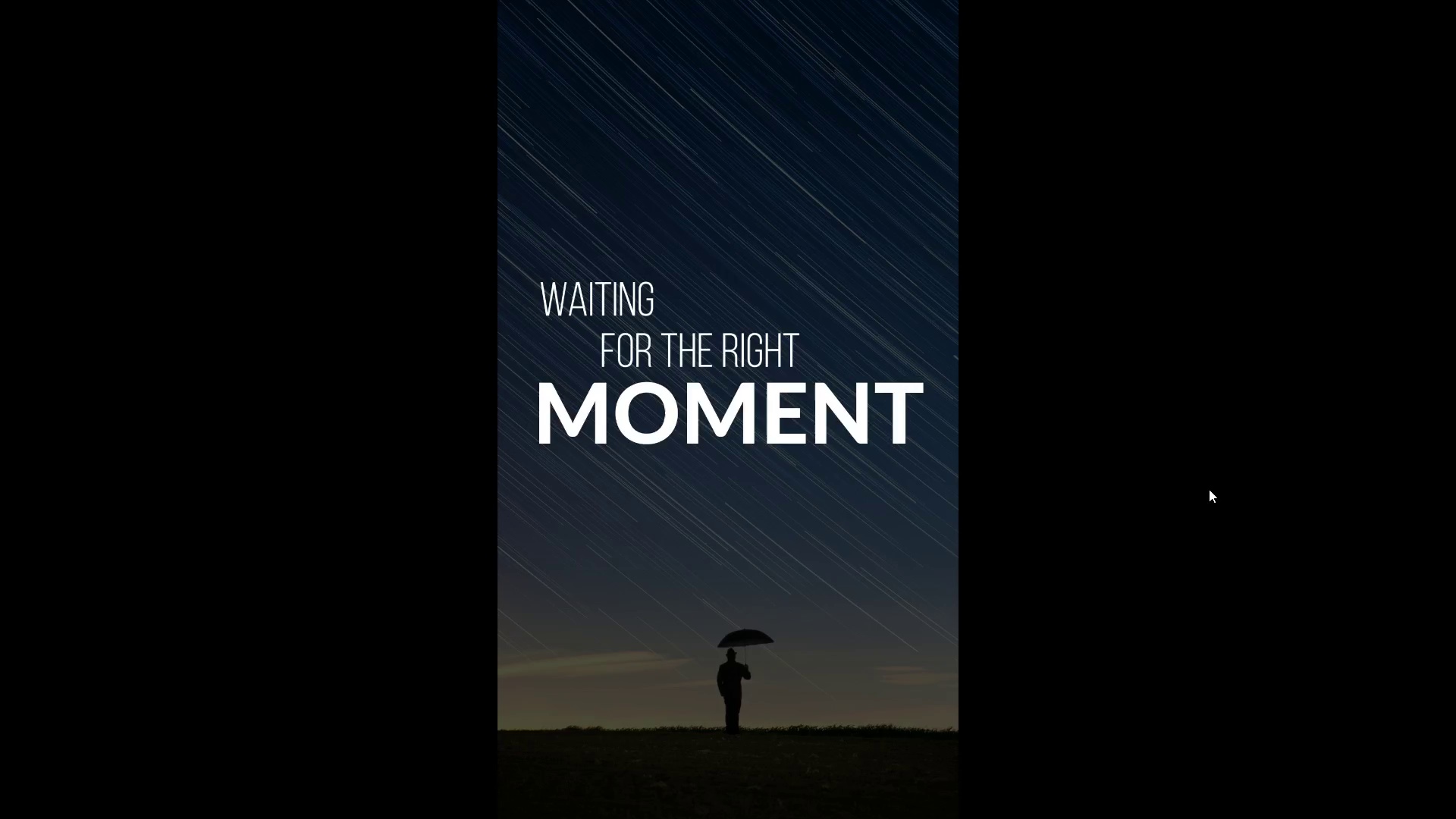 
key(Control+Backquote)
 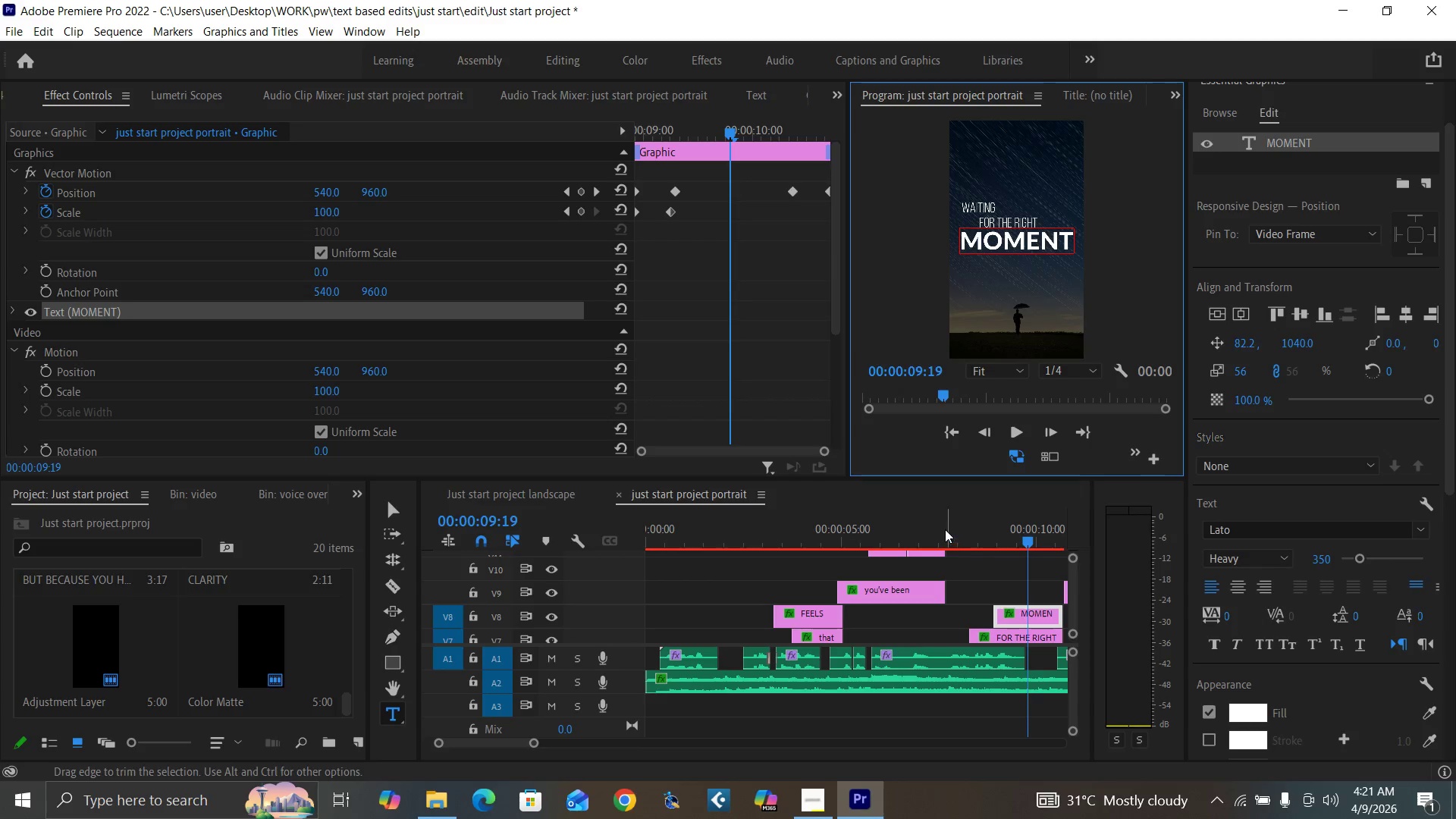 
left_click([948, 532])
 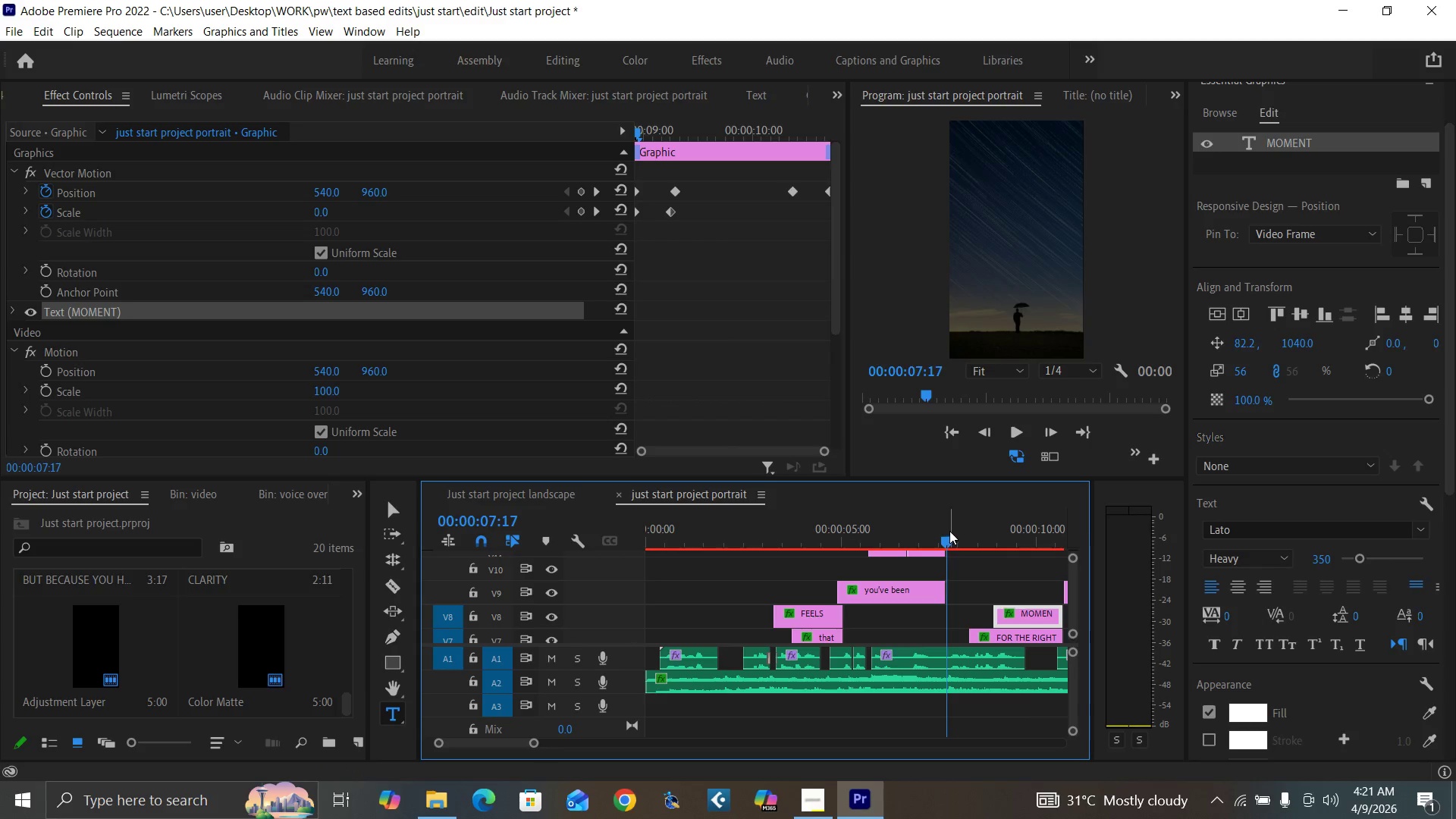 
key(Control+S)
 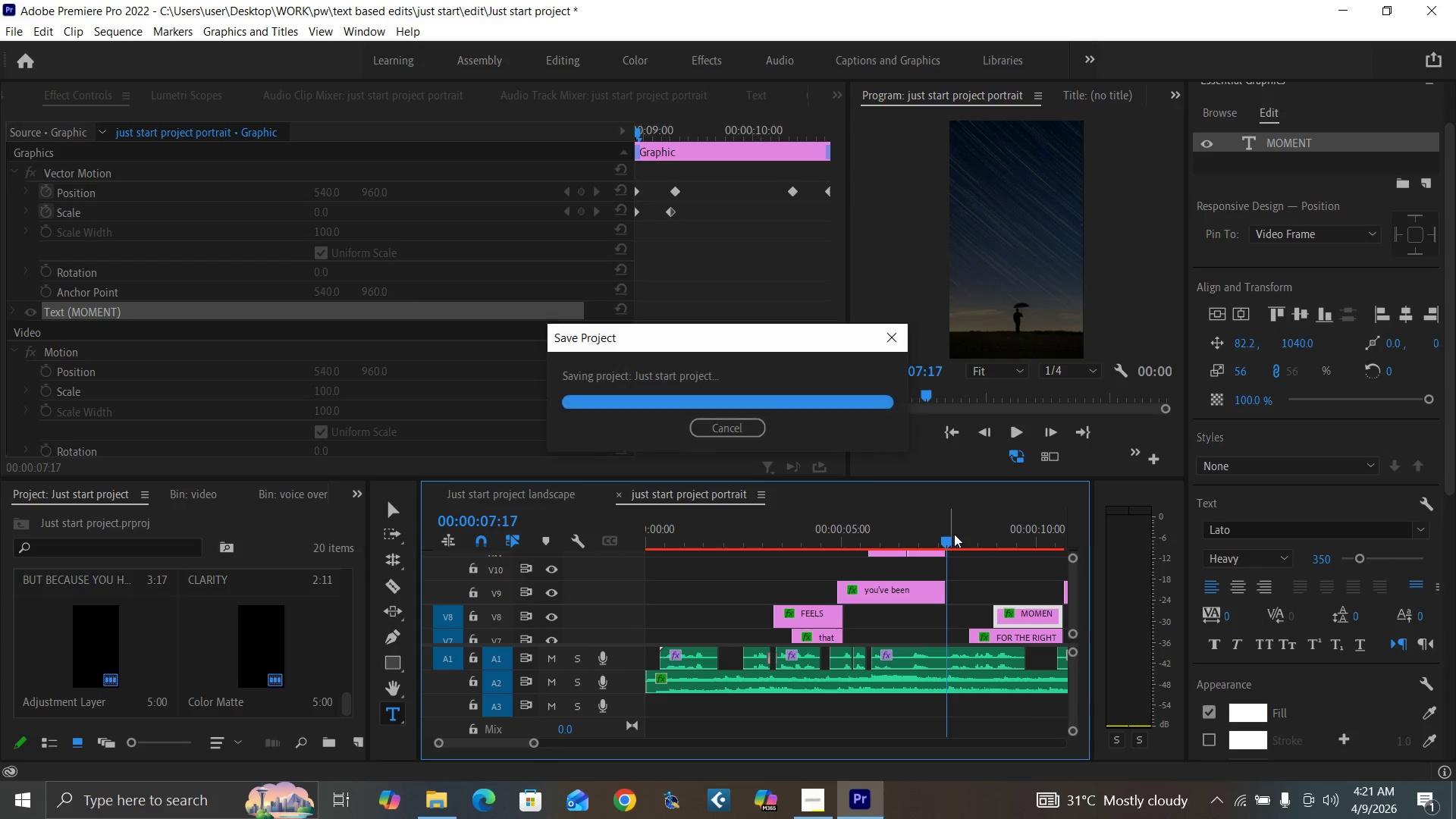 
key(Space)
 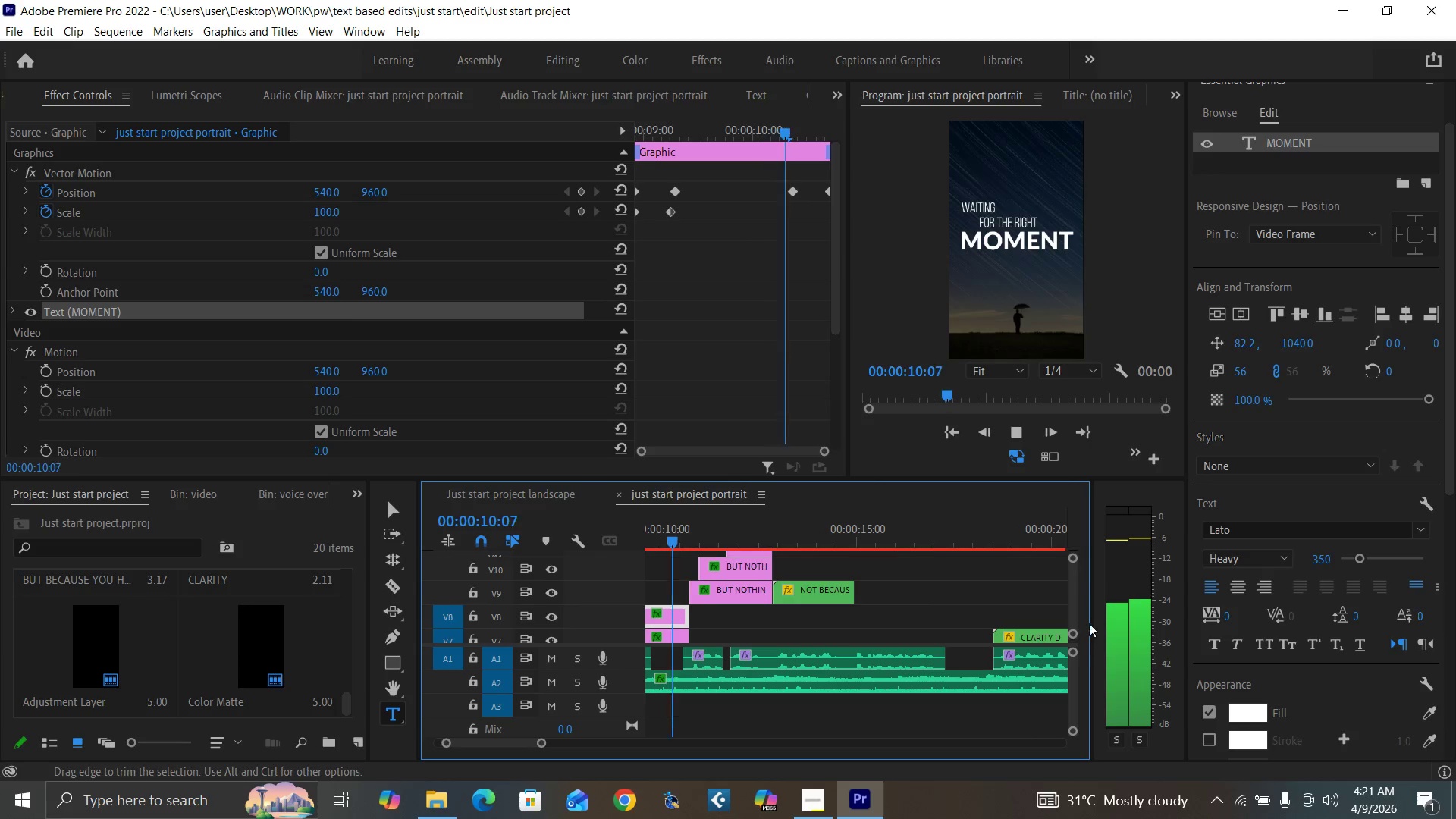 
key(Space)
 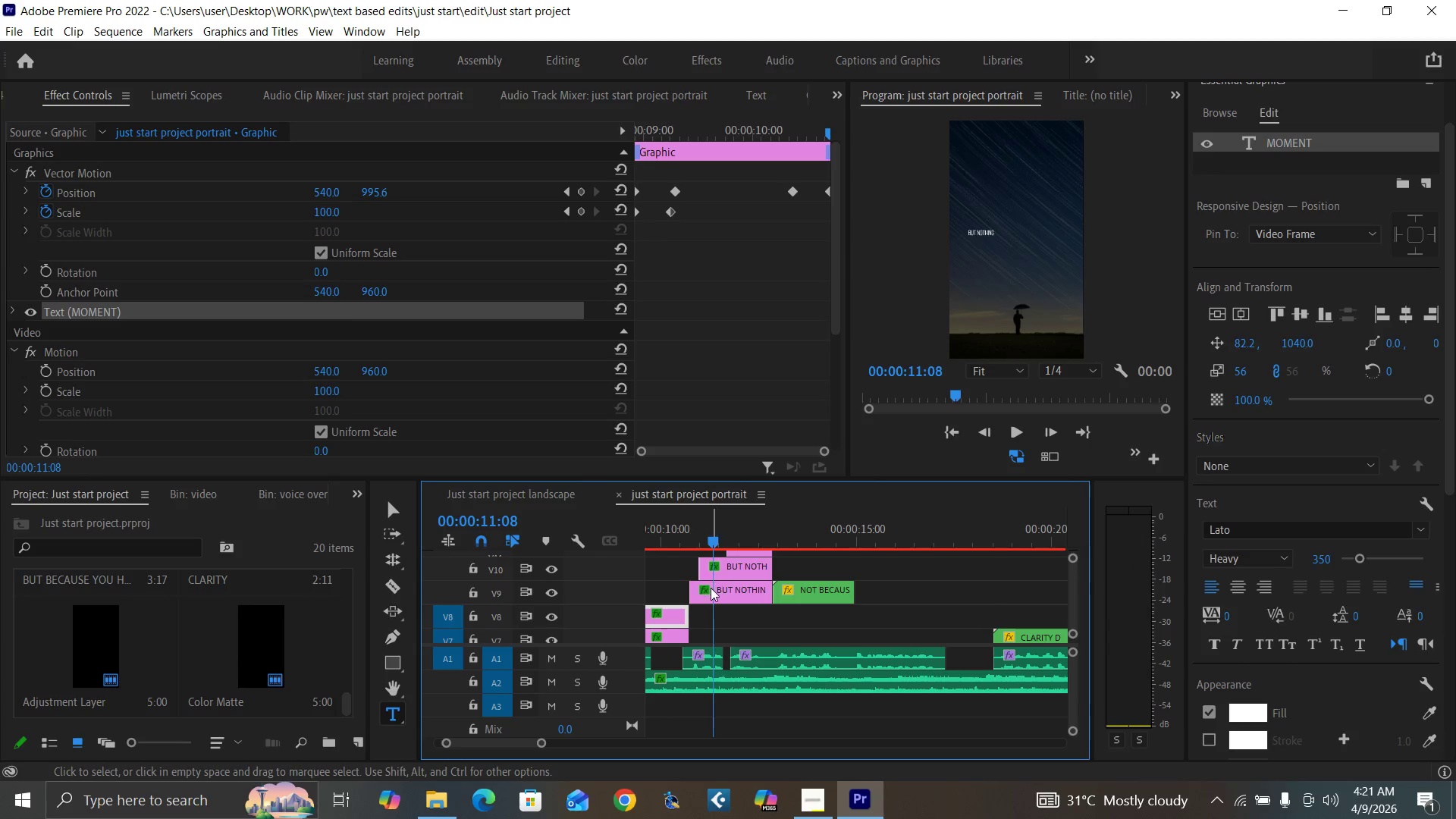 
left_click([712, 588])
 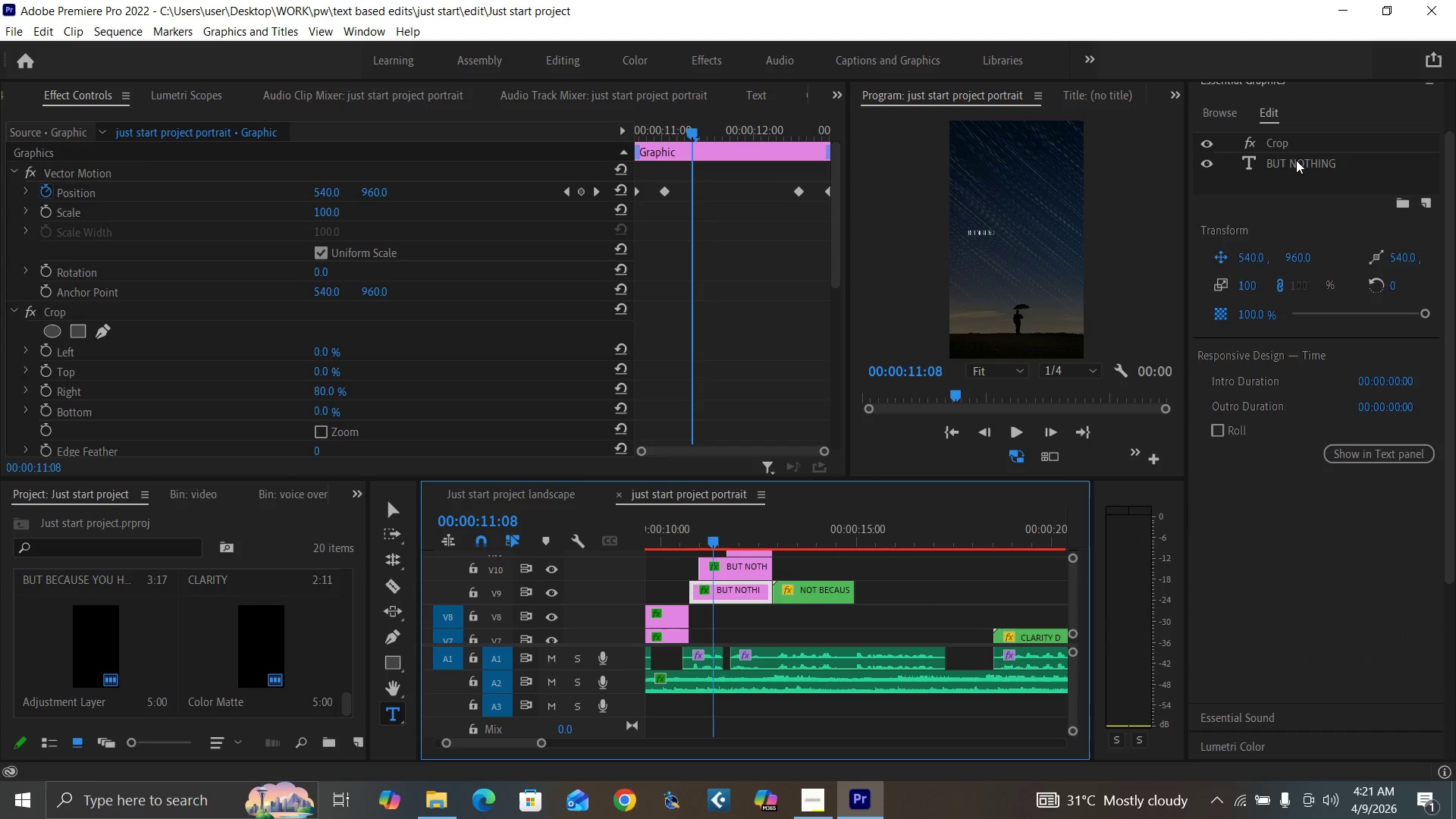 
triple_click([1298, 160])
 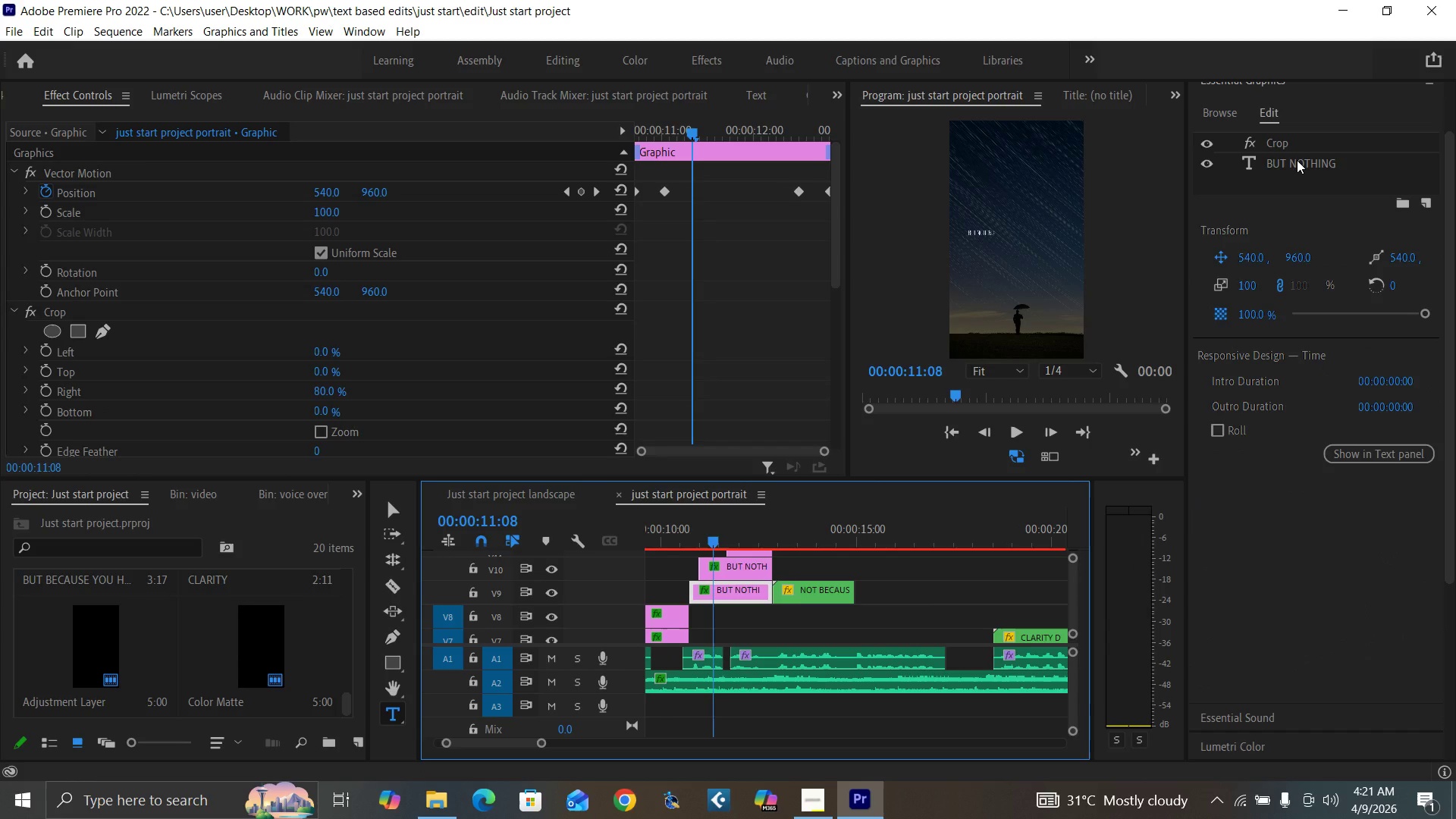 
triple_click([1298, 160])
 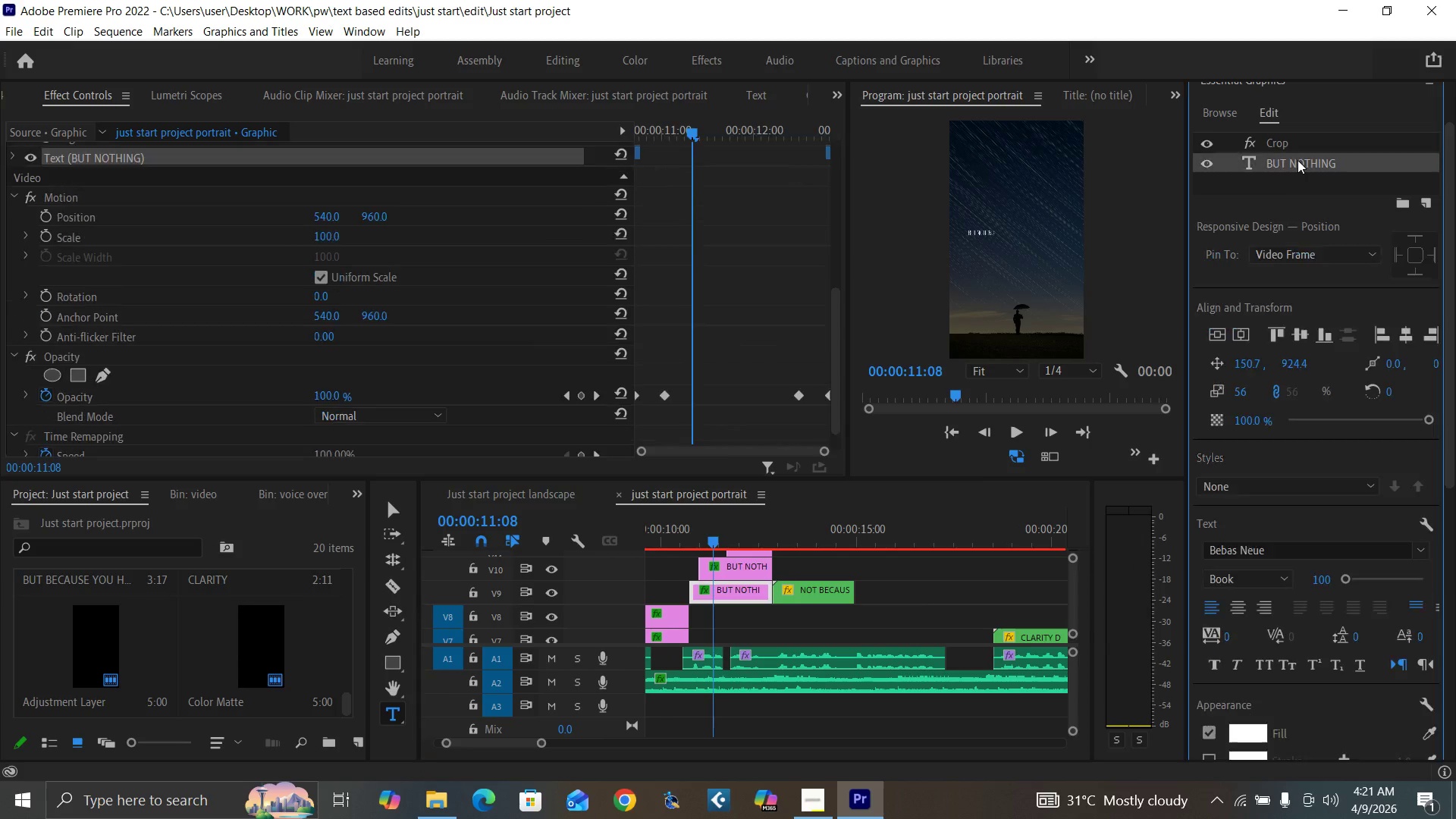 
triple_click([1298, 160])
 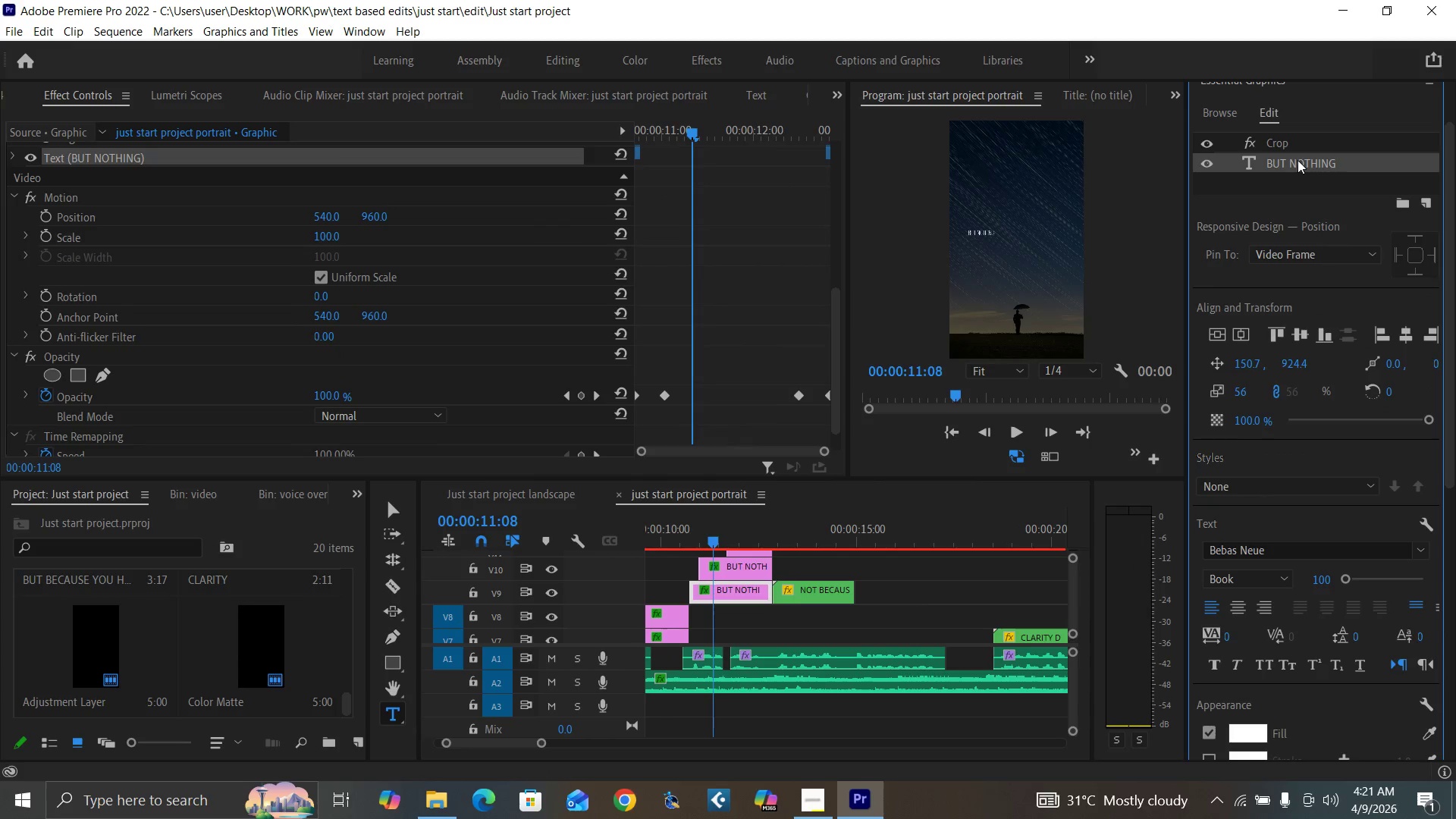 
triple_click([1298, 160])
 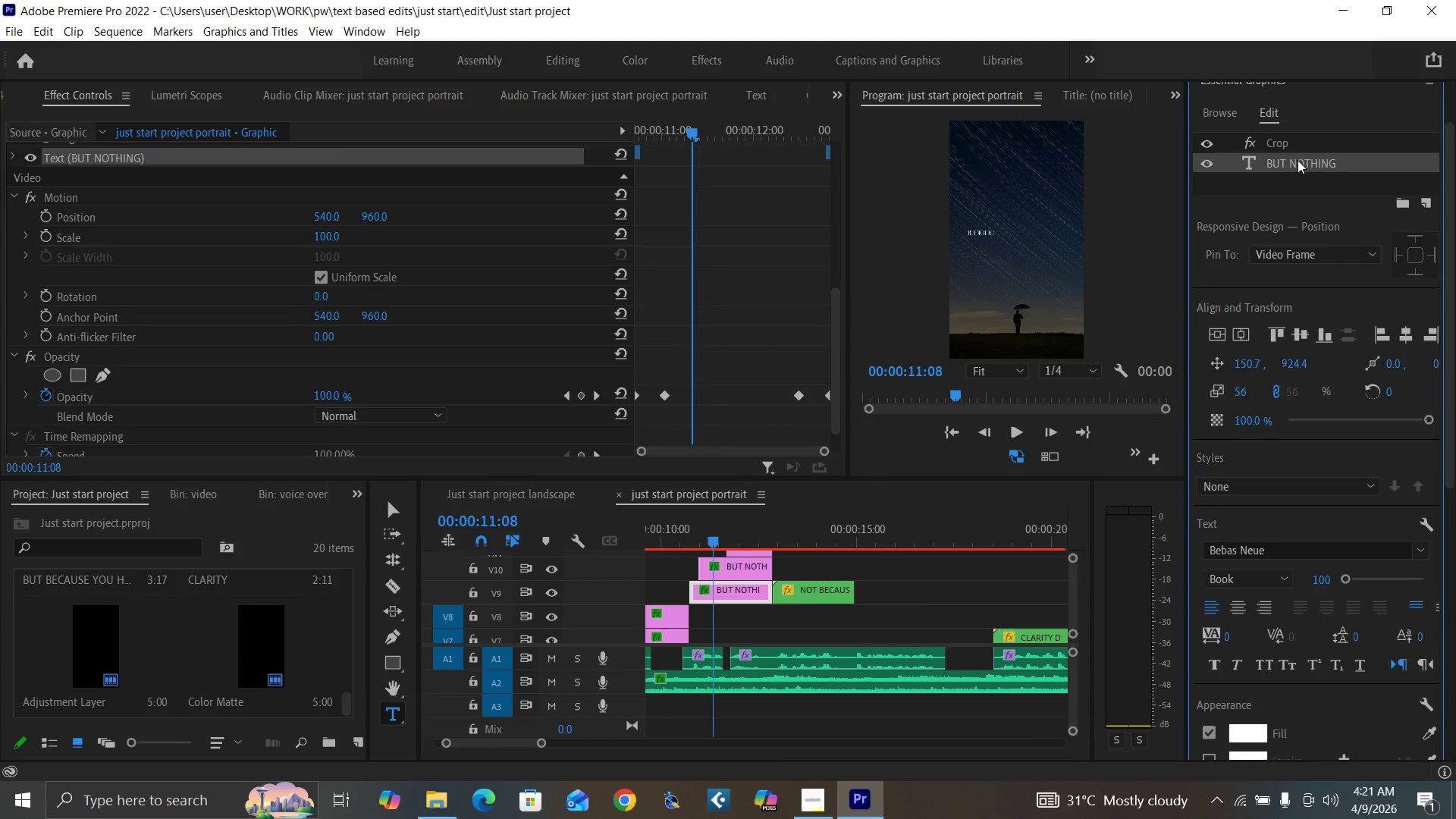 
triple_click([1298, 160])
 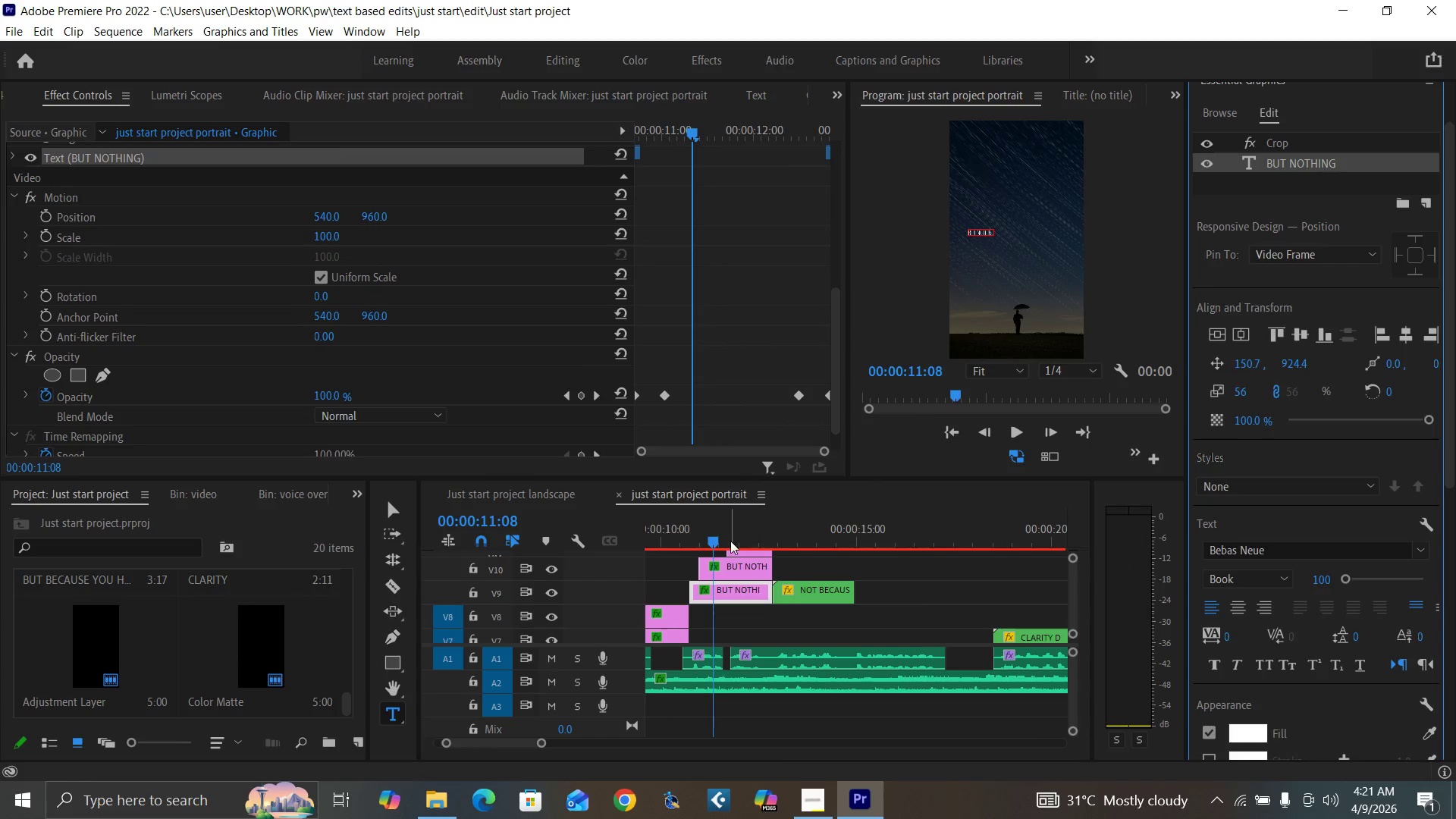 
left_click([727, 541])
 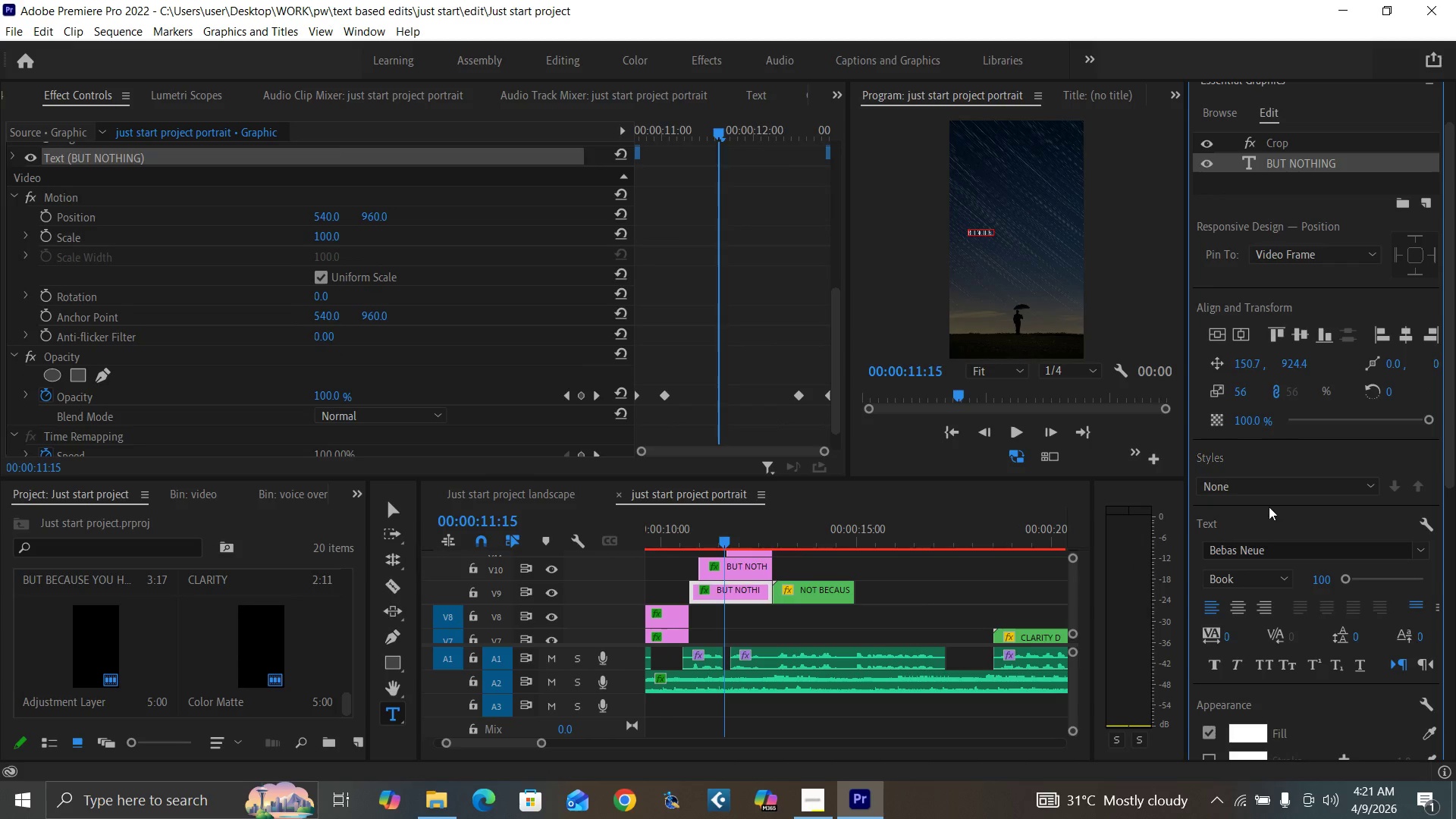 
left_click([1318, 575])
 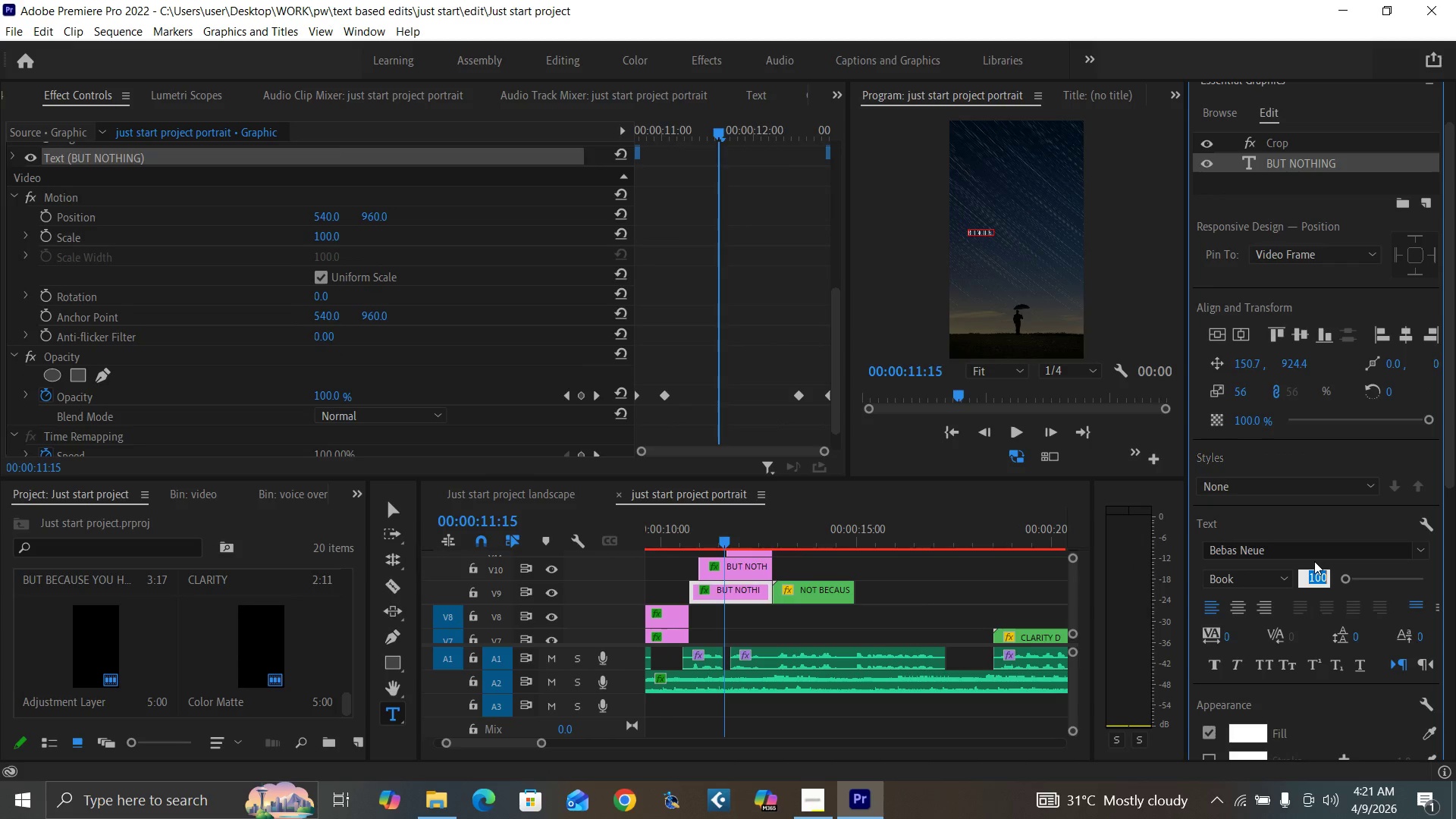 
type(200)
 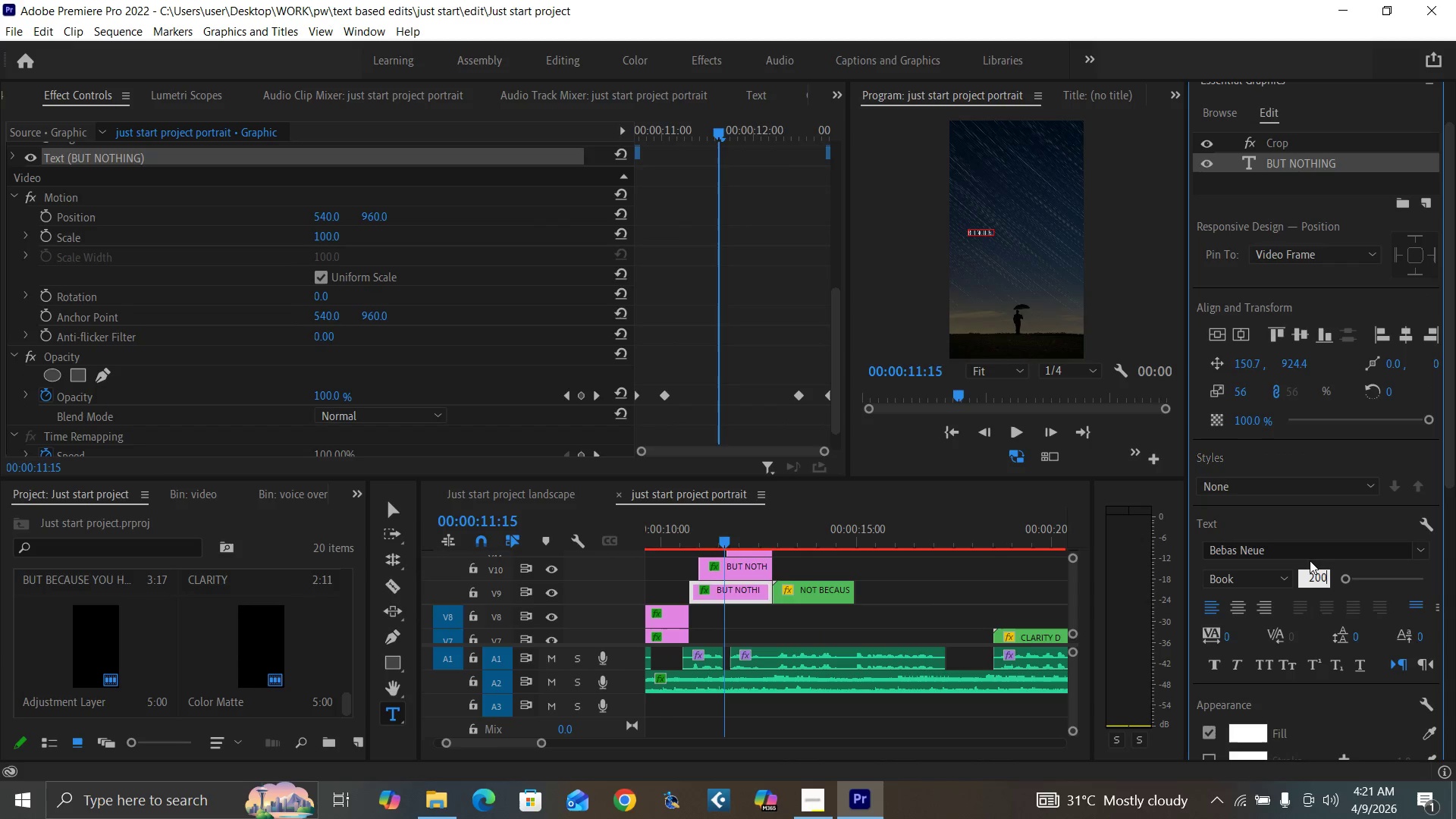 
key(Enter)
 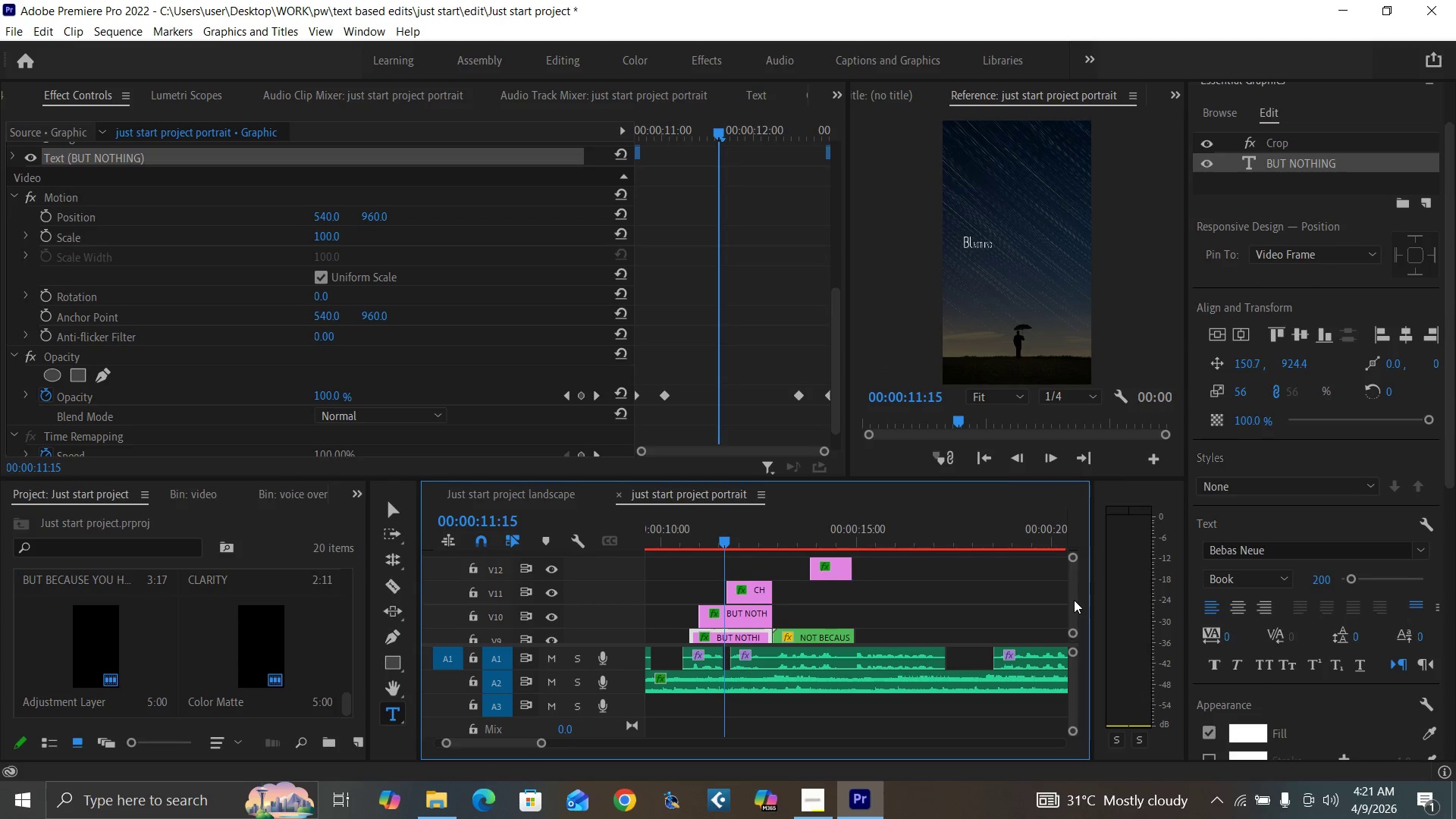 
wait(5.24)
 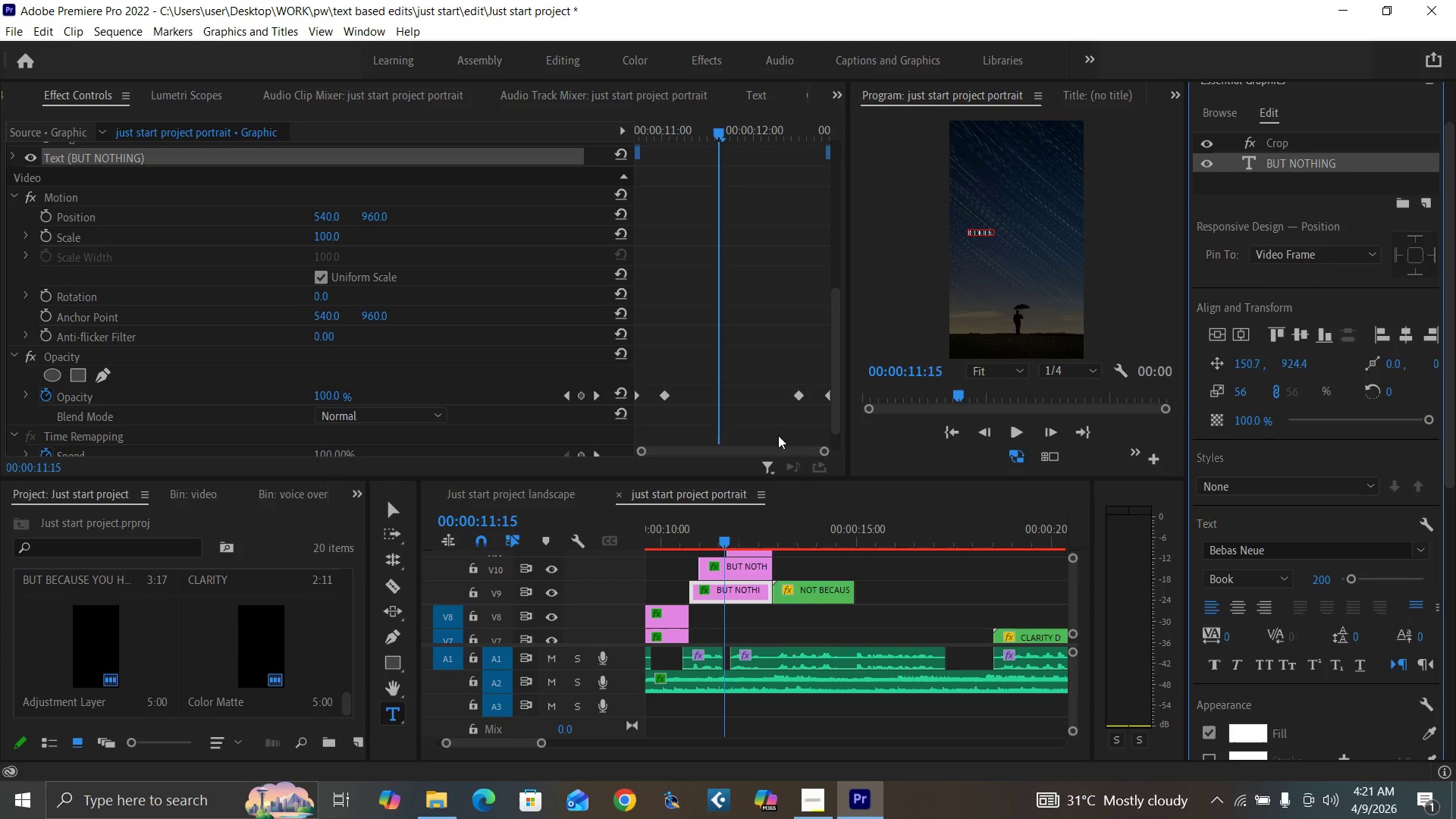 
key(Control+Backquote)
 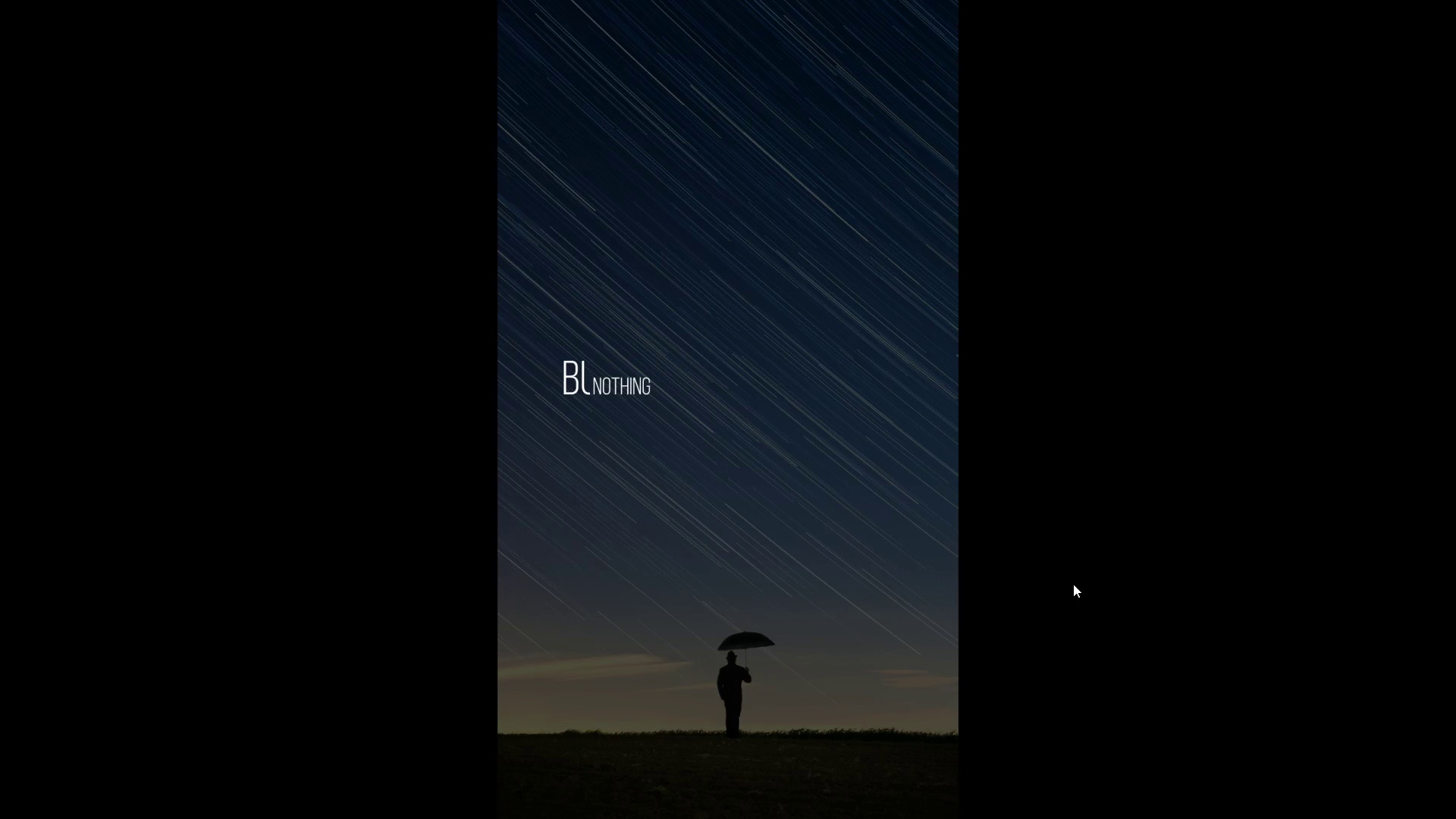 
key(Control+Backquote)
 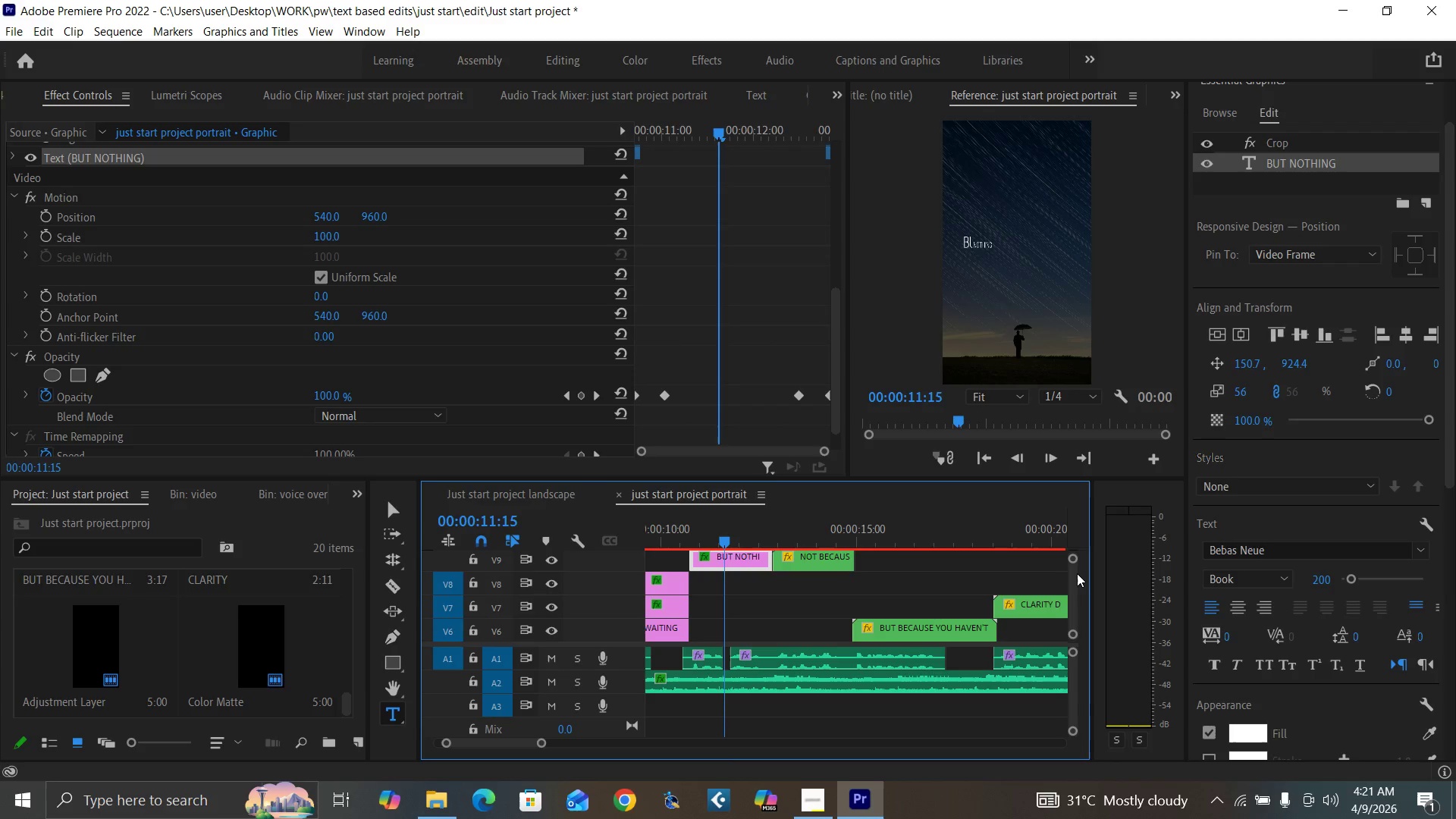 
key(Control+Z)
 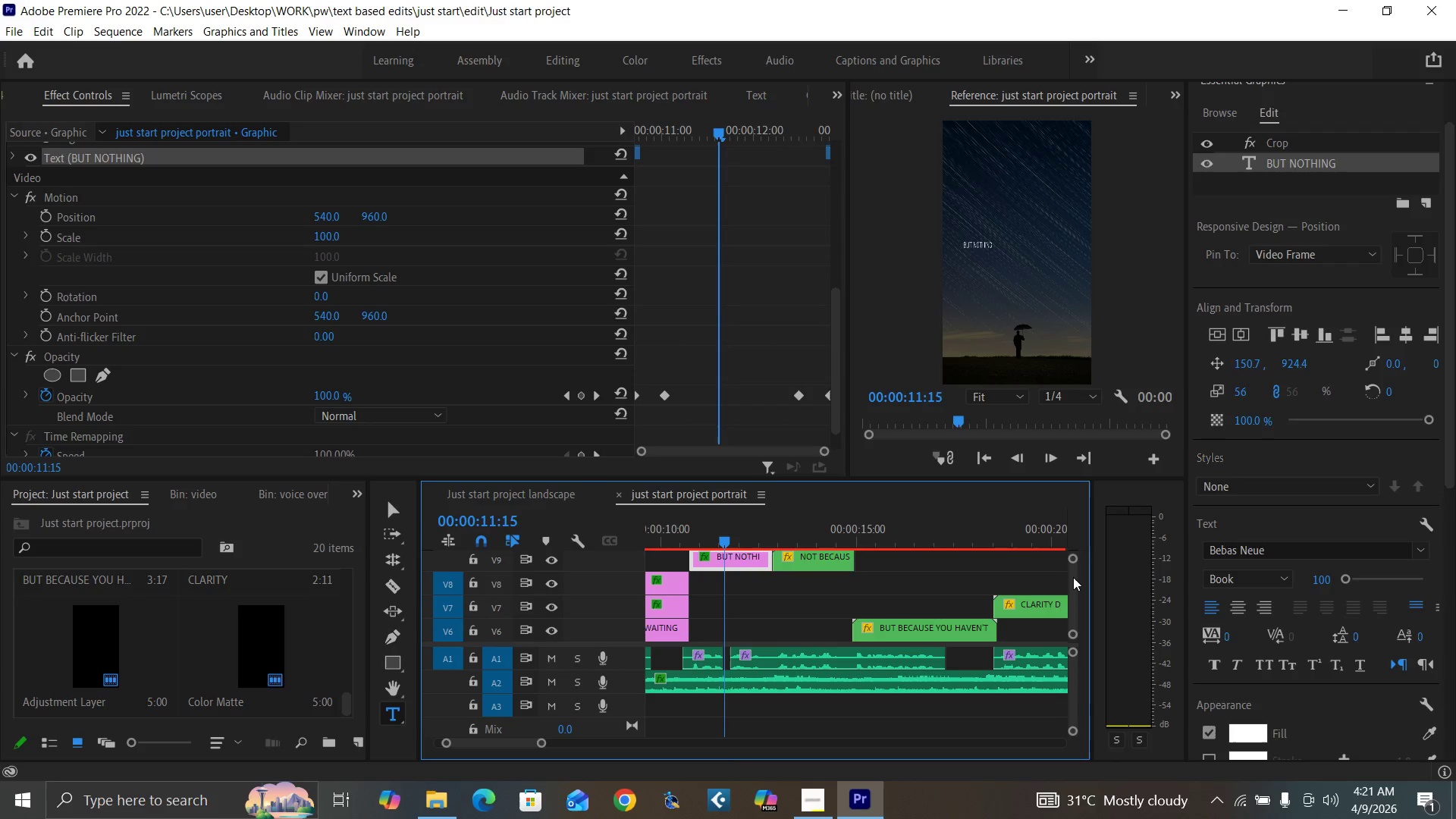 
key(Space)
 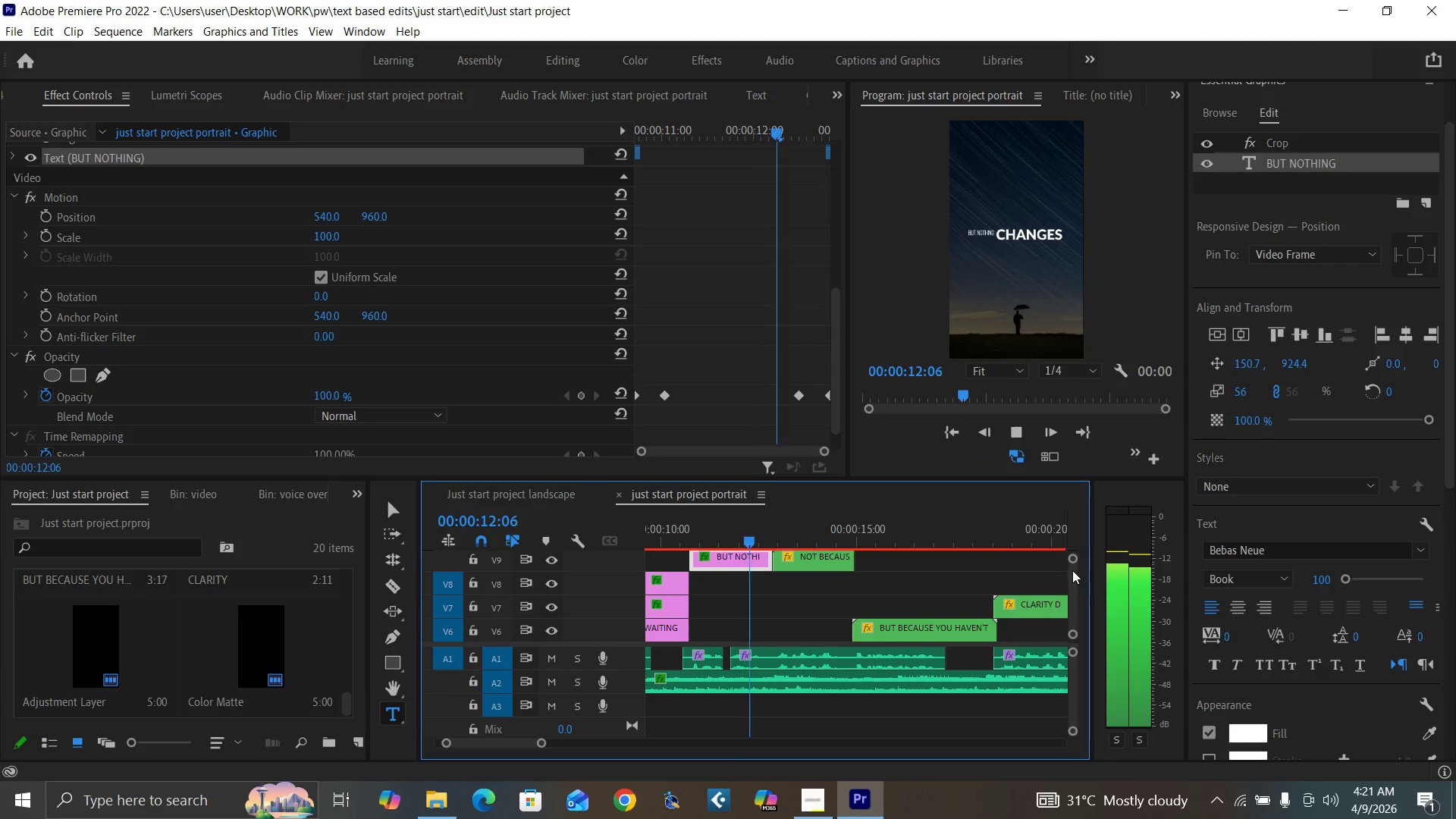 
key(Space)
 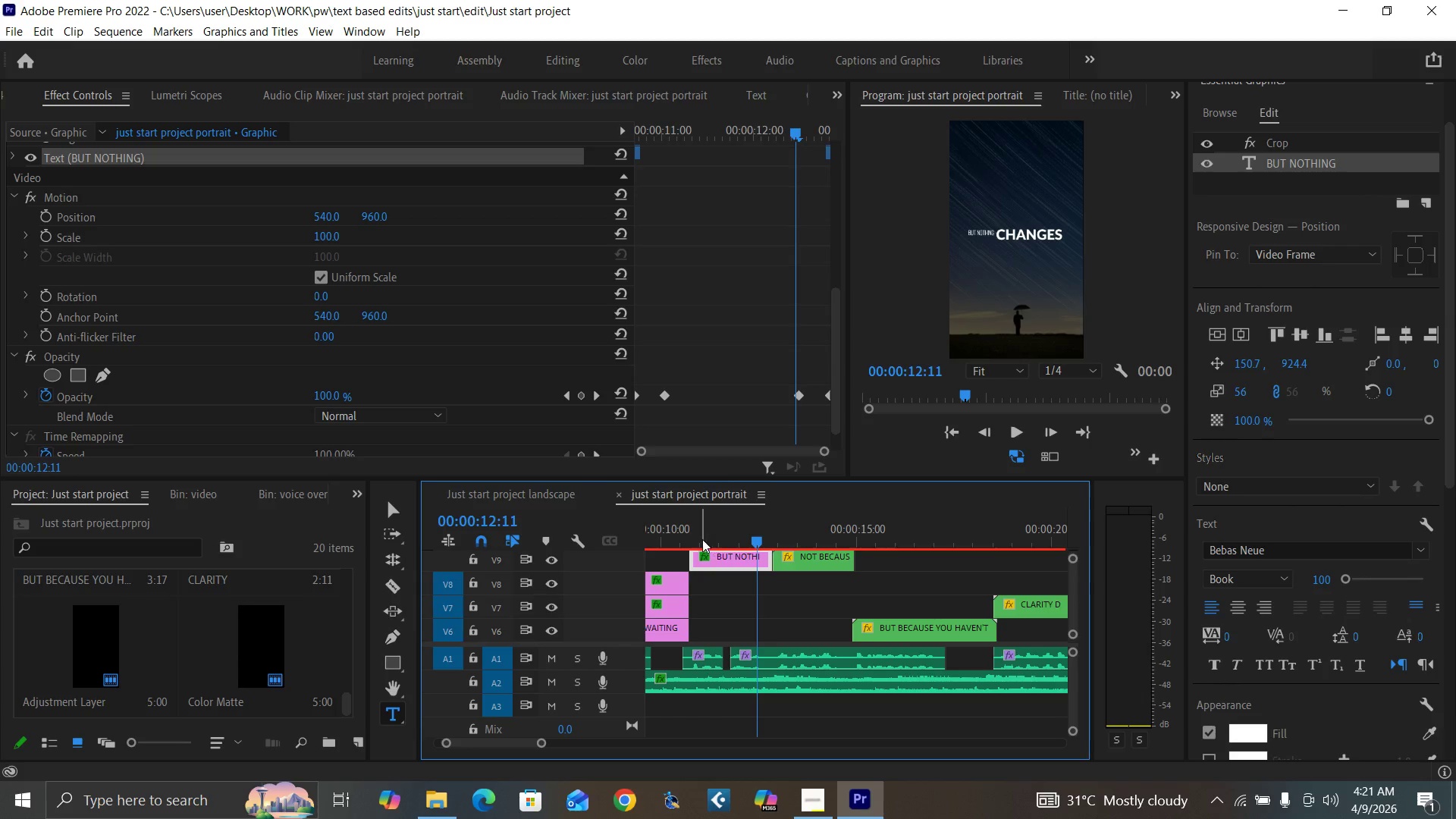 
left_click([686, 532])
 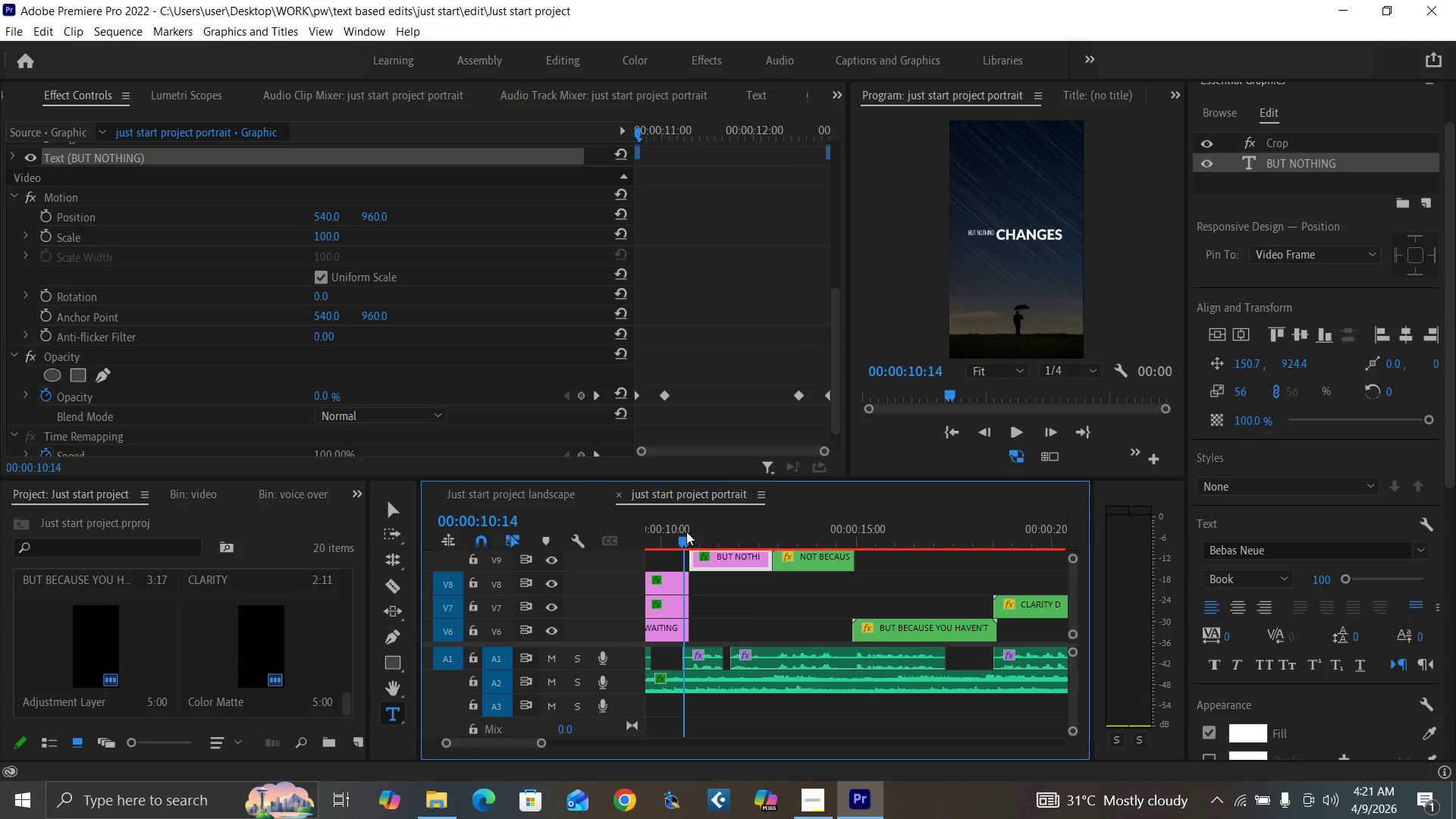 
key(Space)
 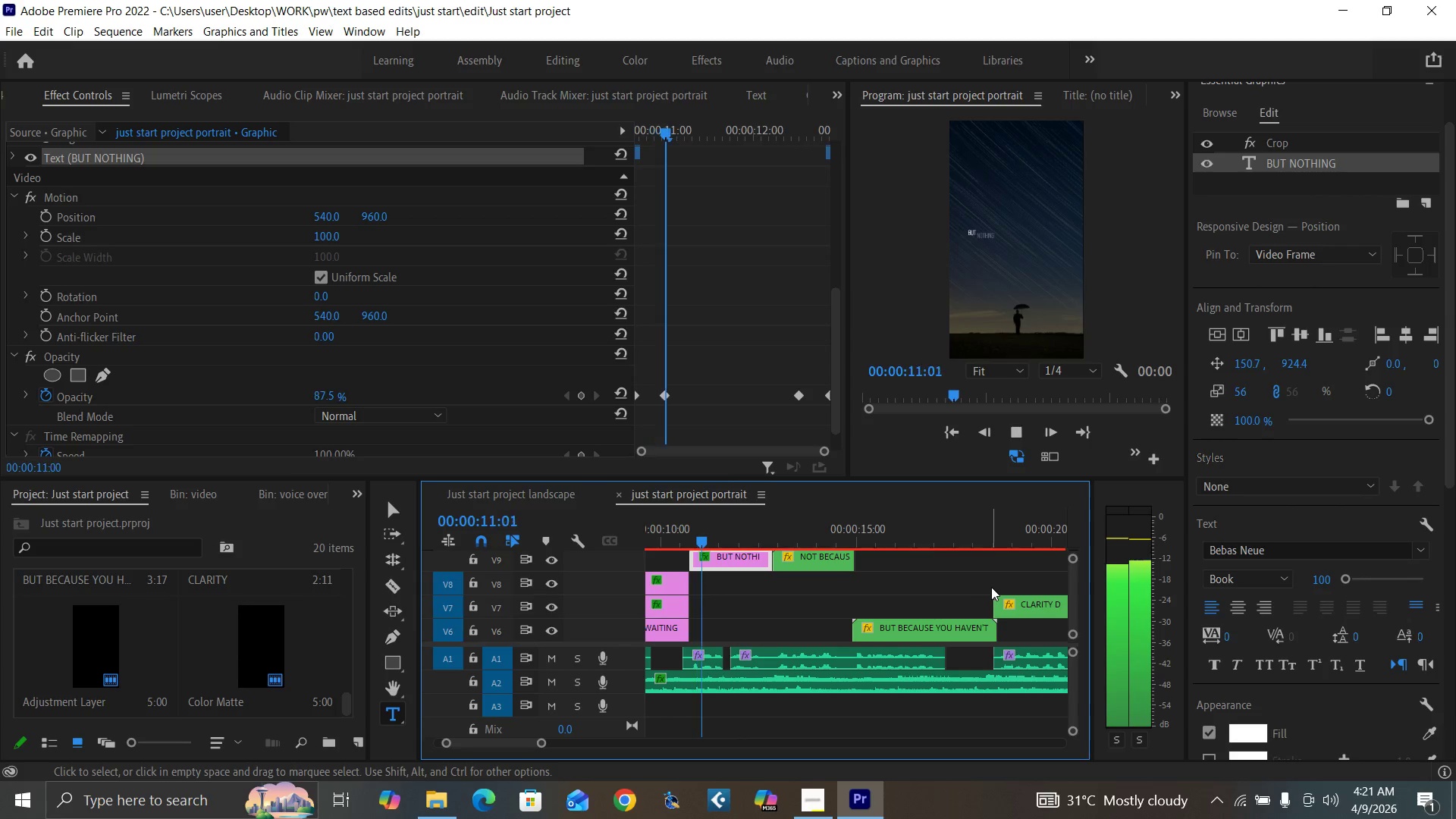 
key(Space)
 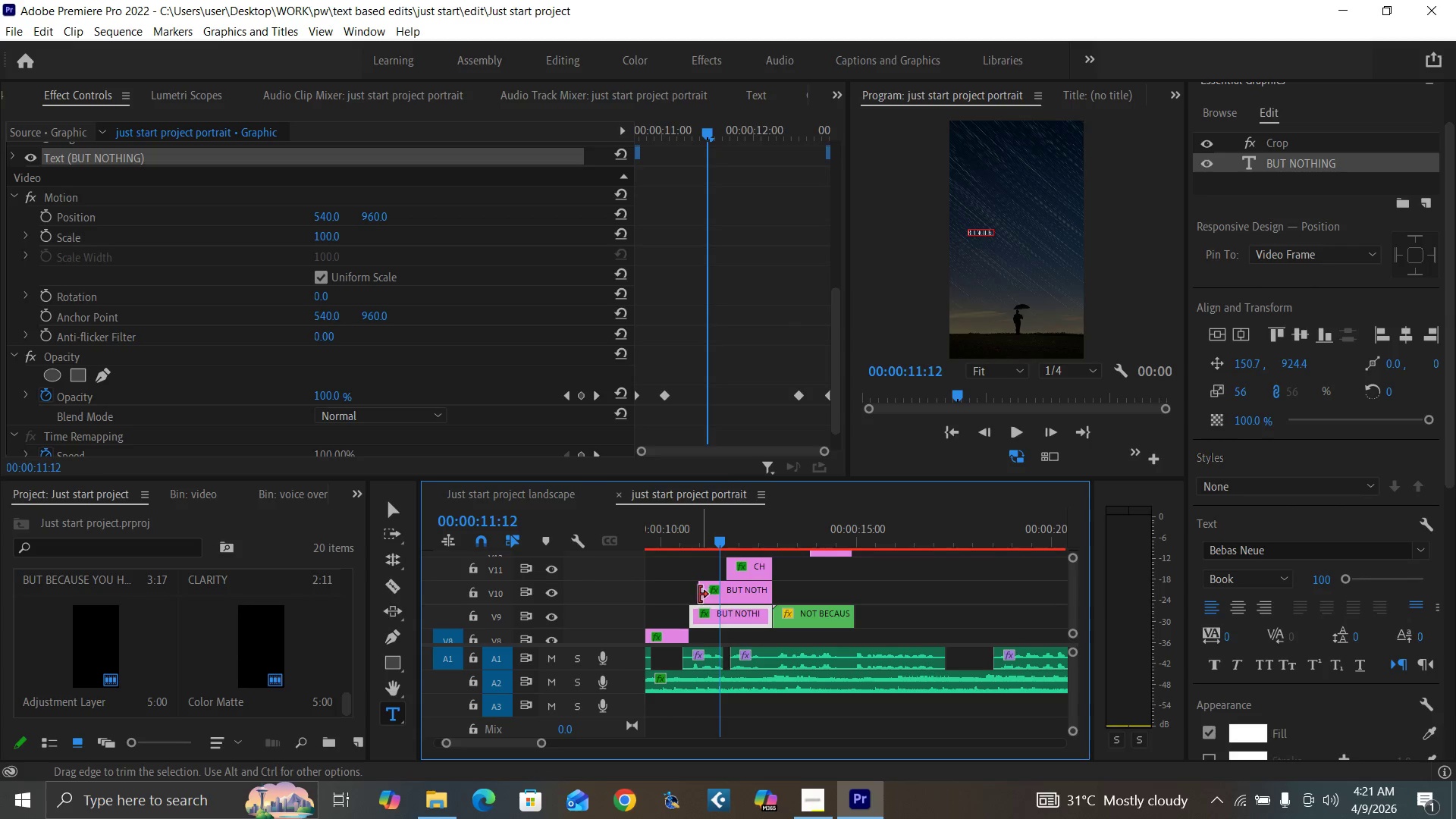 
left_click_drag(start_coordinate=[703, 568], to_coordinate=[719, 611])
 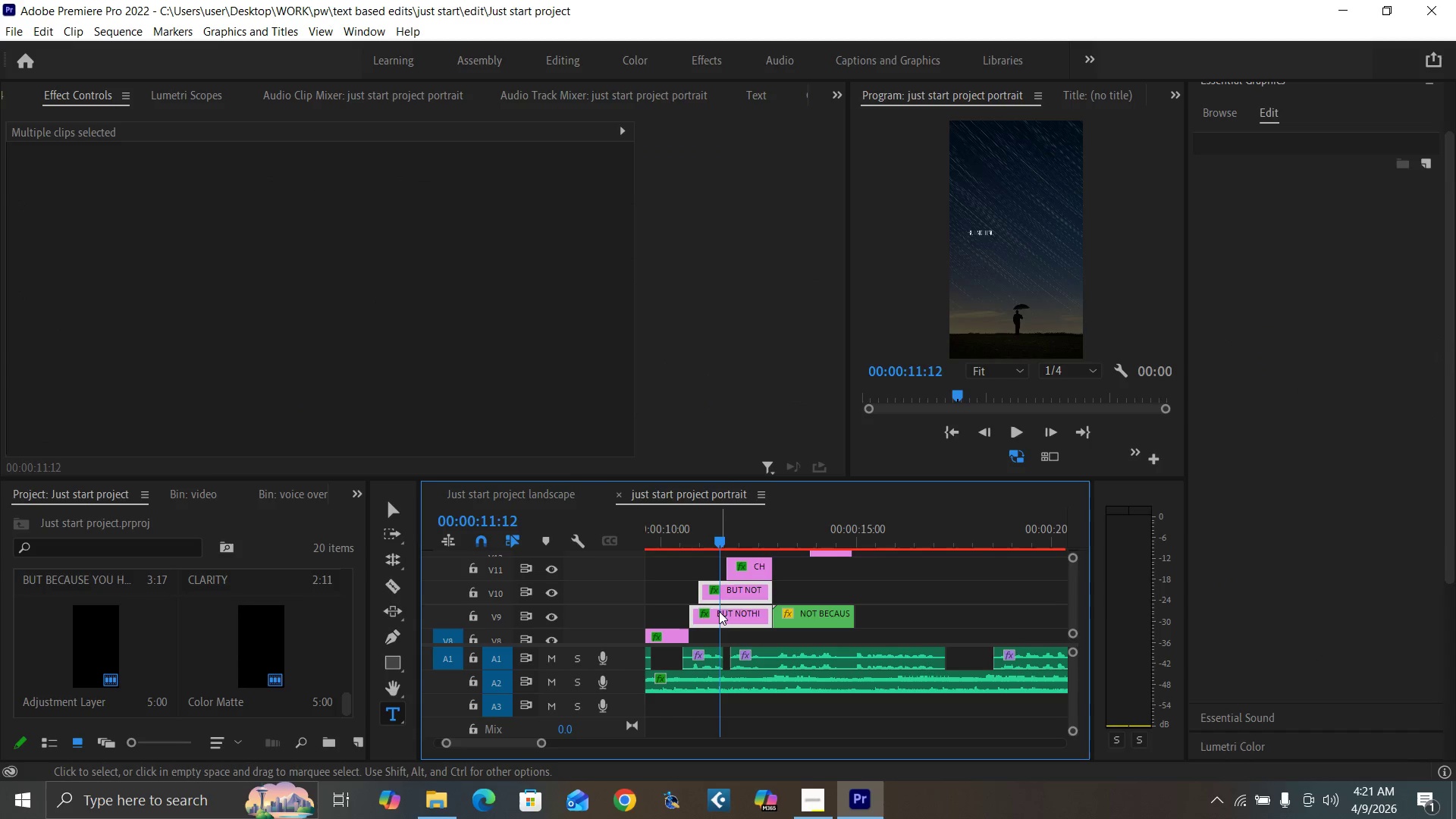 
right_click([718, 611])
 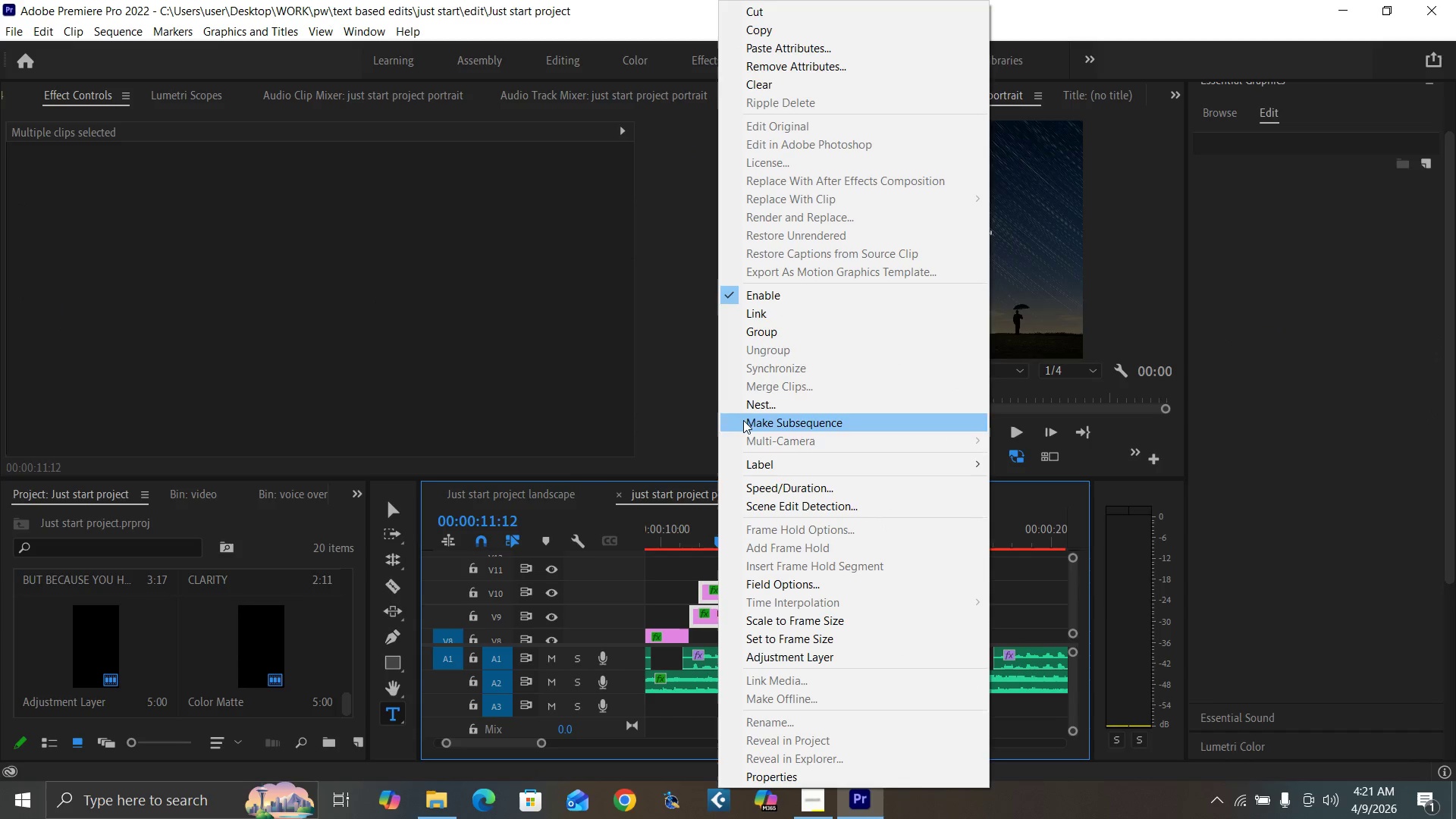 
left_click([749, 408])
 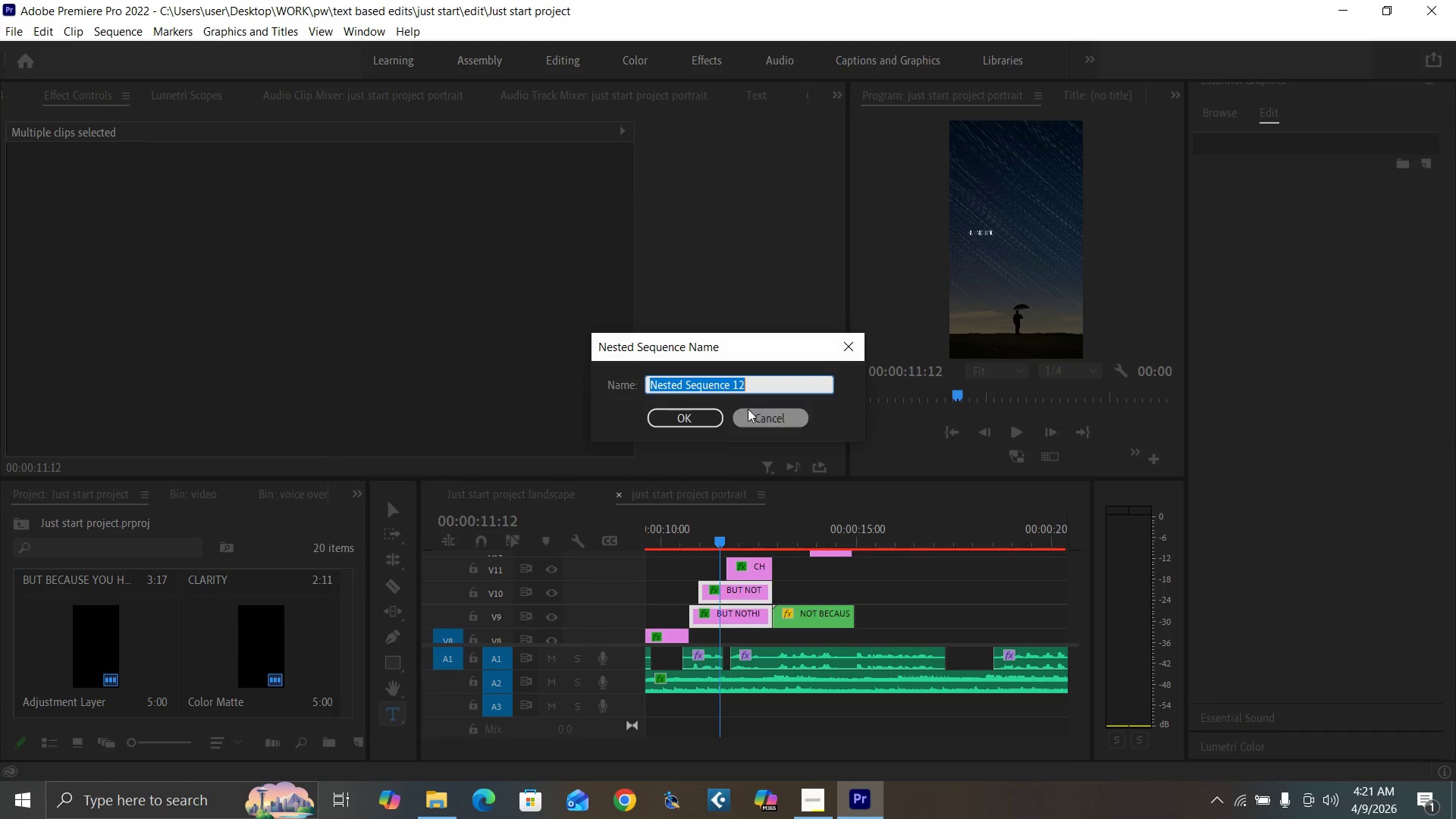 
type(BUT )
 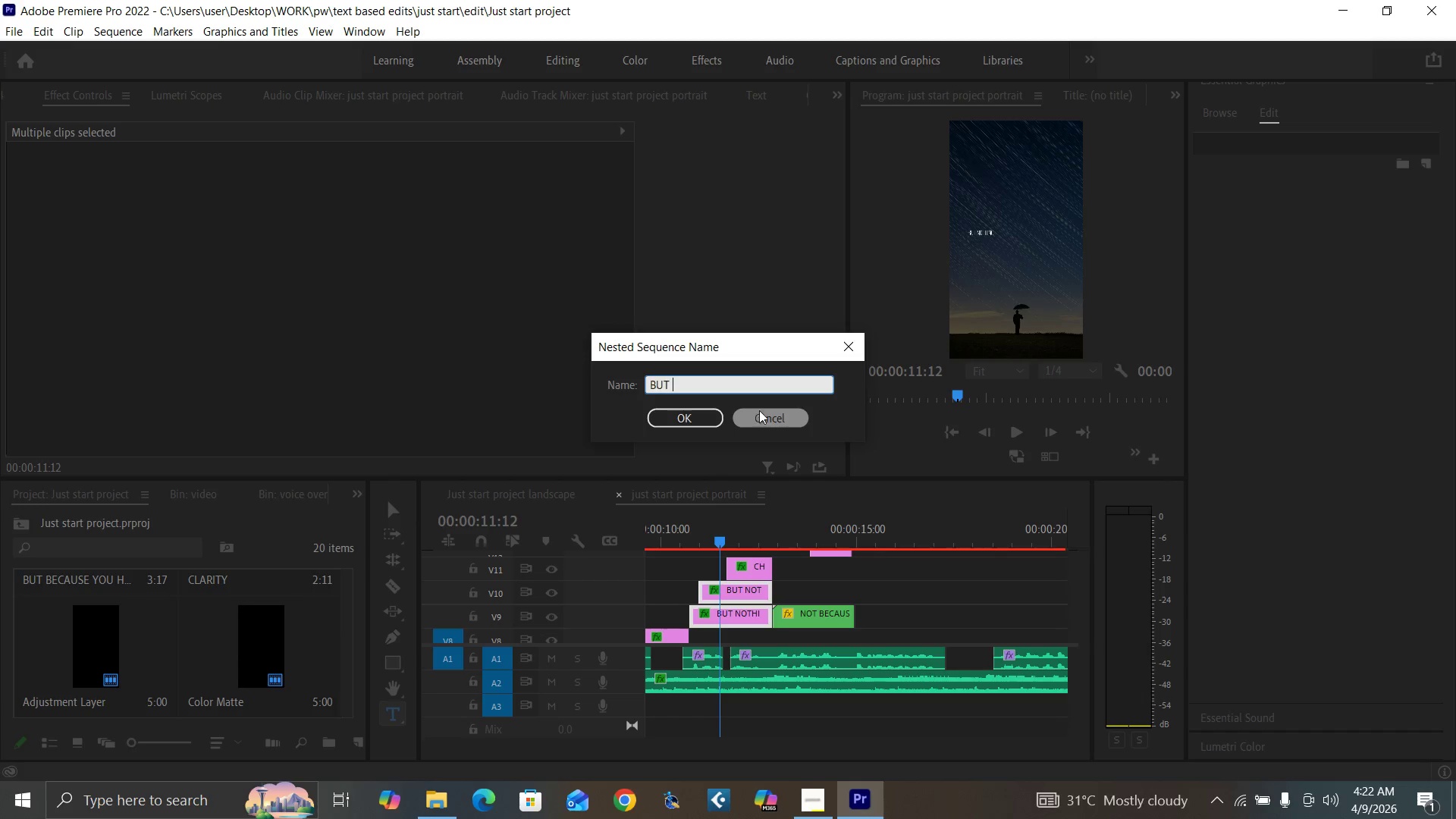 
type(NOTHING)
 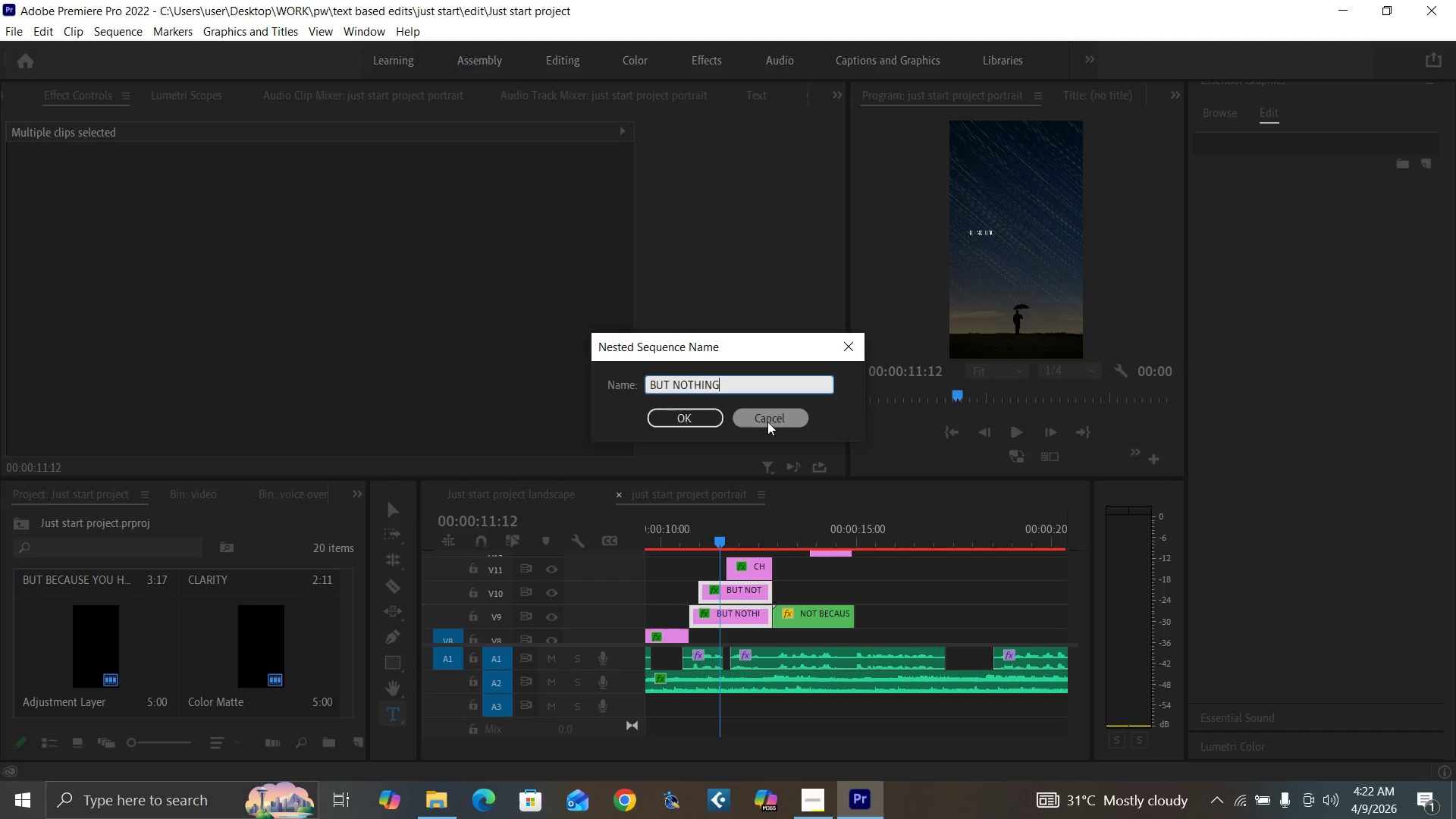 
key(Enter)
 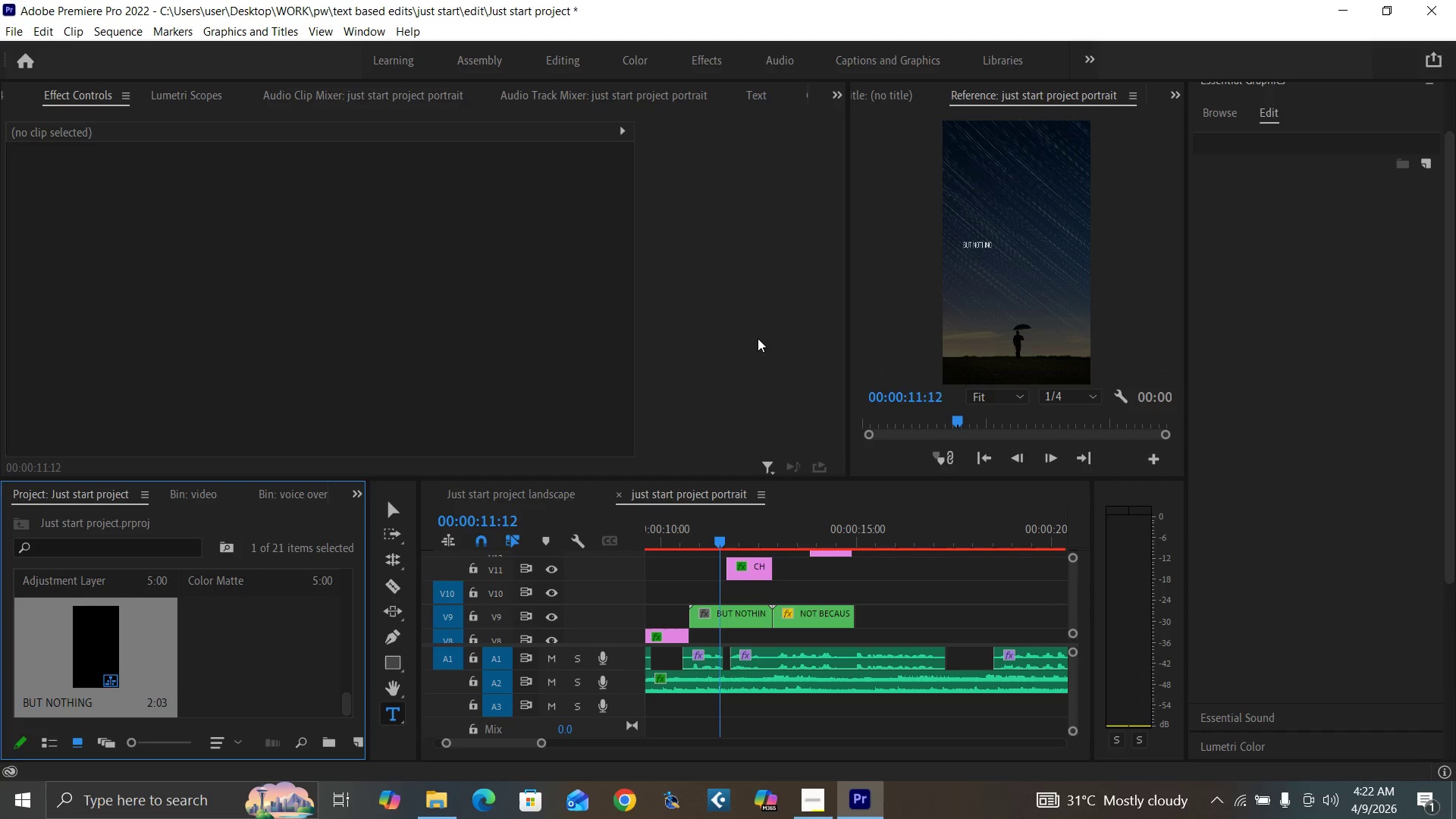 
left_click([742, 611])
 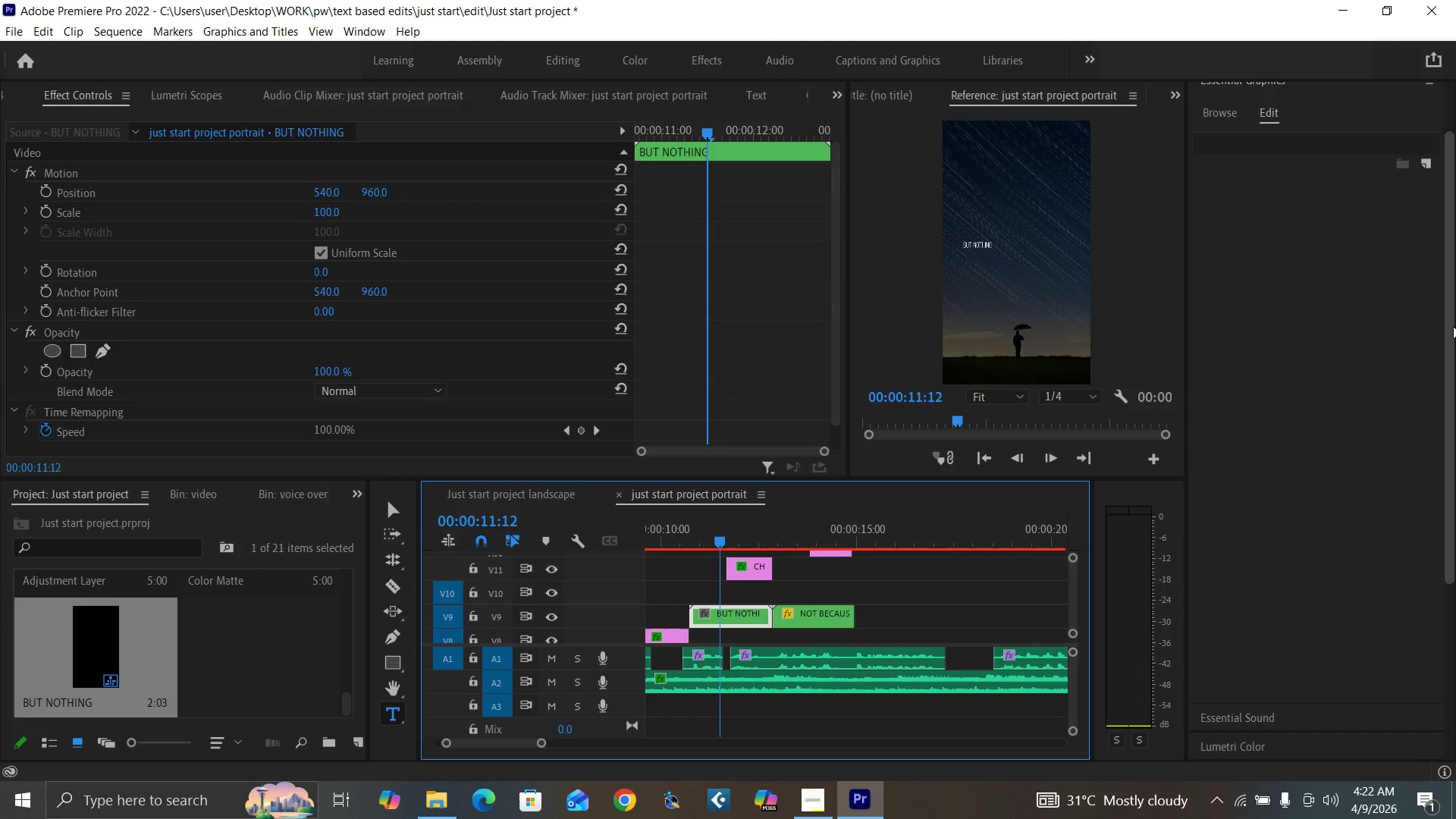 
left_click_drag(start_coordinate=[1448, 316], to_coordinate=[1444, 281])
 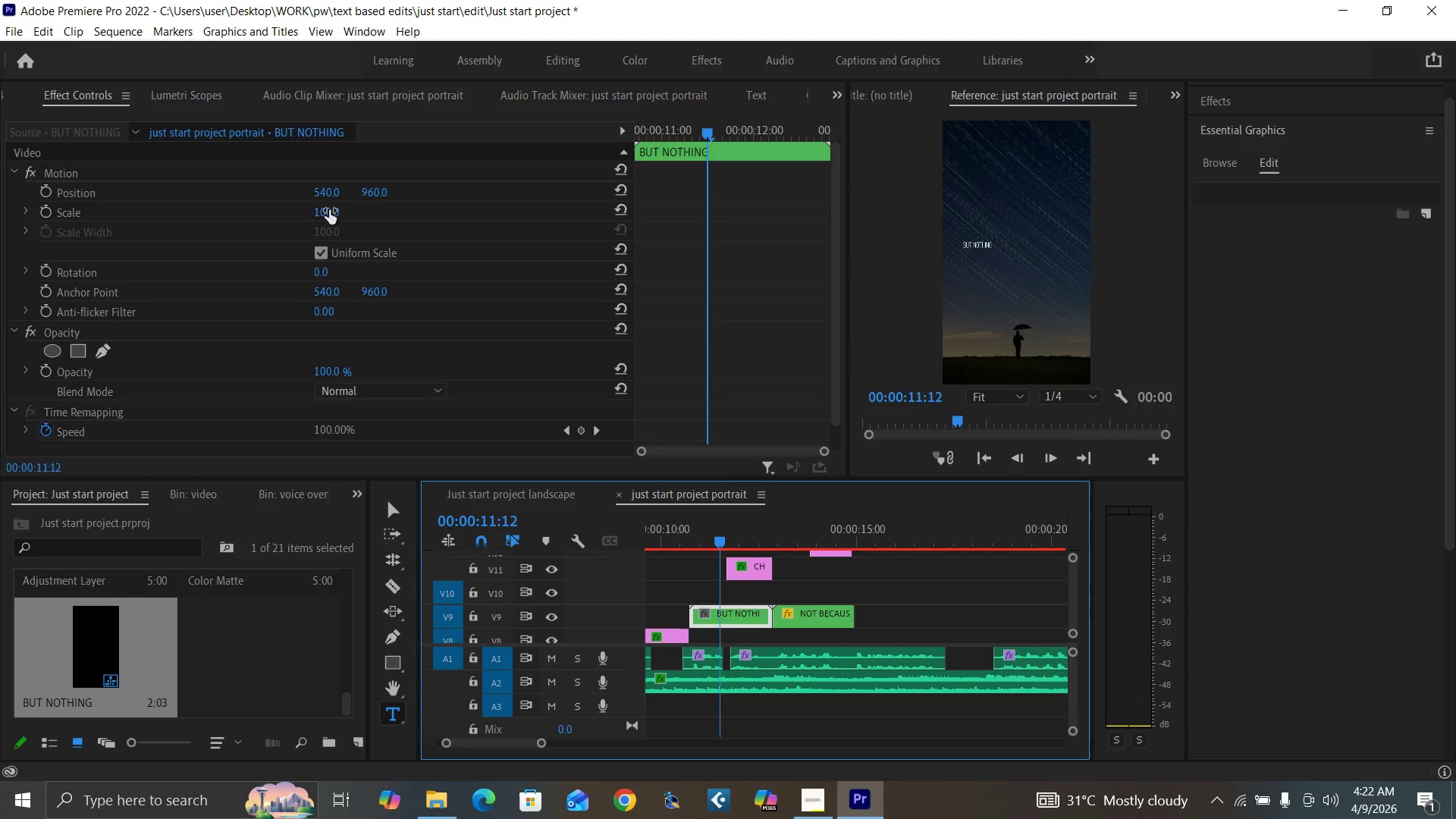 
left_click([328, 209])
 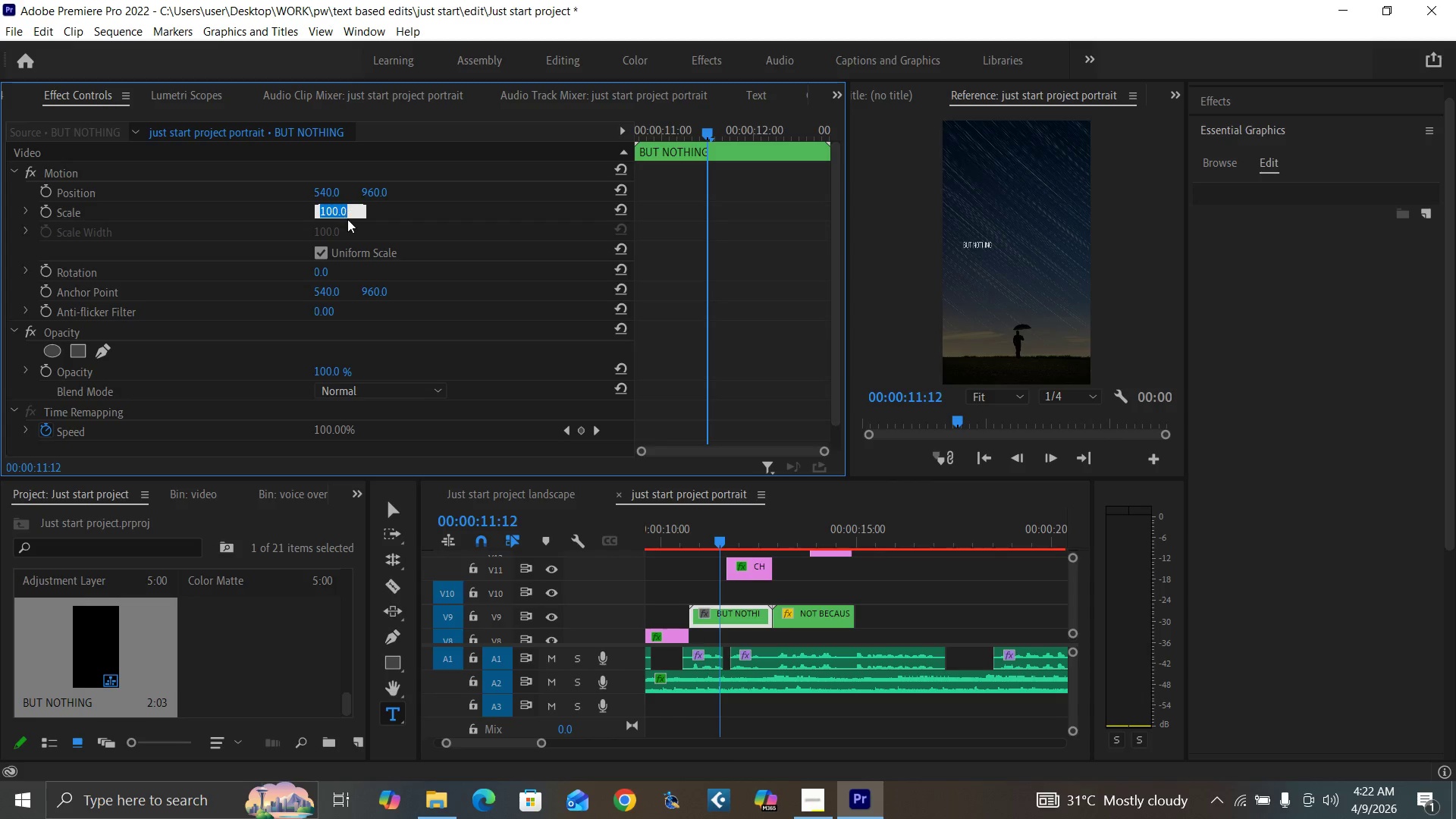 
key(2)
 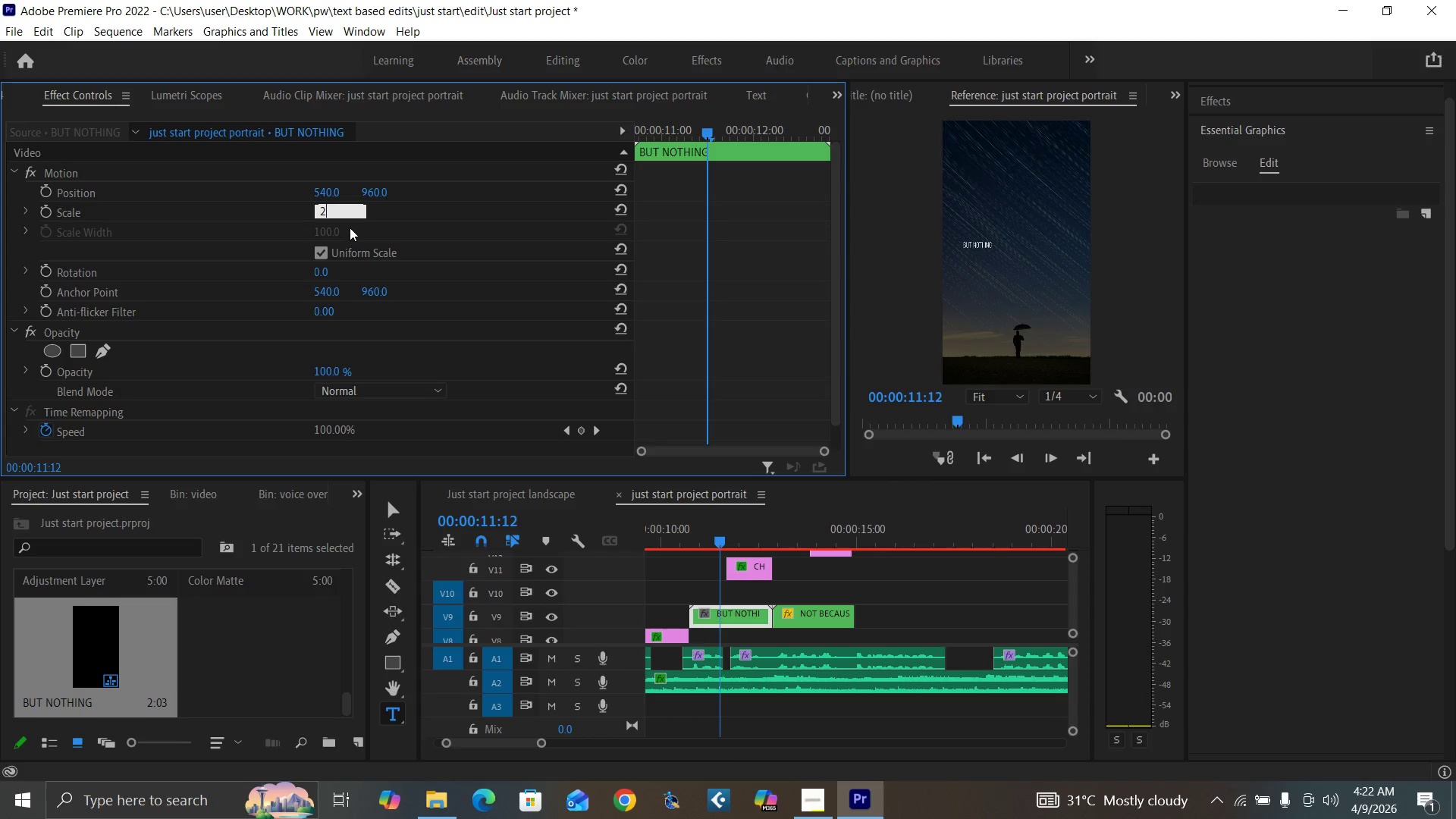 
type(00)
 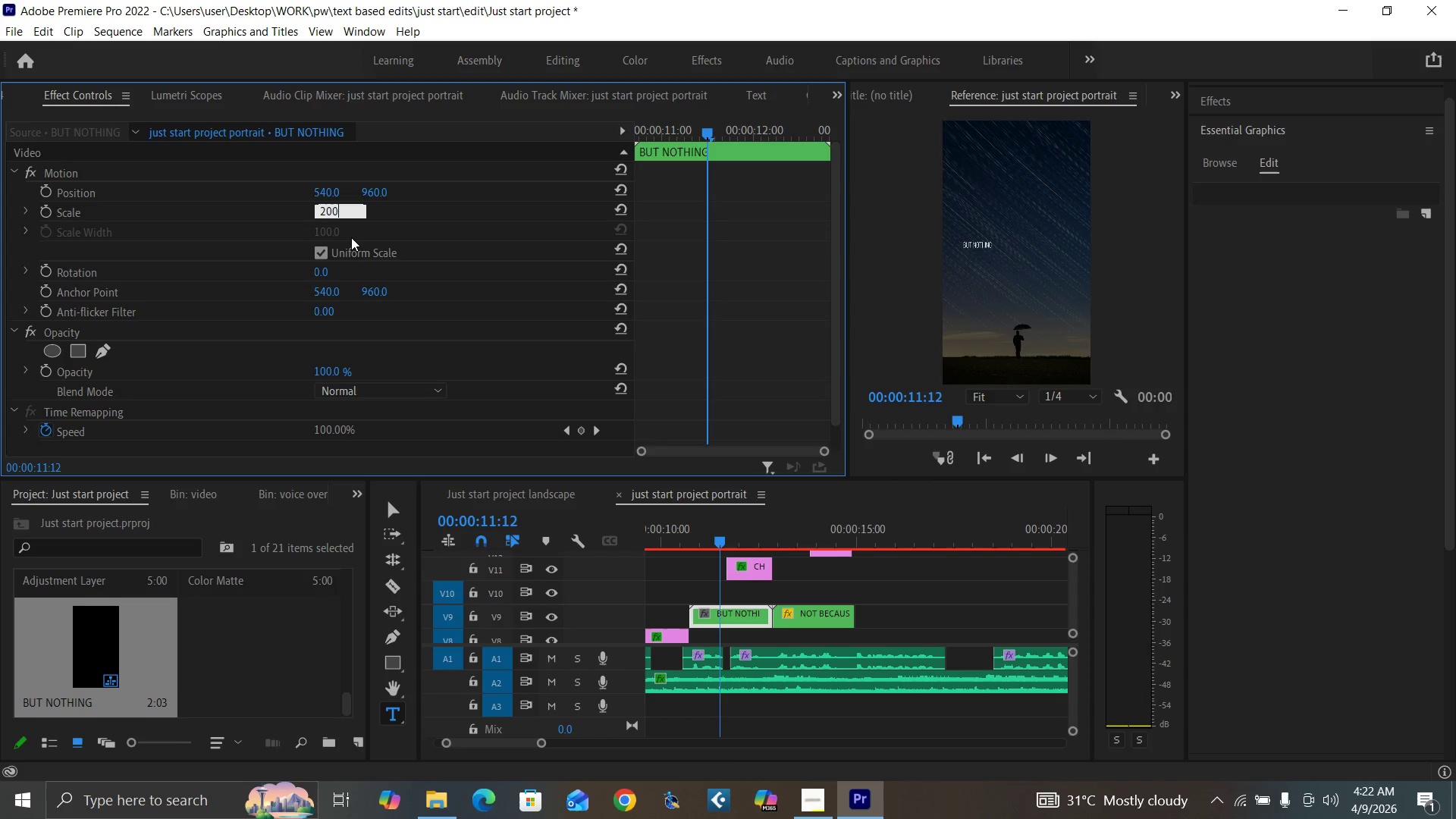 
key(Enter)
 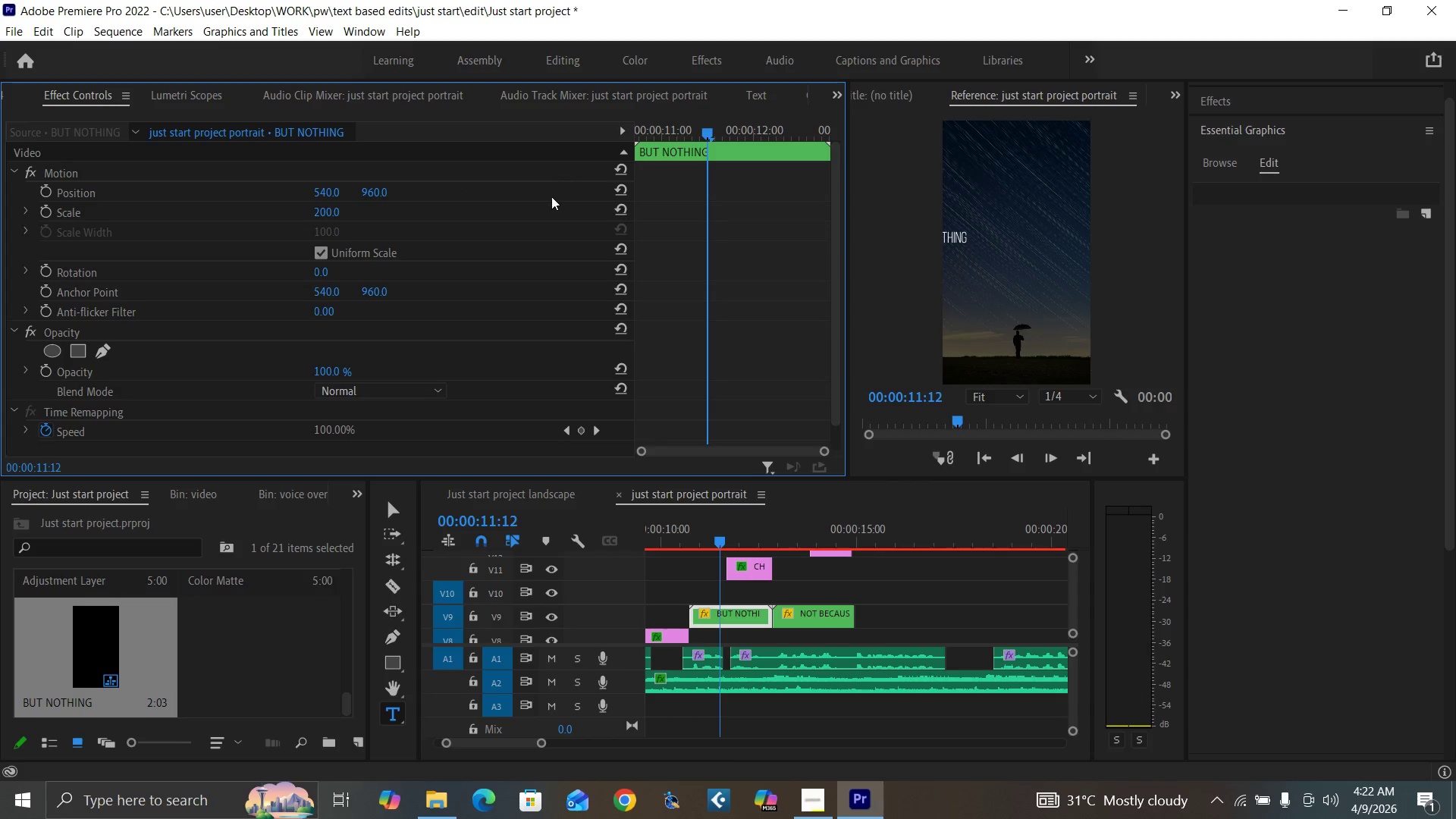 
left_click_drag(start_coordinate=[325, 191], to_coordinate=[622, 145])
 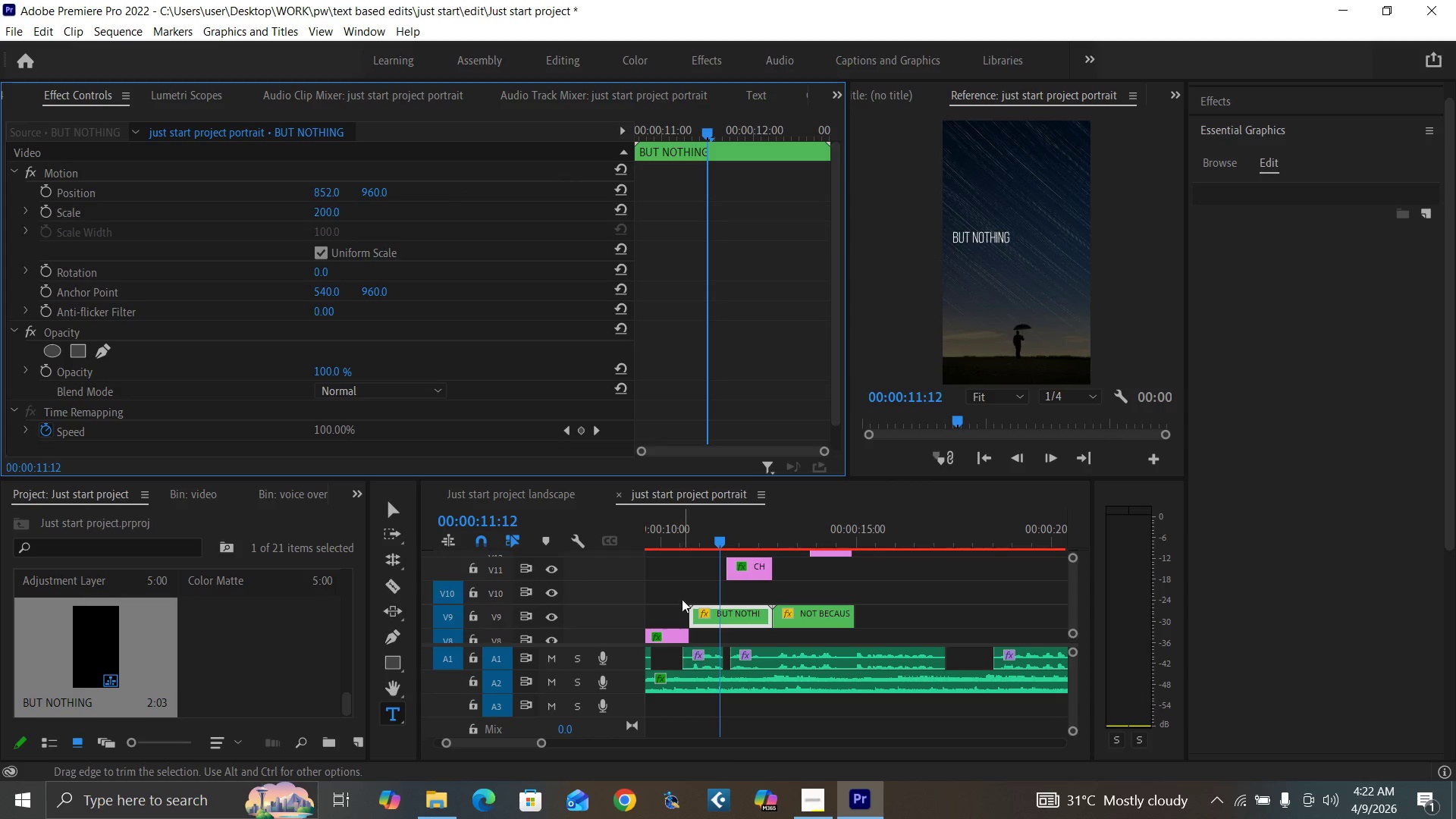 
left_click([672, 534])
 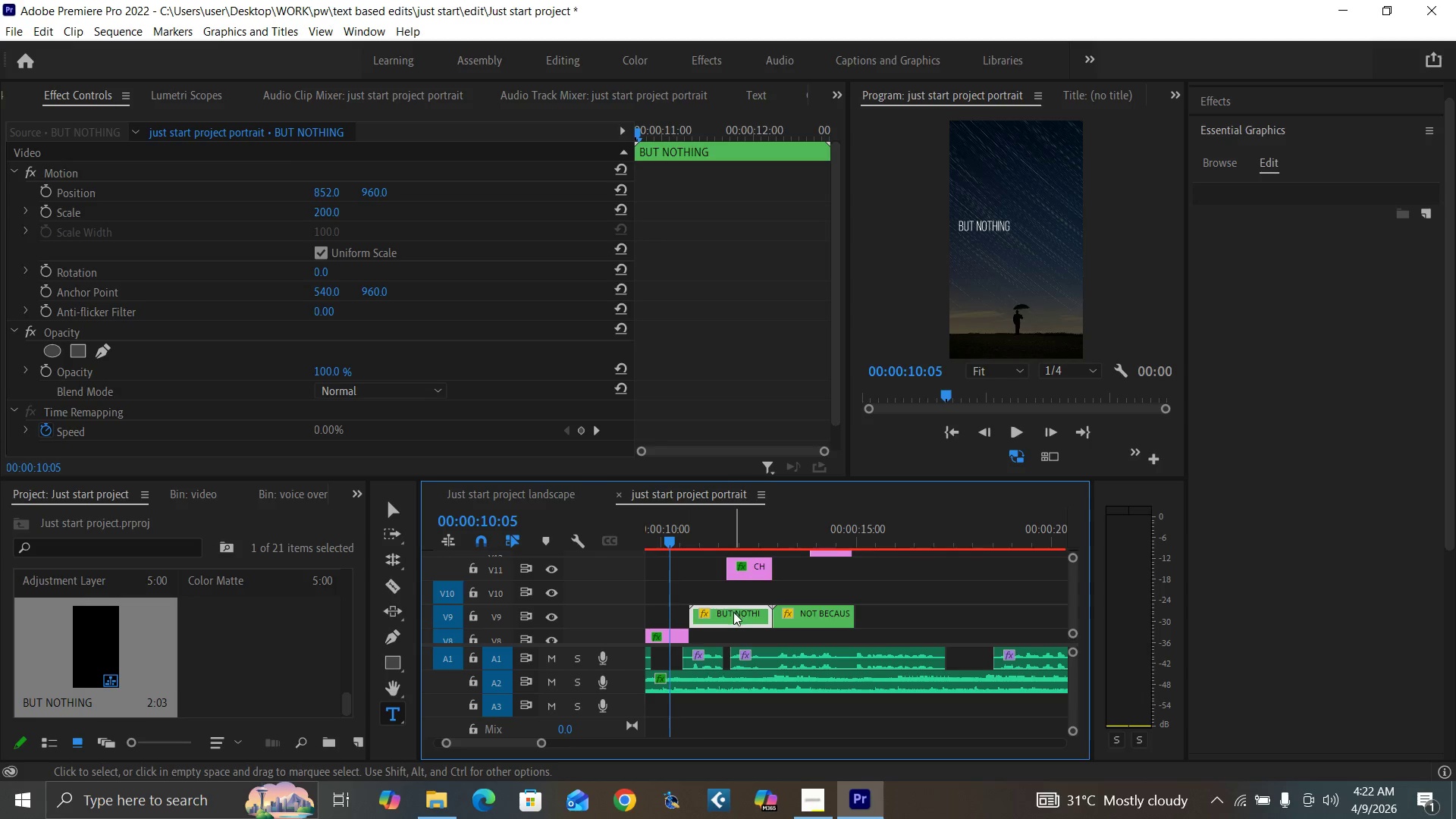 
hold_key(key=AltLeft, duration=1.47)
left_click_drag(start_coordinate=[736, 616], to_coordinate=[699, 597])
 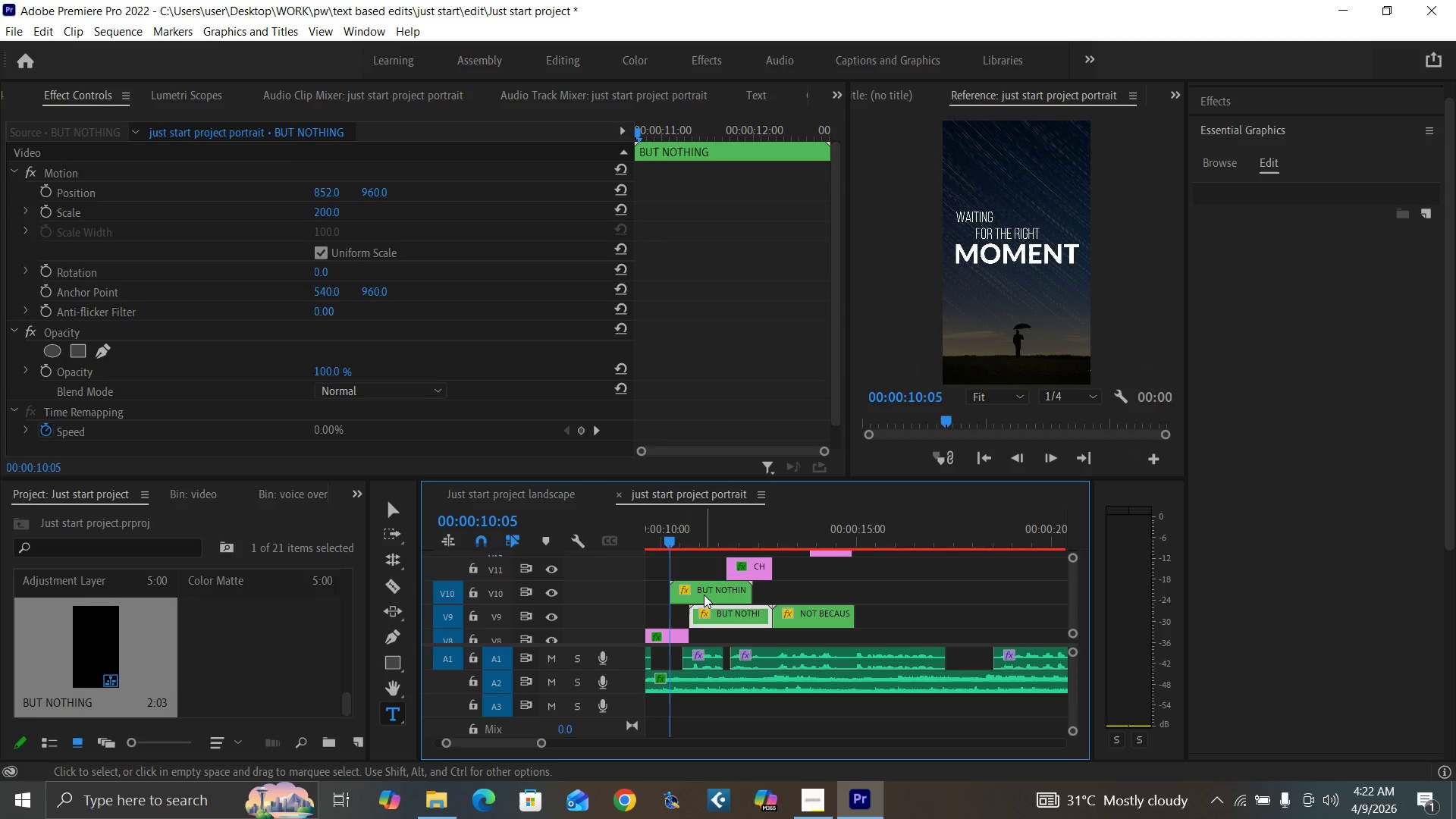 
left_click_drag(start_coordinate=[704, 595], to_coordinate=[686, 594])
 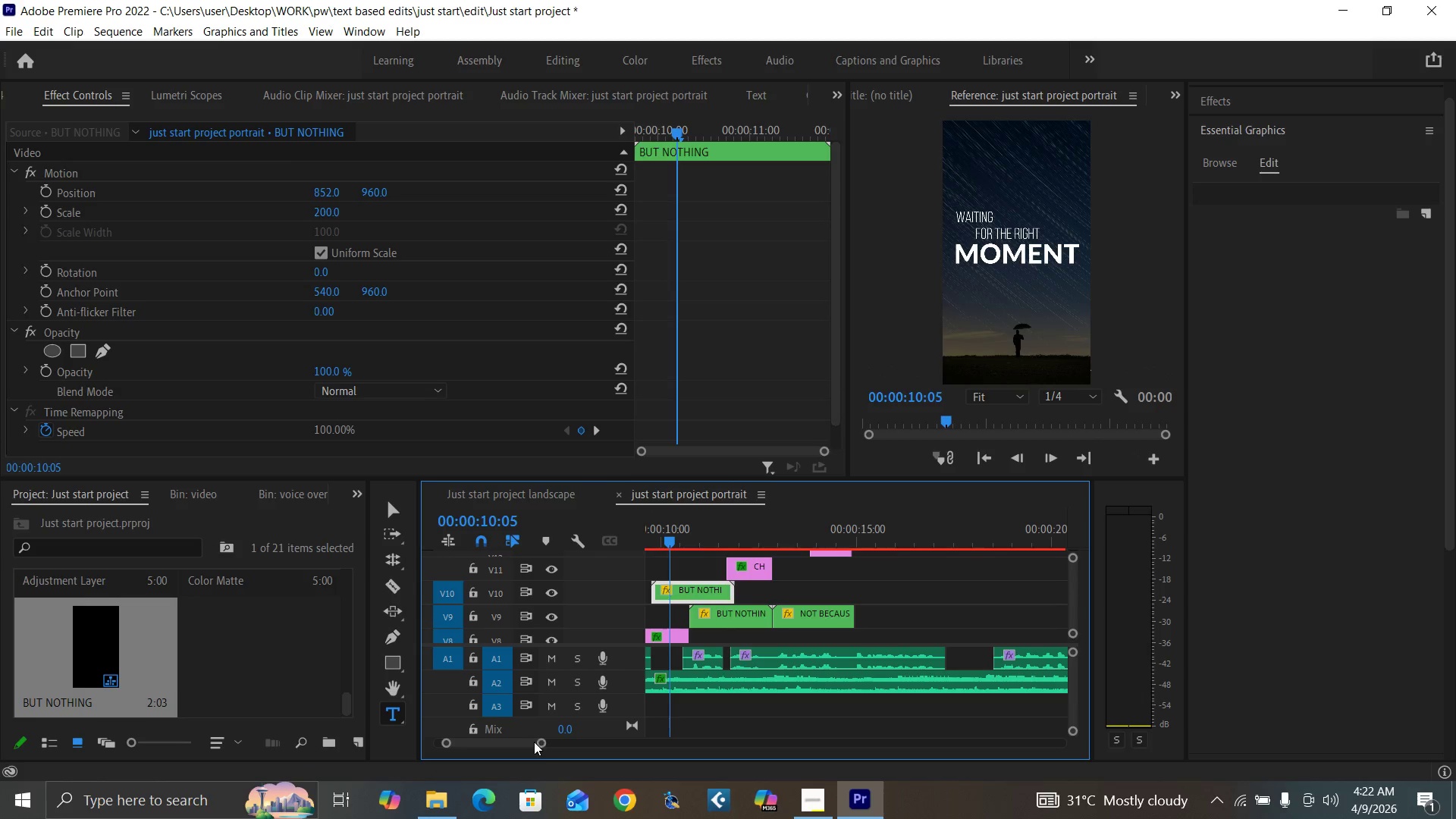 
left_click_drag(start_coordinate=[540, 742], to_coordinate=[545, 745])
 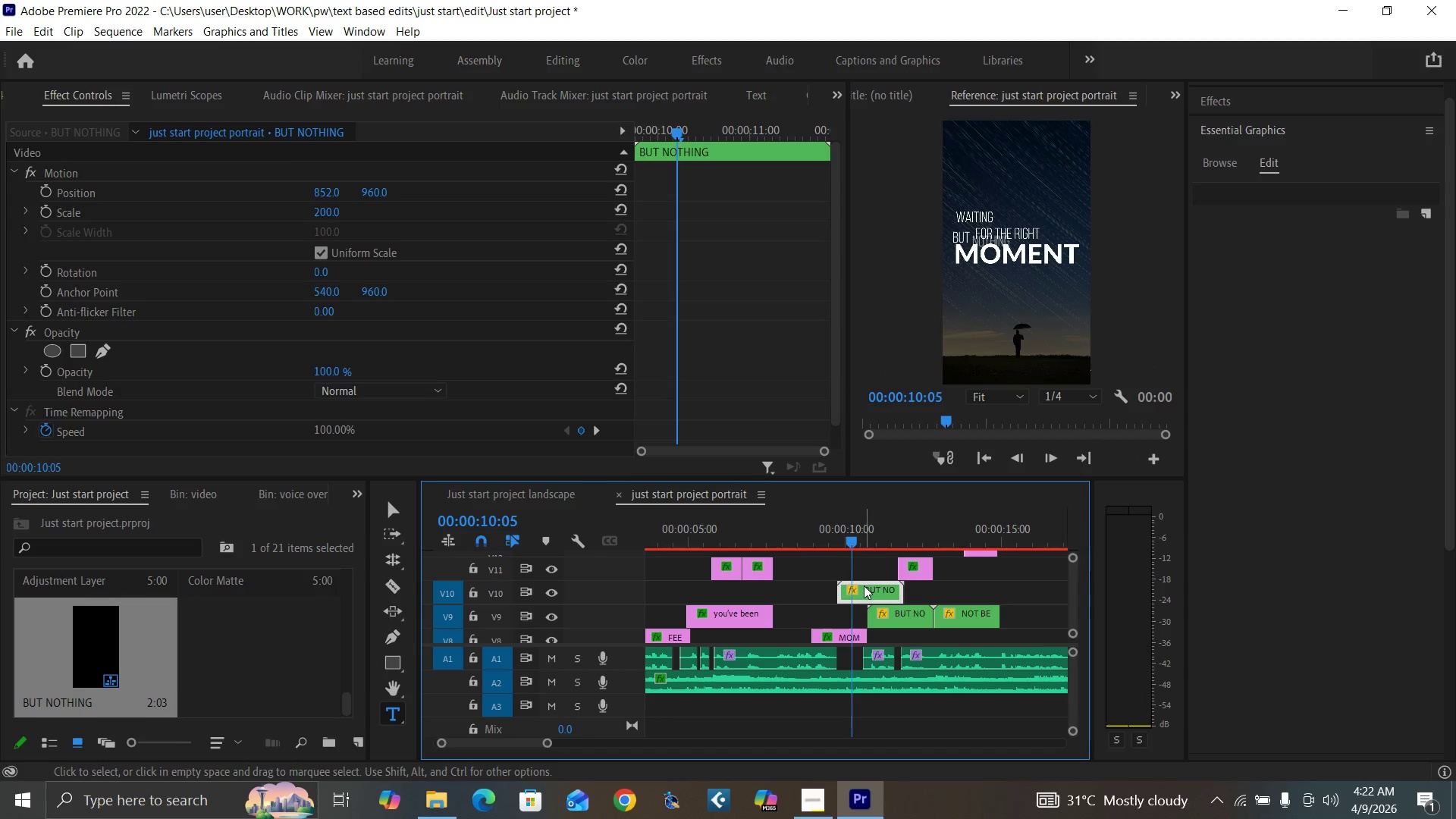 
left_click_drag(start_coordinate=[864, 585], to_coordinate=[839, 594])
 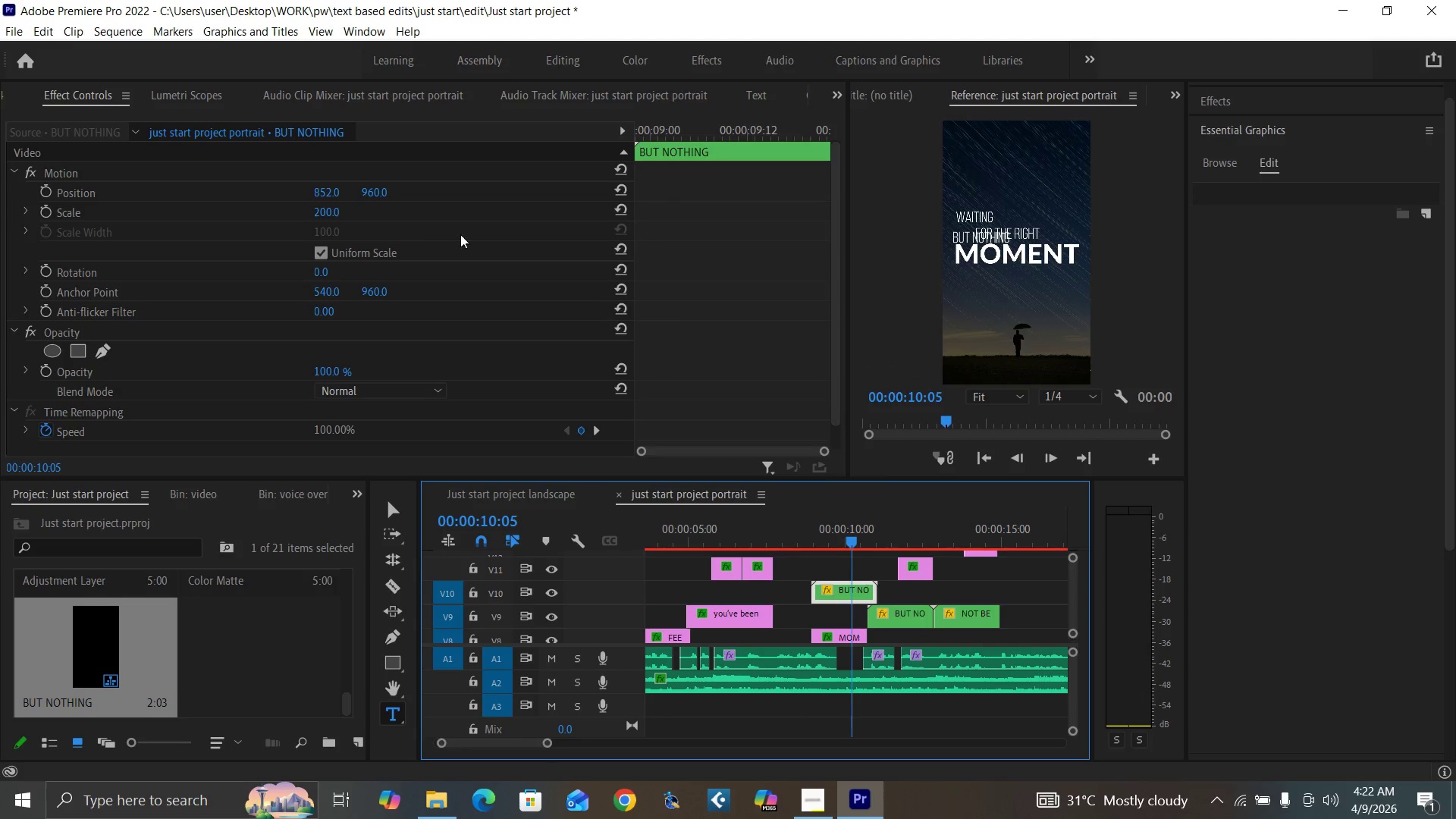 
left_click_drag(start_coordinate=[367, 187], to_coordinate=[339, 190])
 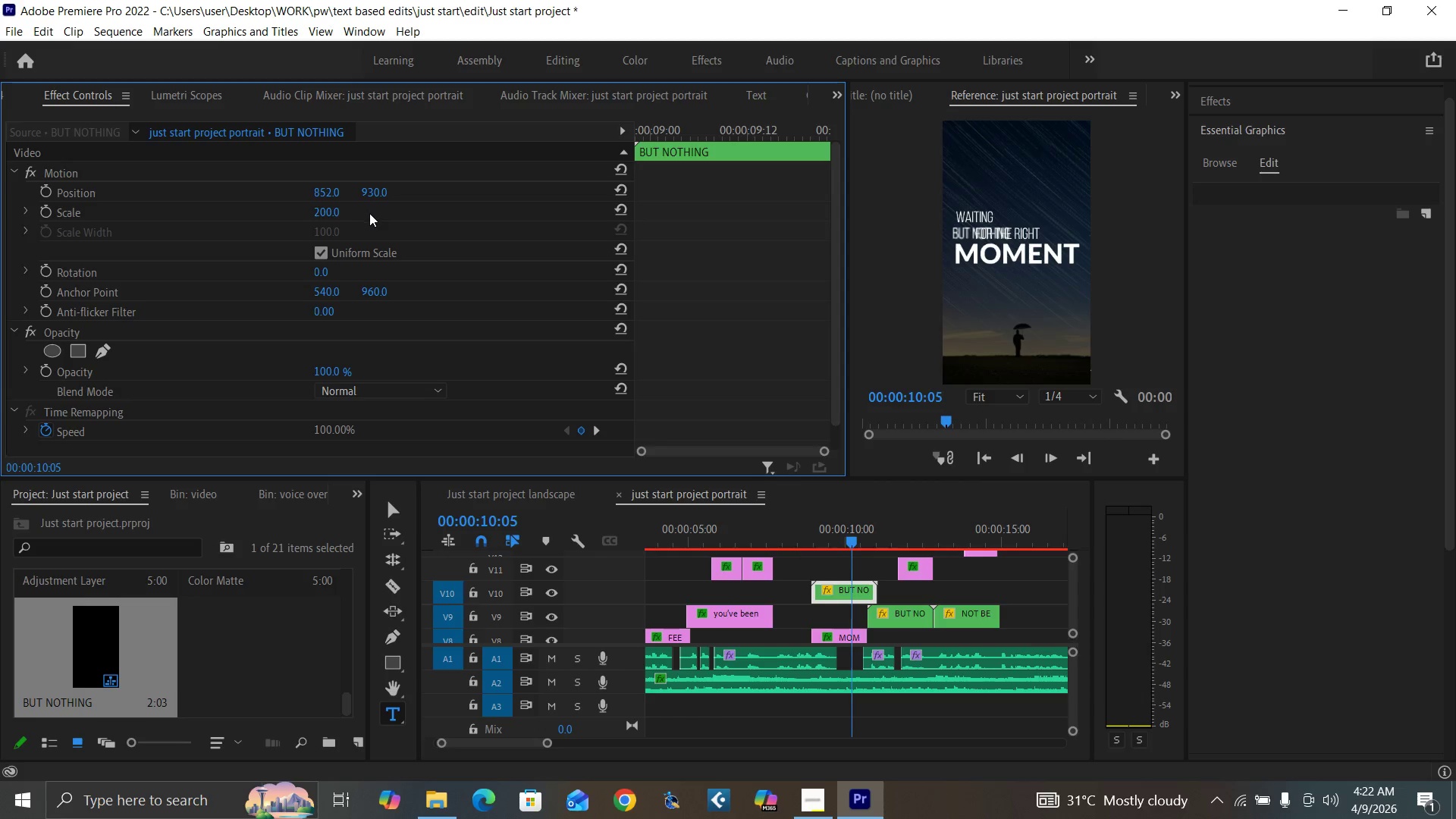 
key(Control+Backquote)
 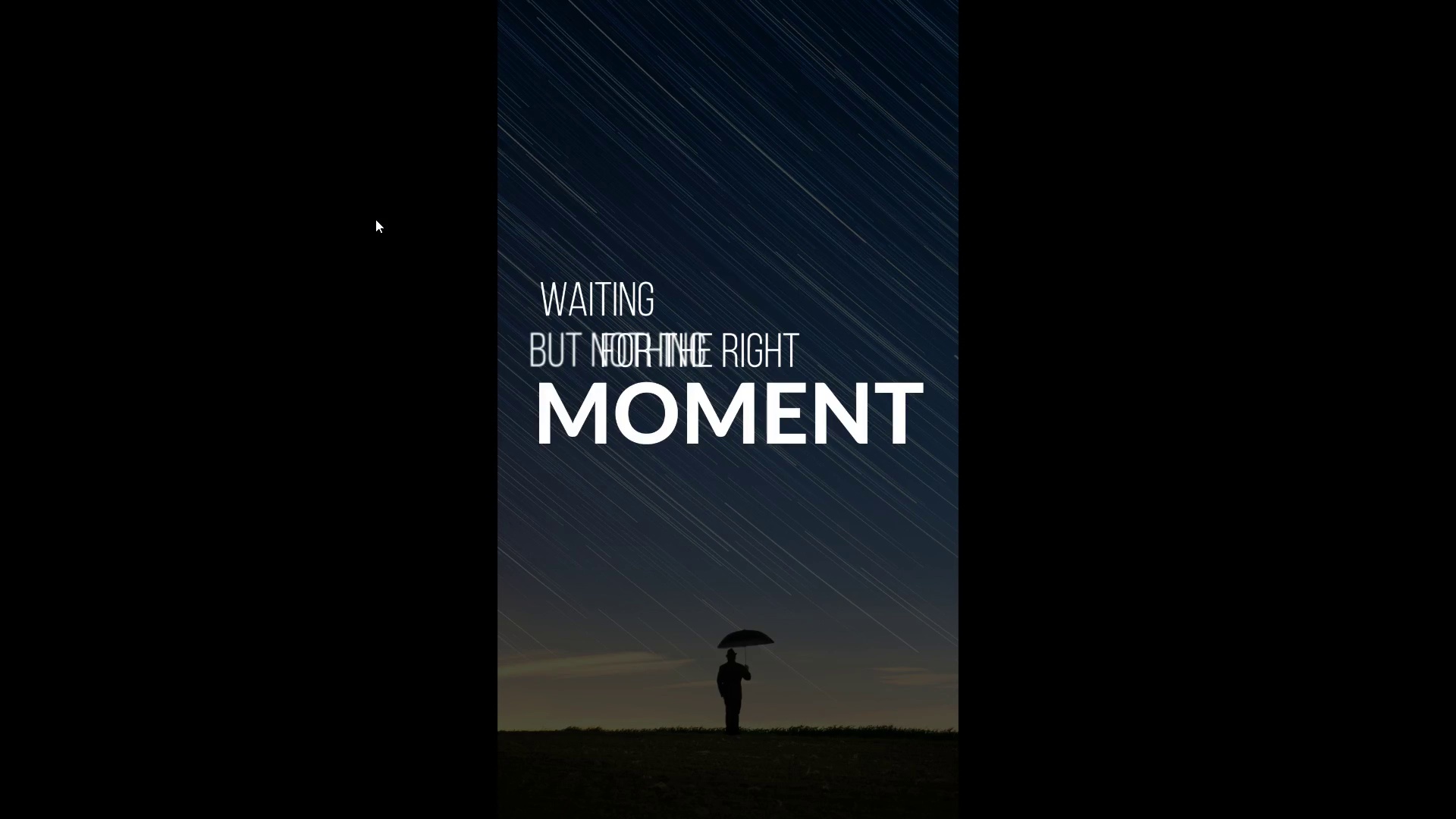 
hold_key(key=ControlLeft, duration=0.52)
 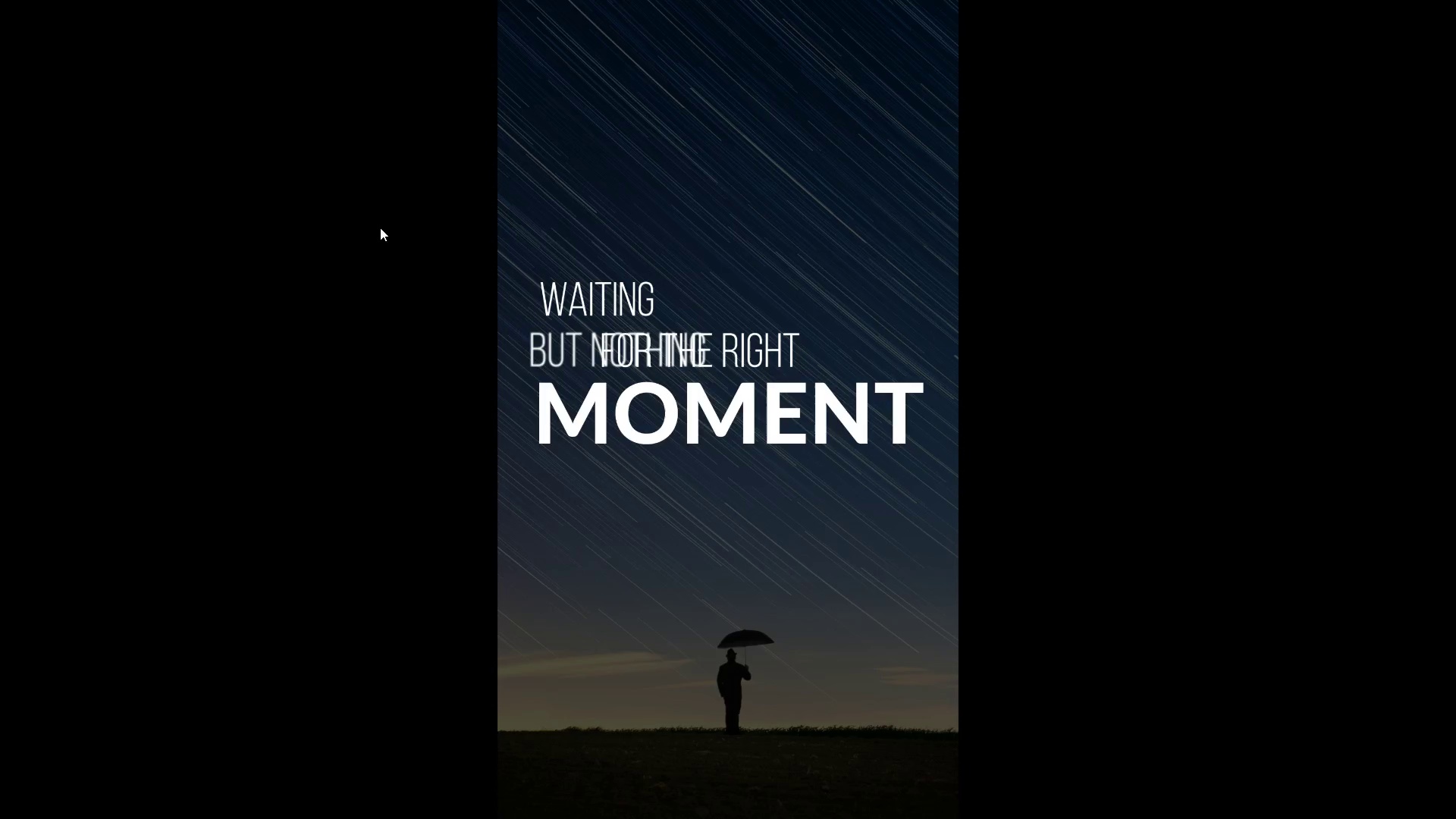 
key(Space)
 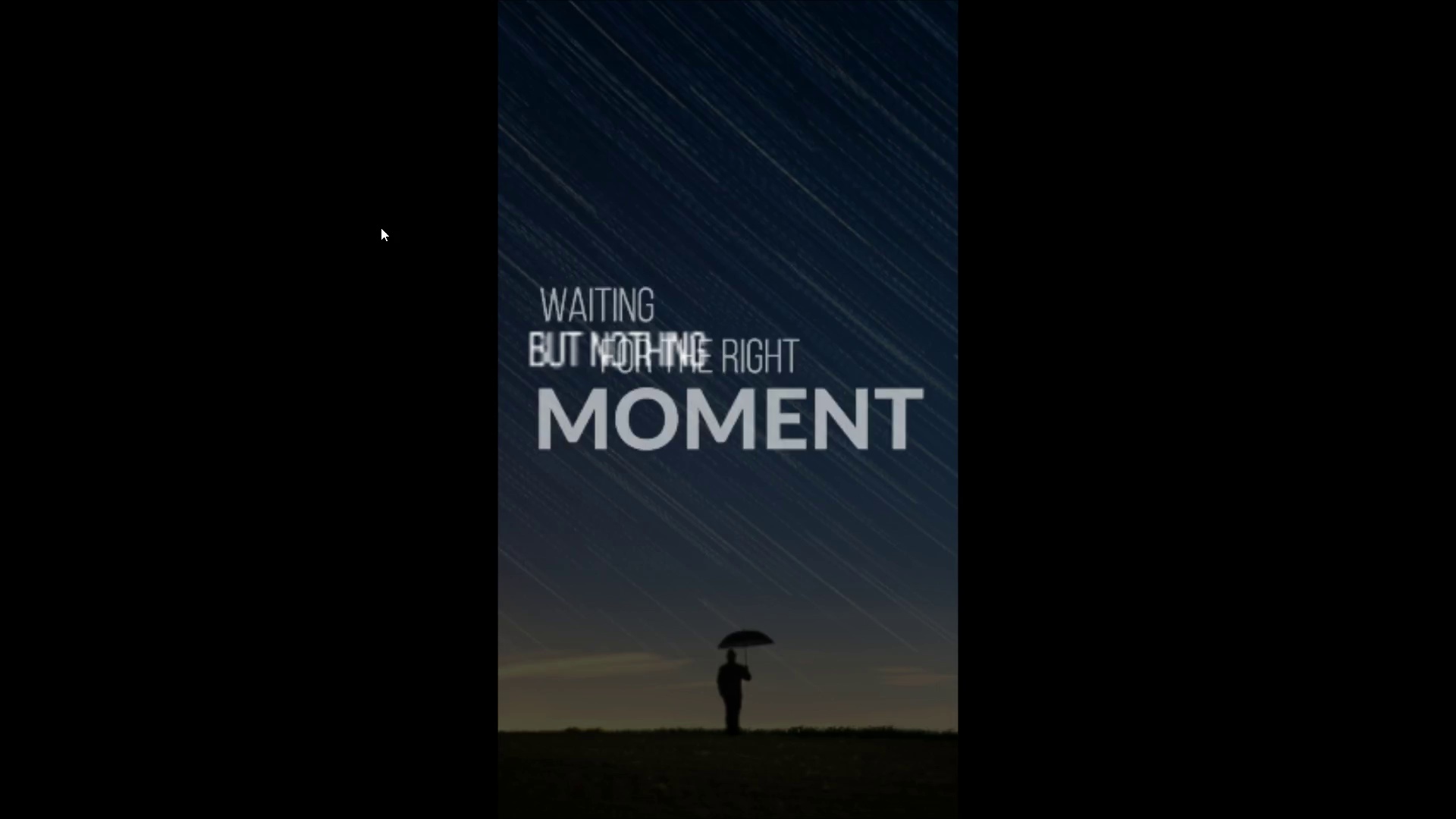 
key(Space)
 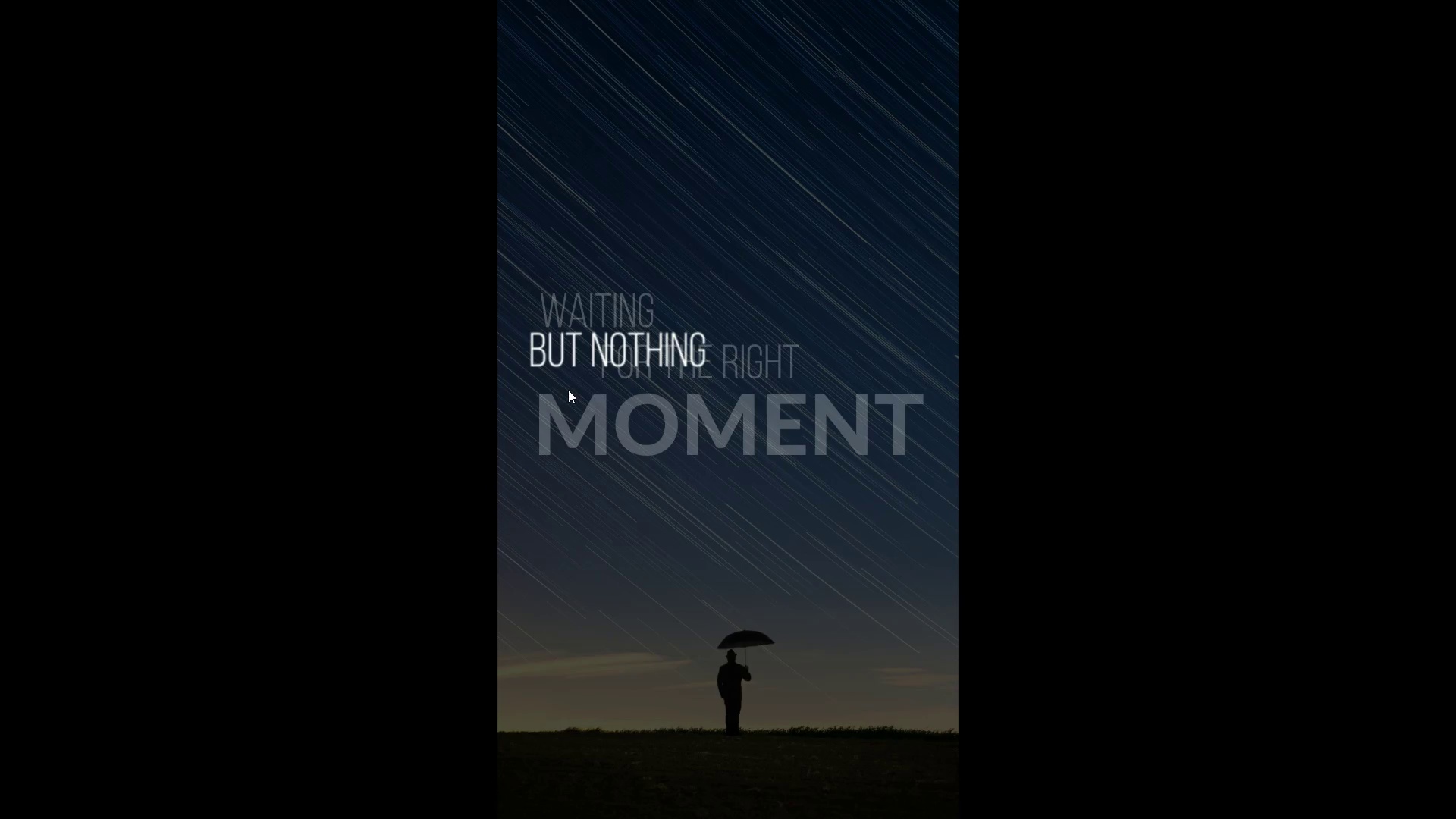 
key(Control+Backquote)
 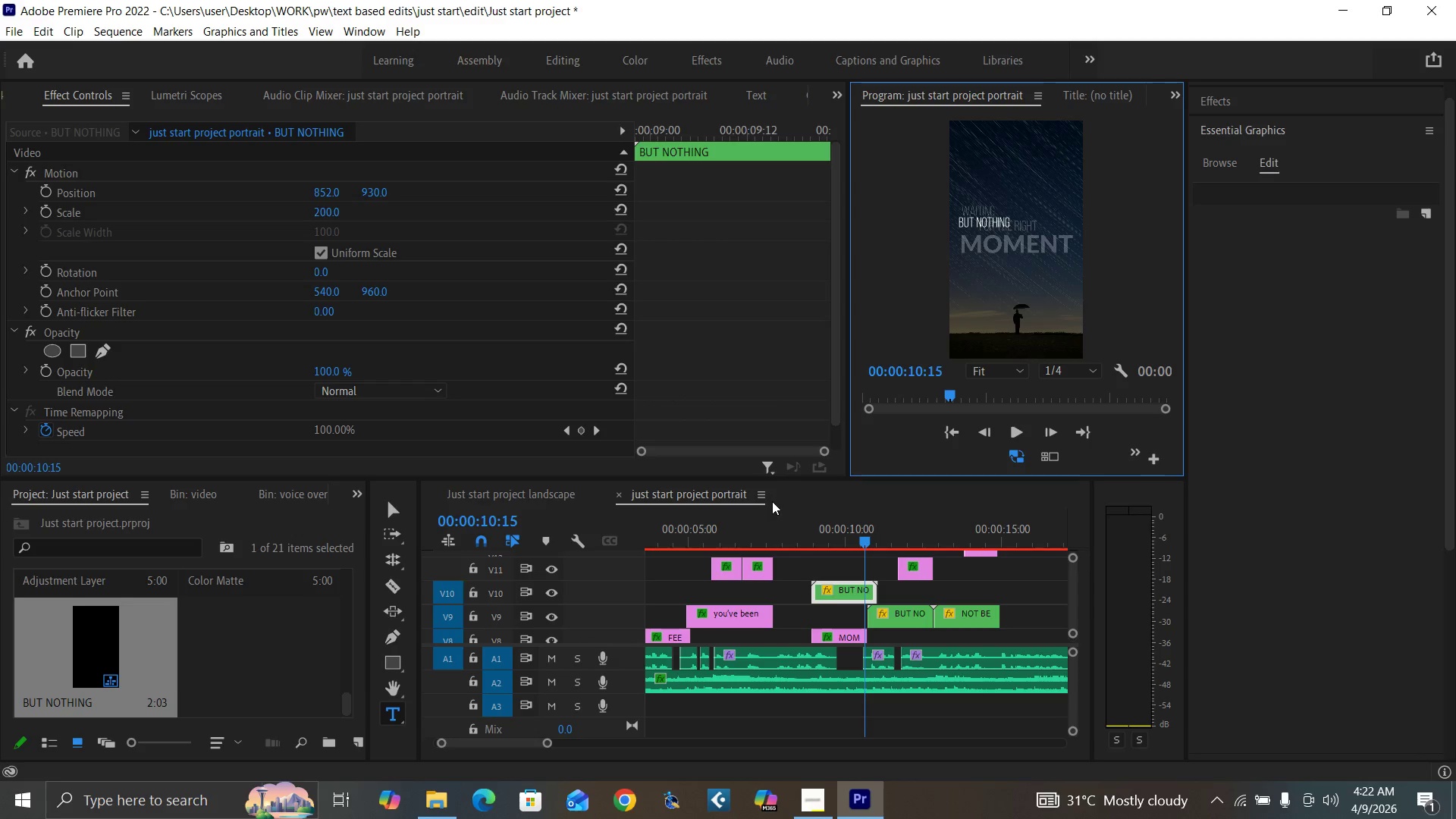 
key(Delete)
 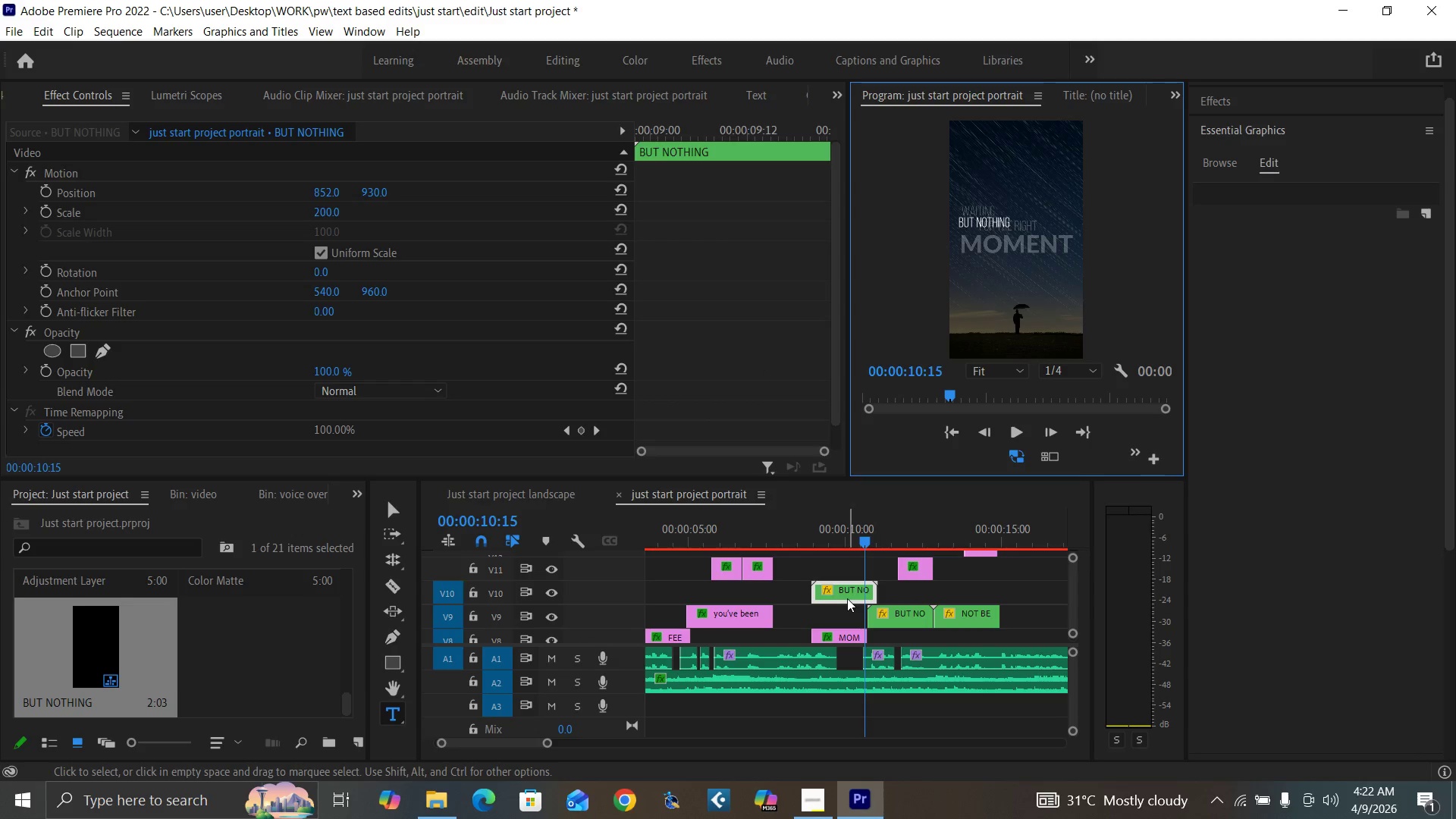 
key(Delete)
 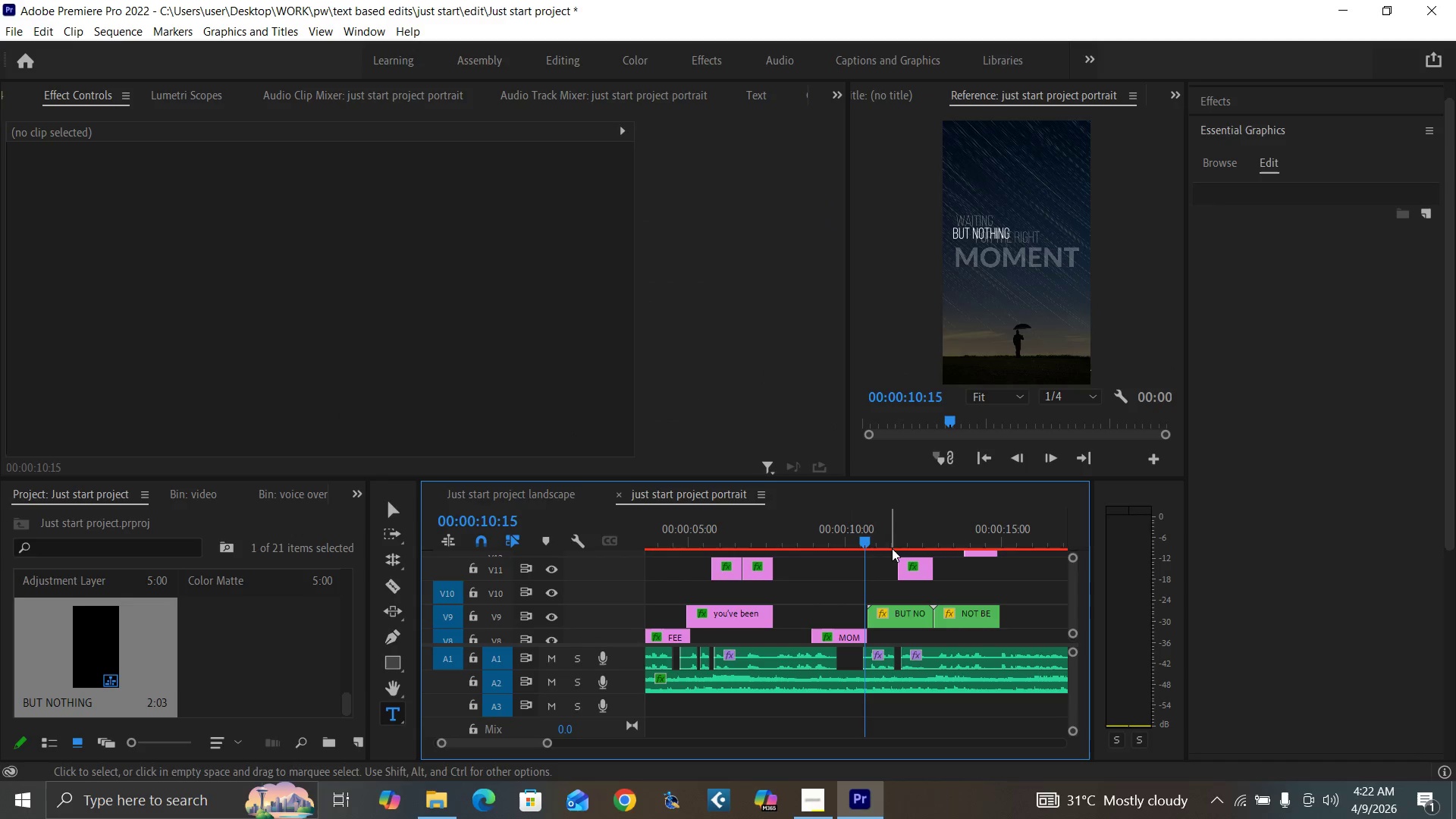 
left_click([895, 541])
 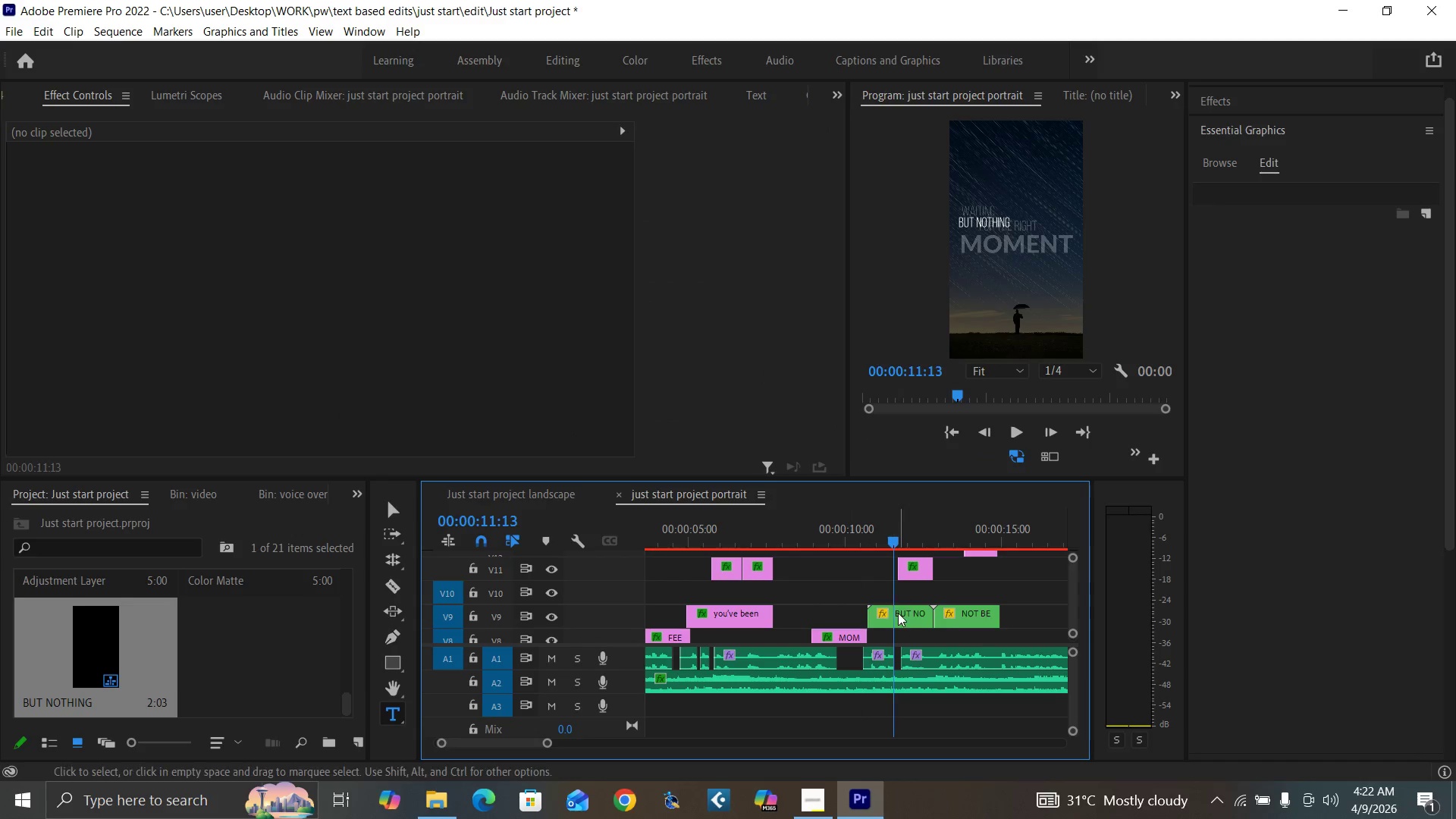 
left_click([900, 615])
 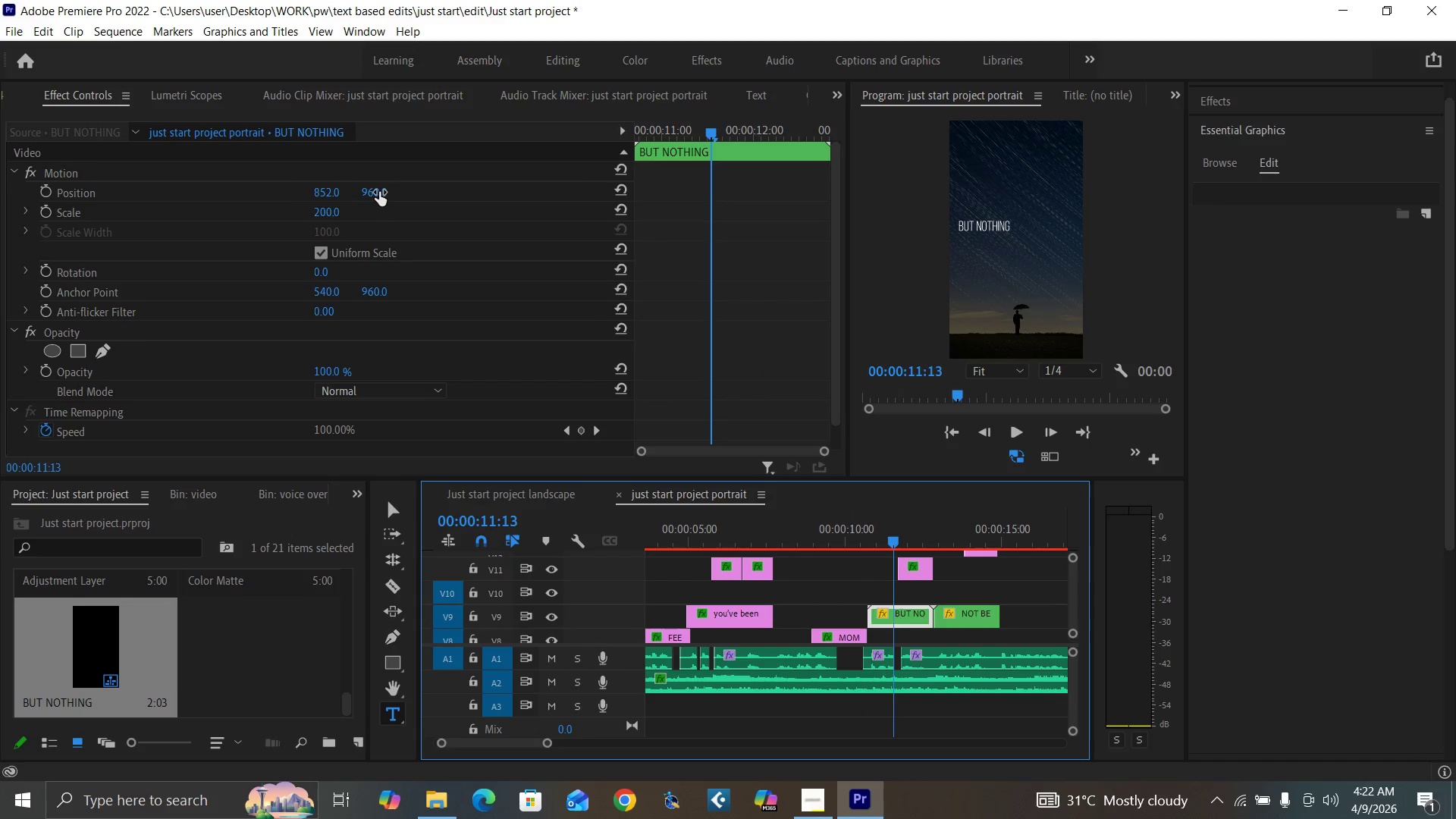 
left_click([378, 193])
 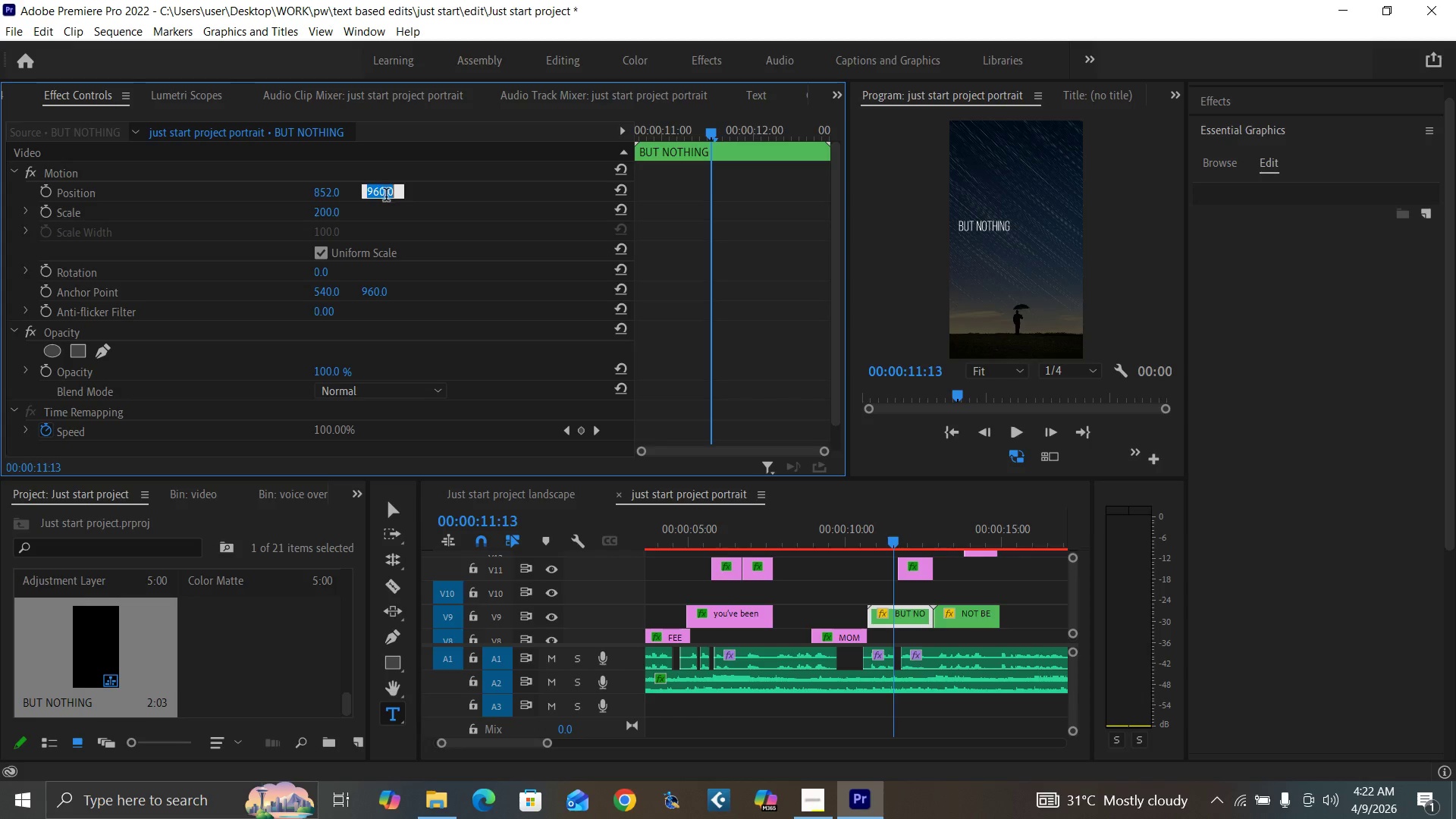 
type(93)
 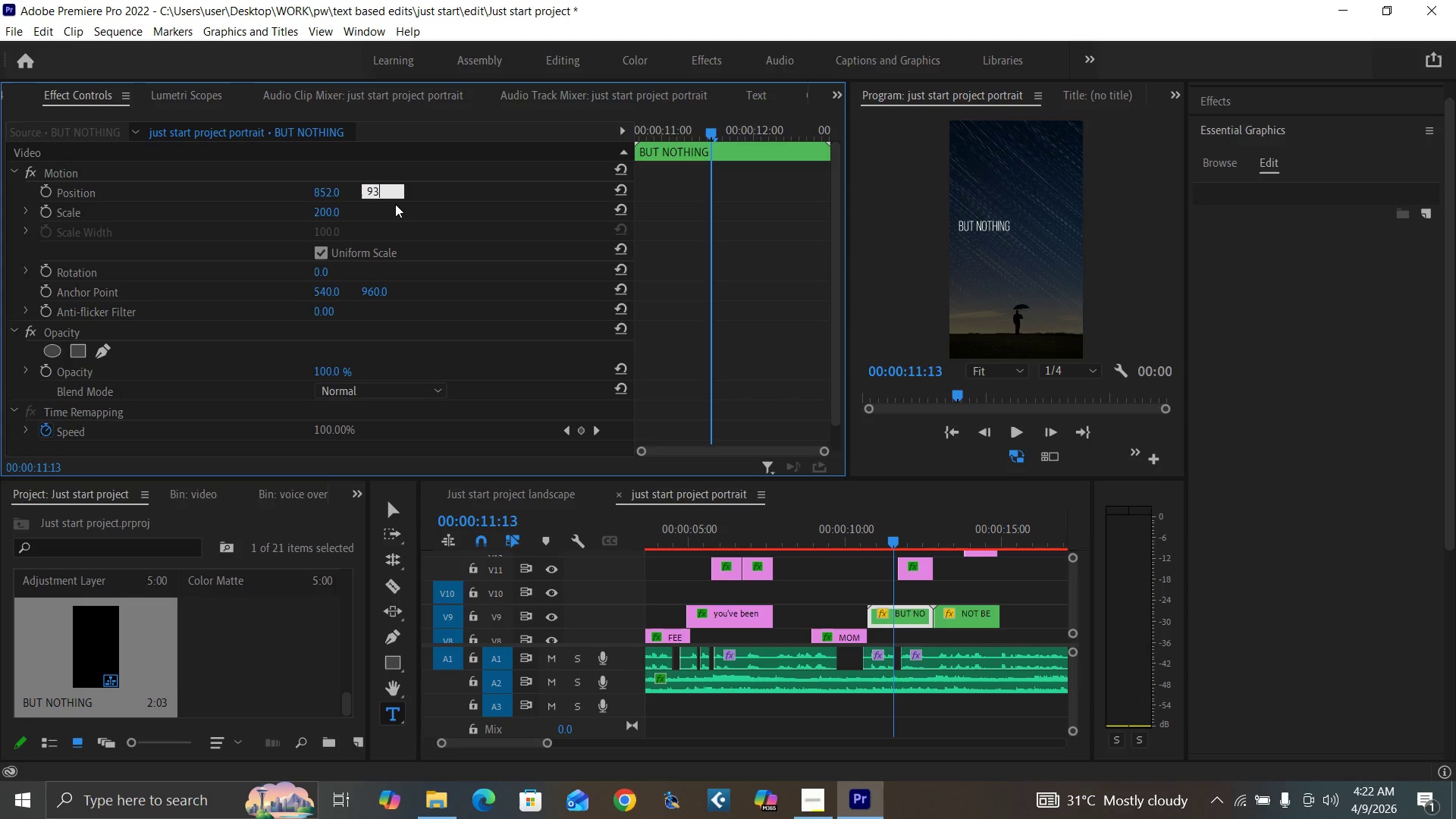 
key(0)
 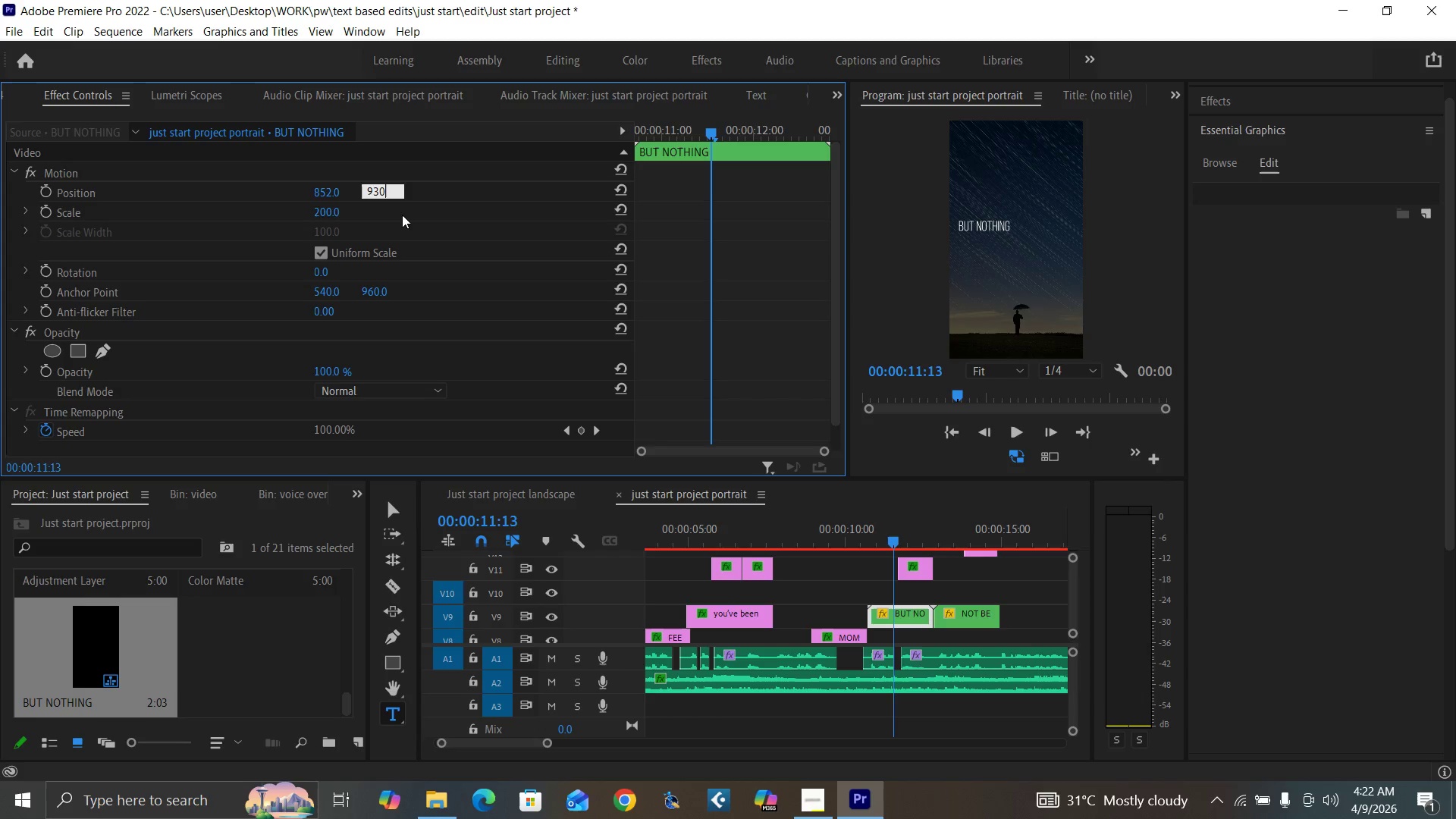 
key(Enter)
 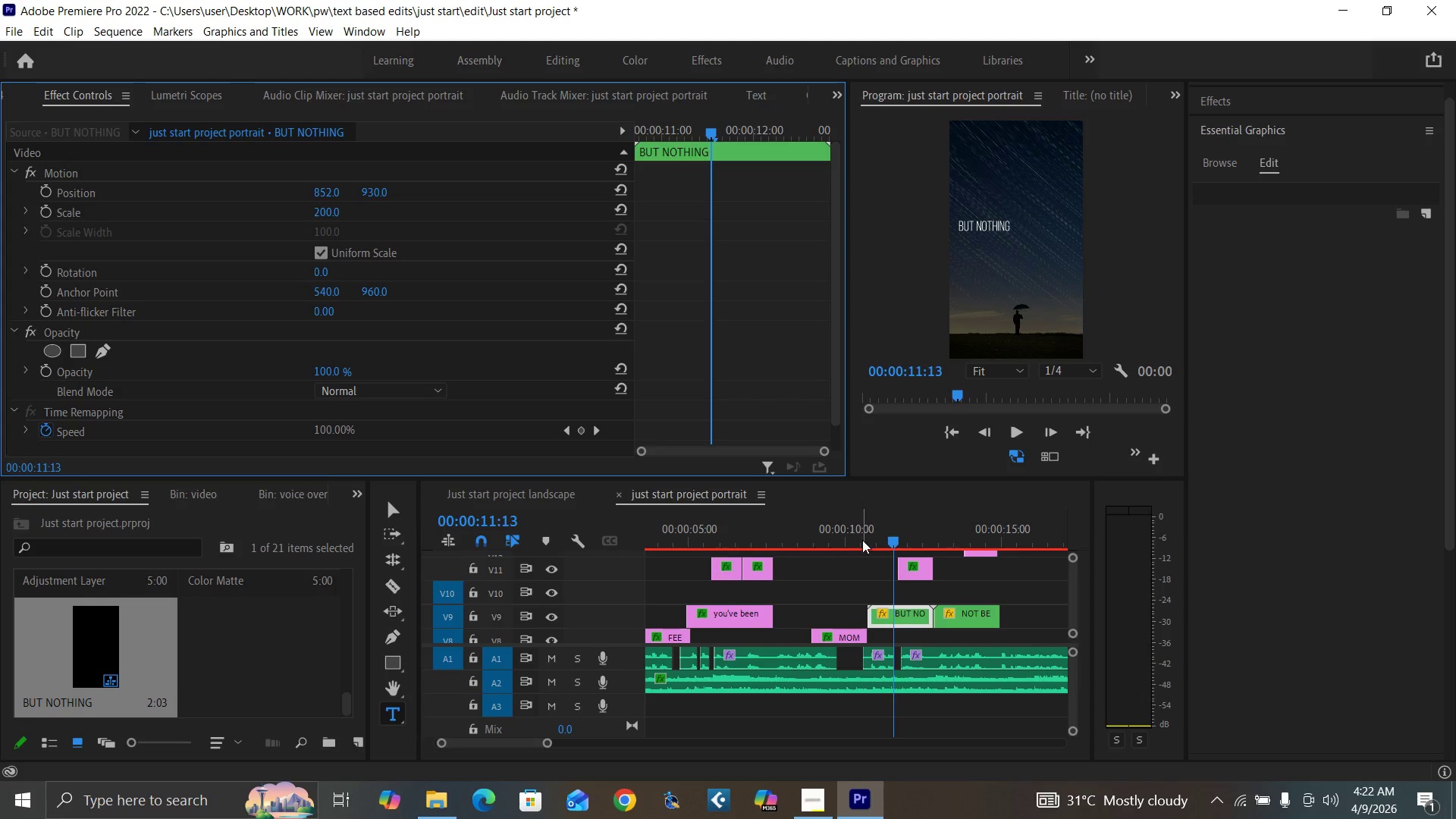 
left_click([855, 535])
 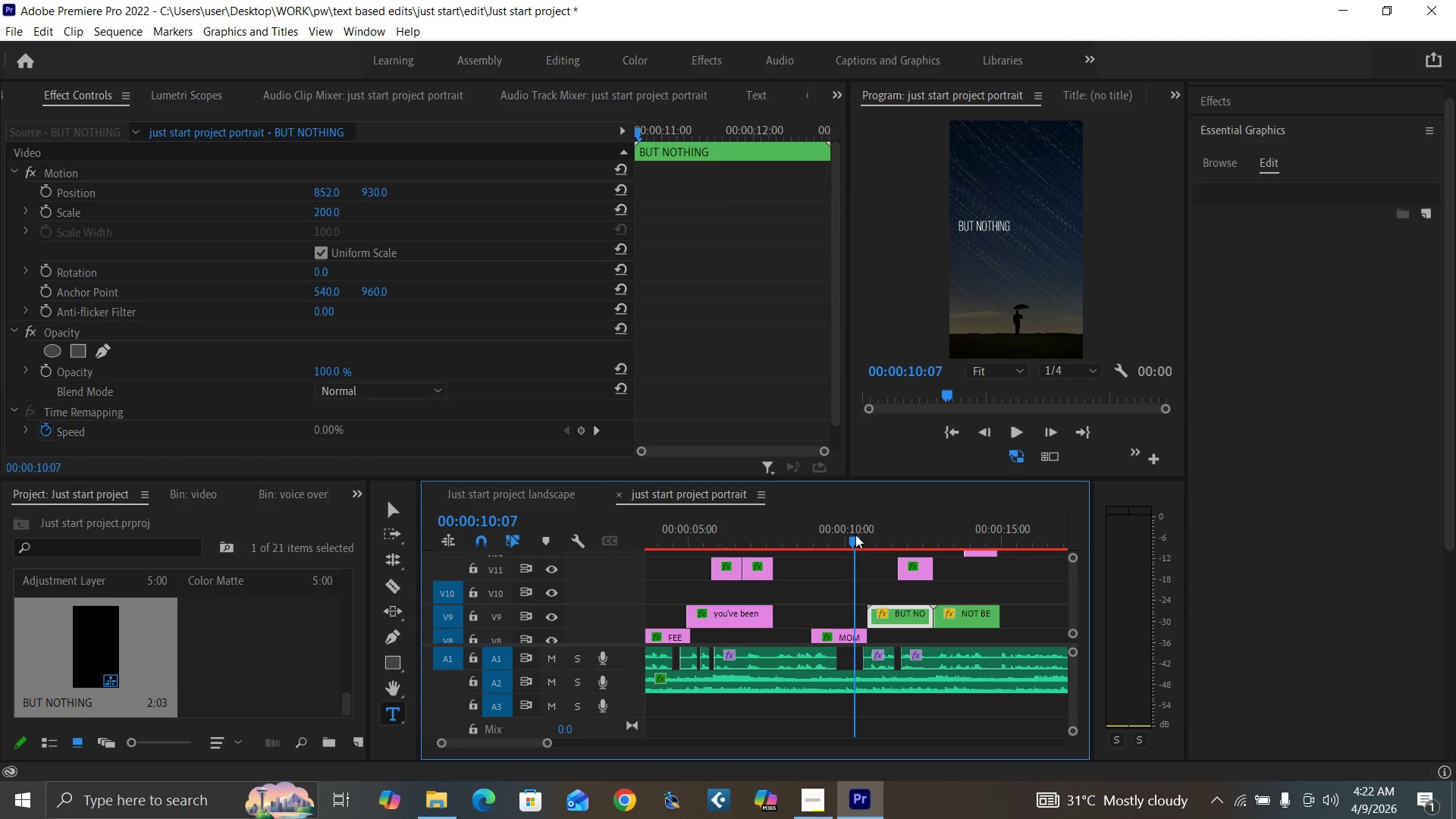 
key(Space)
 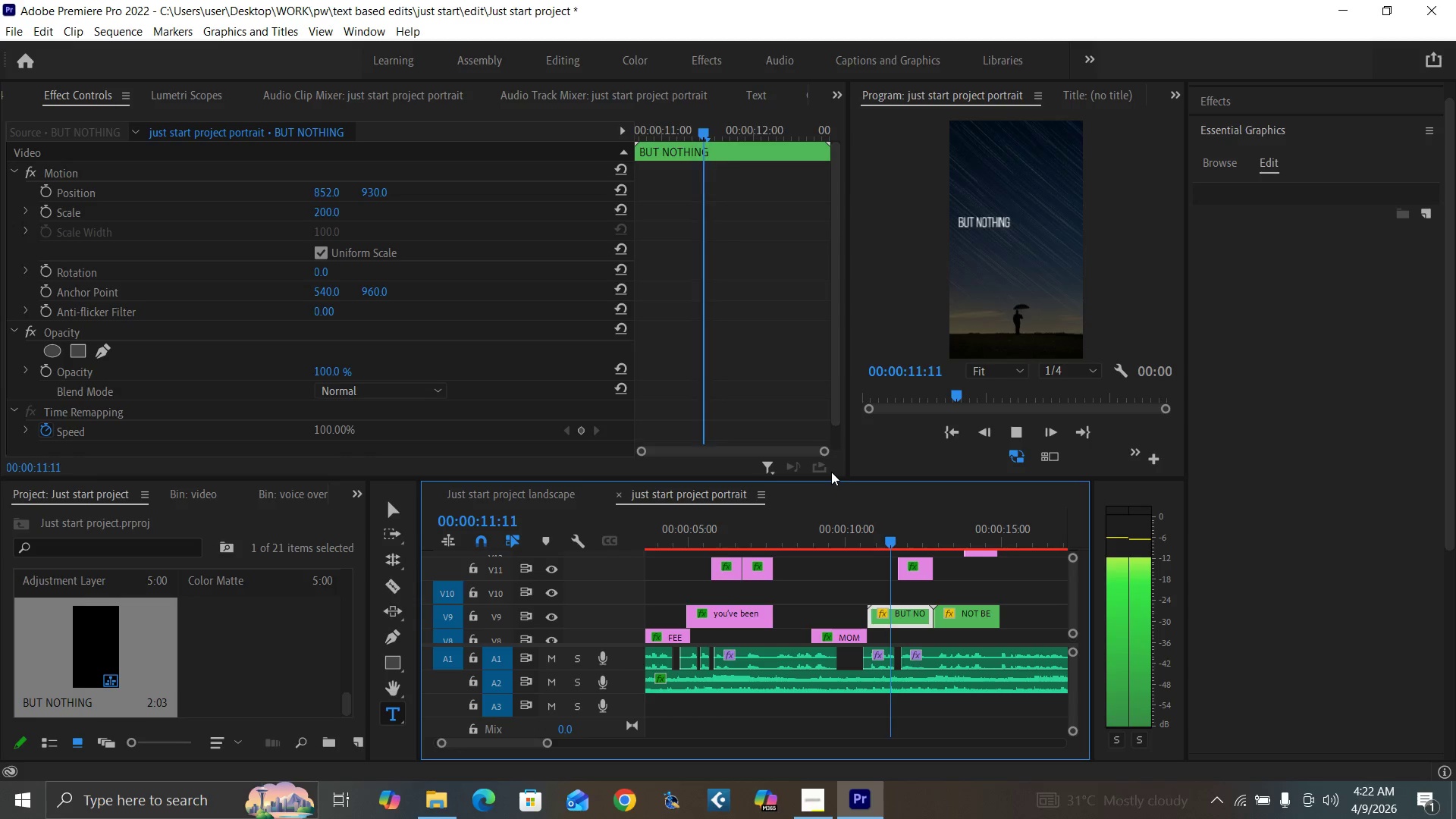 
key(Space)
 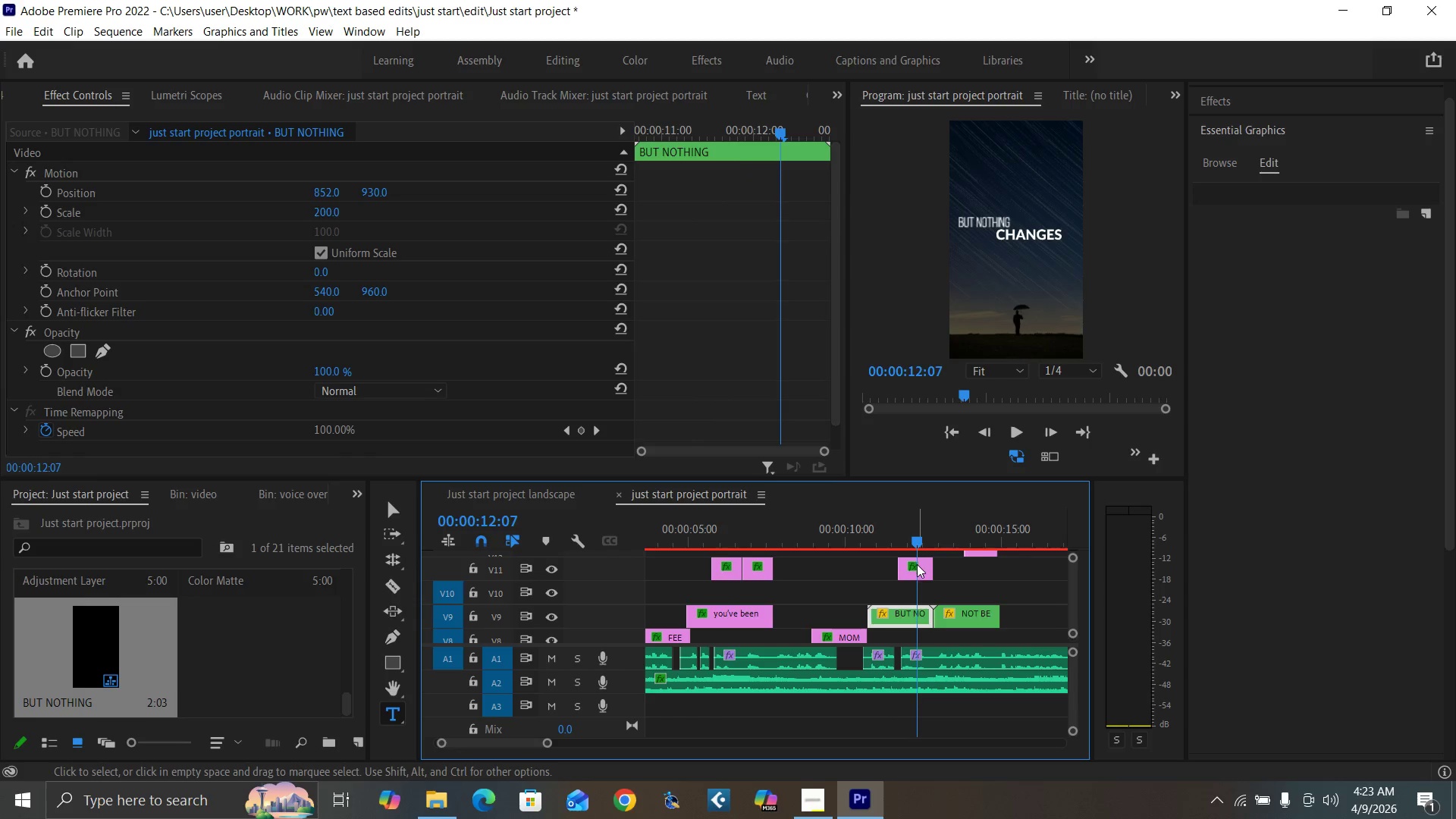 
left_click([917, 570])
 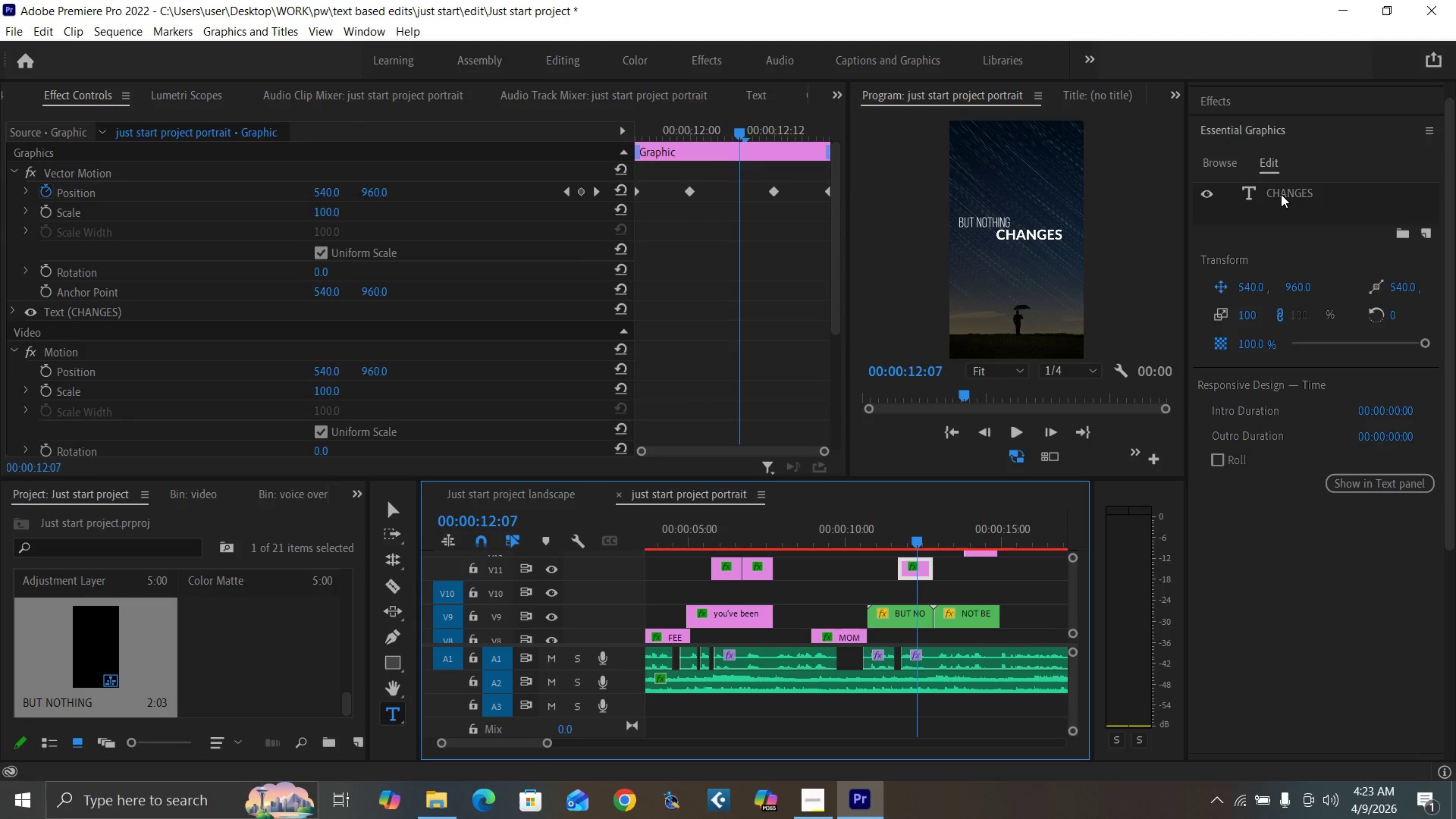 
double_click([1281, 194])
 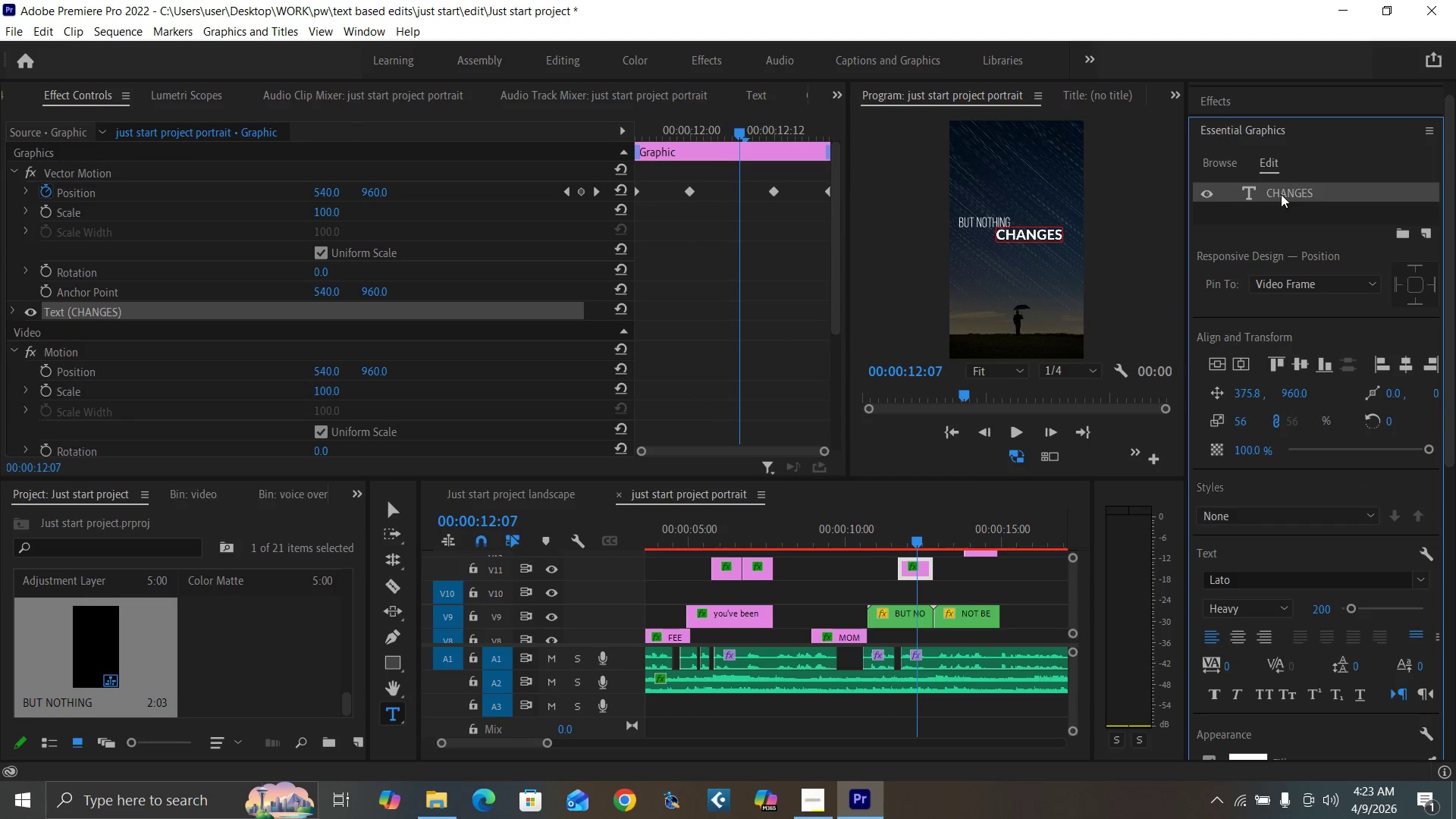 
triple_click([1281, 194])
 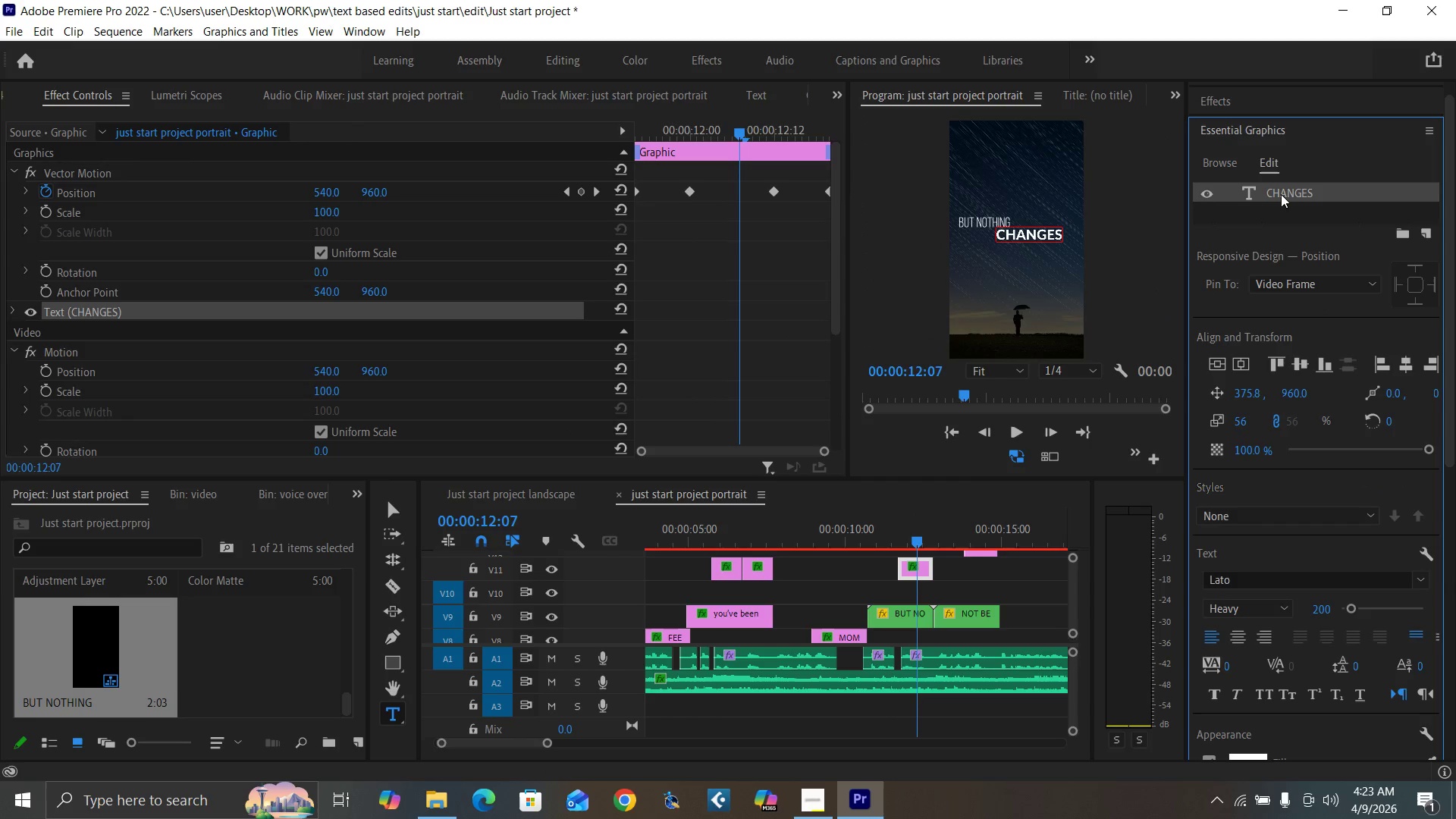 
triple_click([1281, 194])
 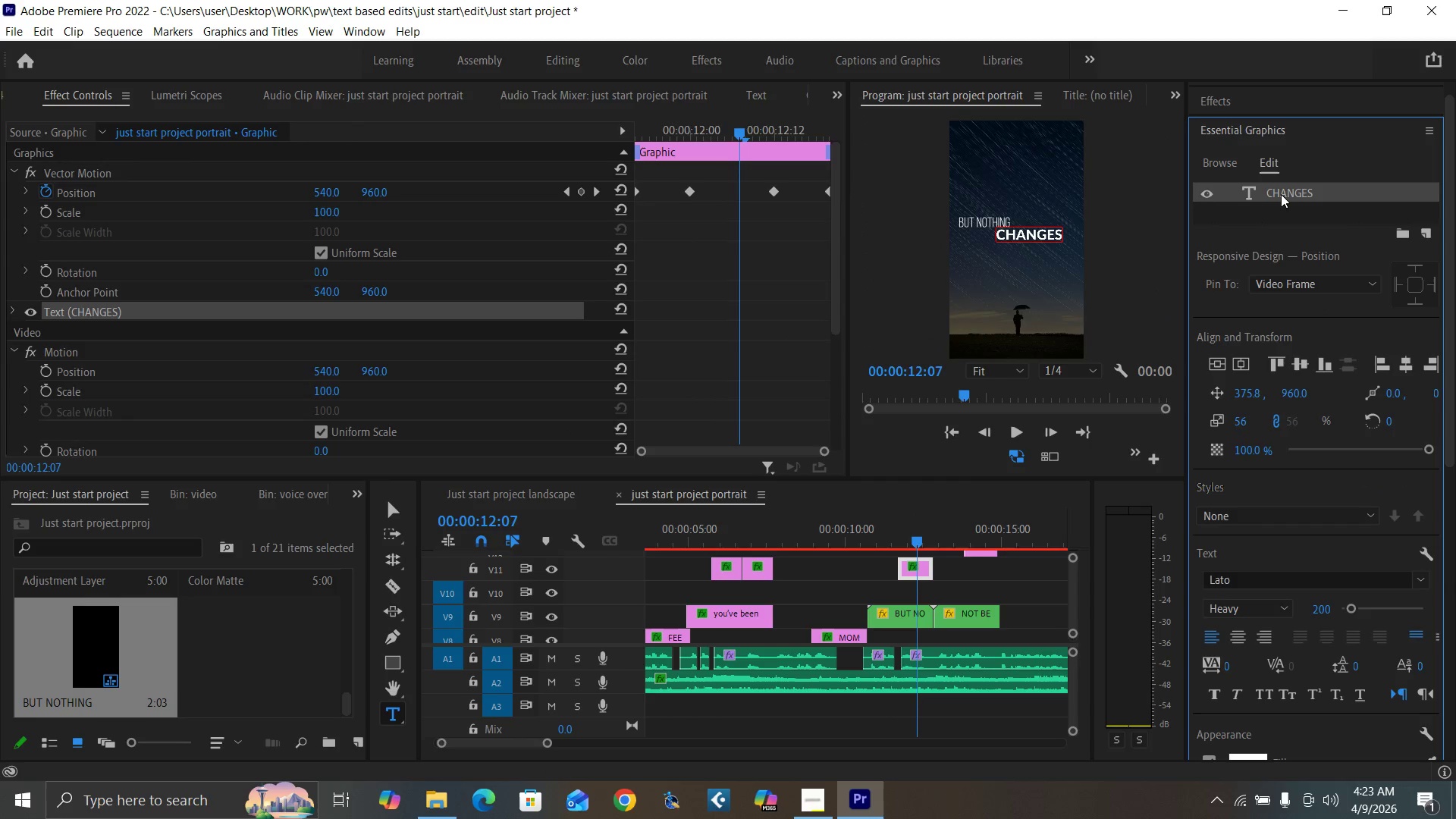 
triple_click([1281, 194])
 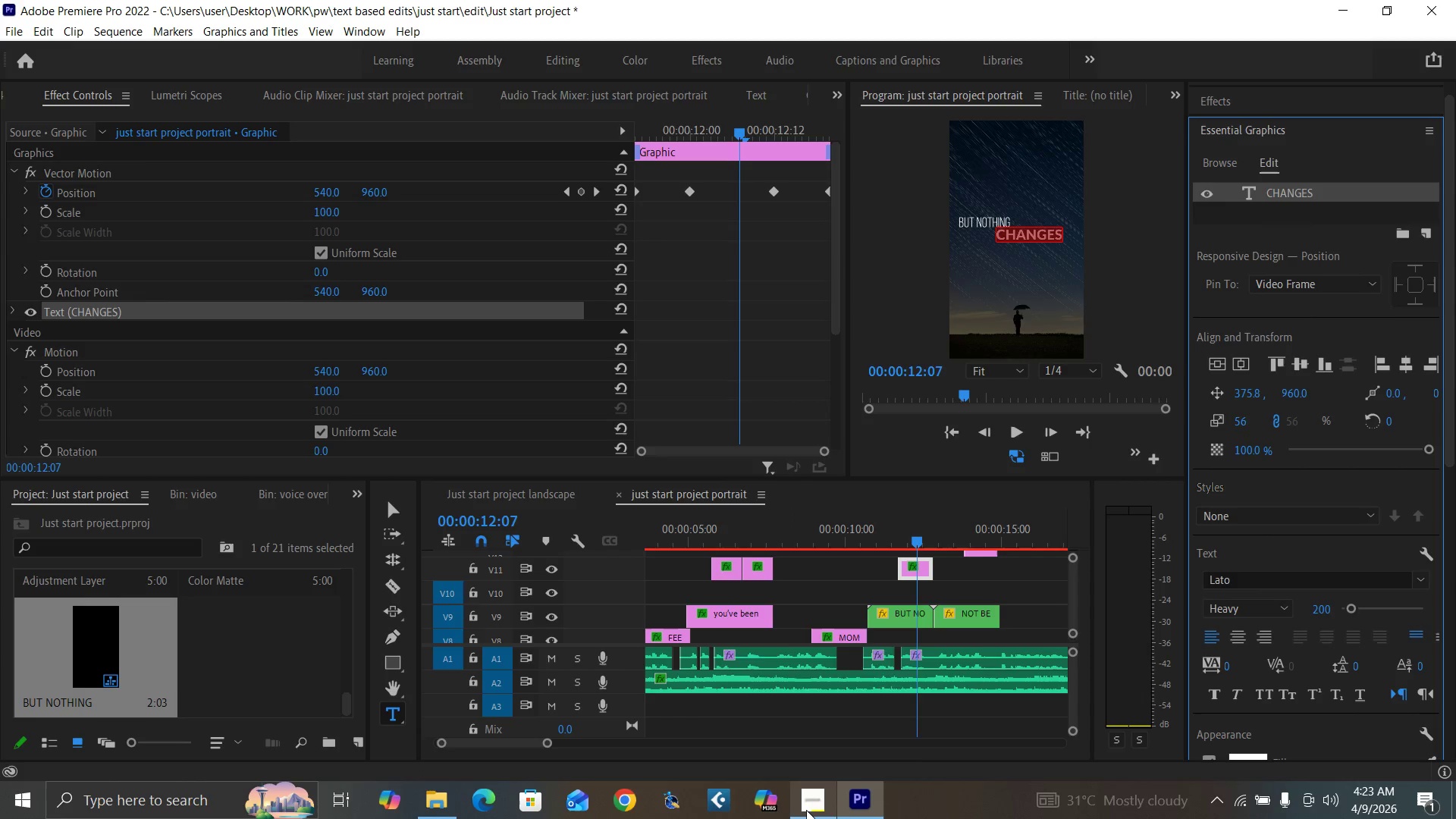 
mouse_move([822, 755])
 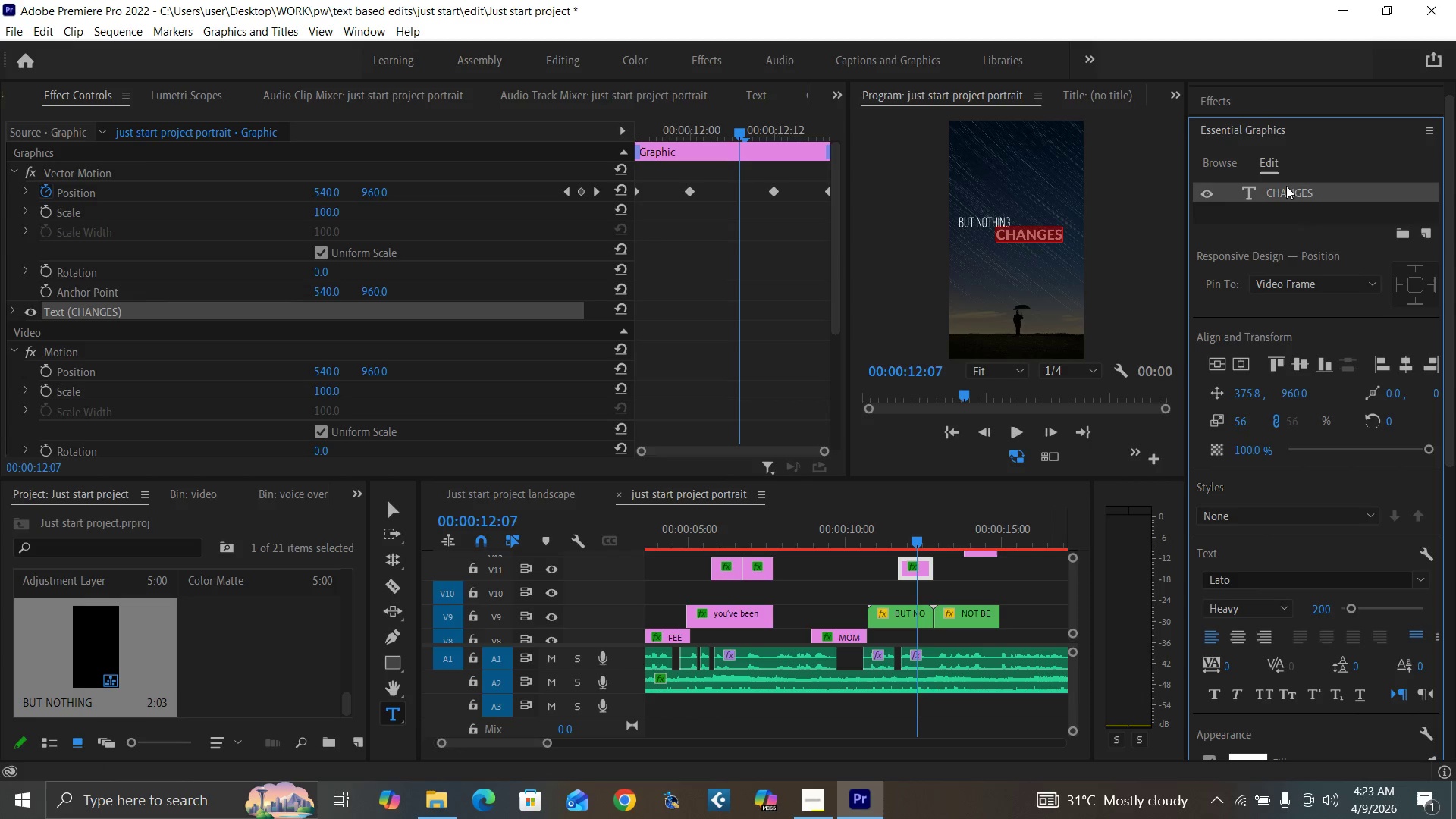 
double_click([1285, 190])
 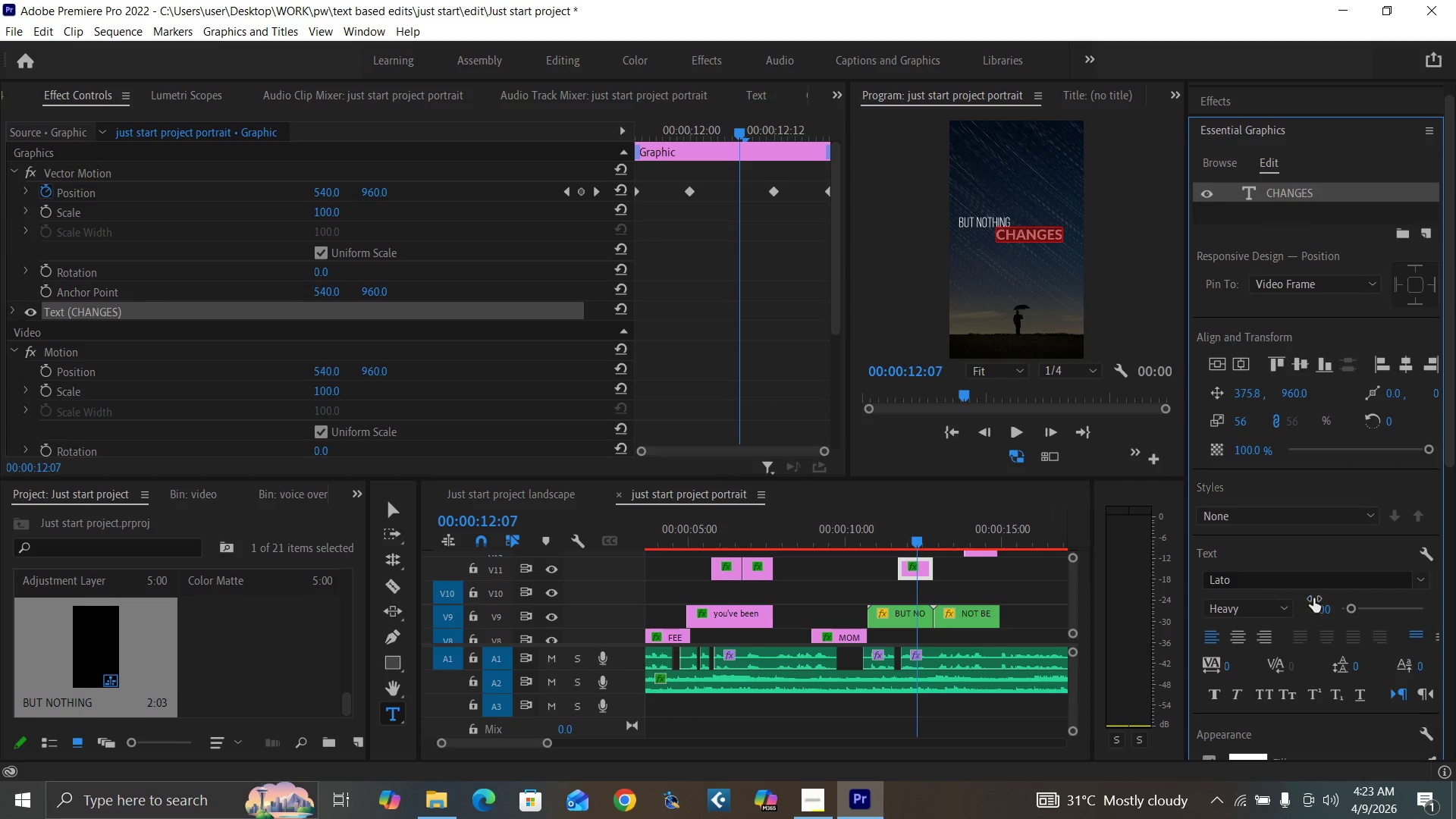 
left_click([1321, 609])
 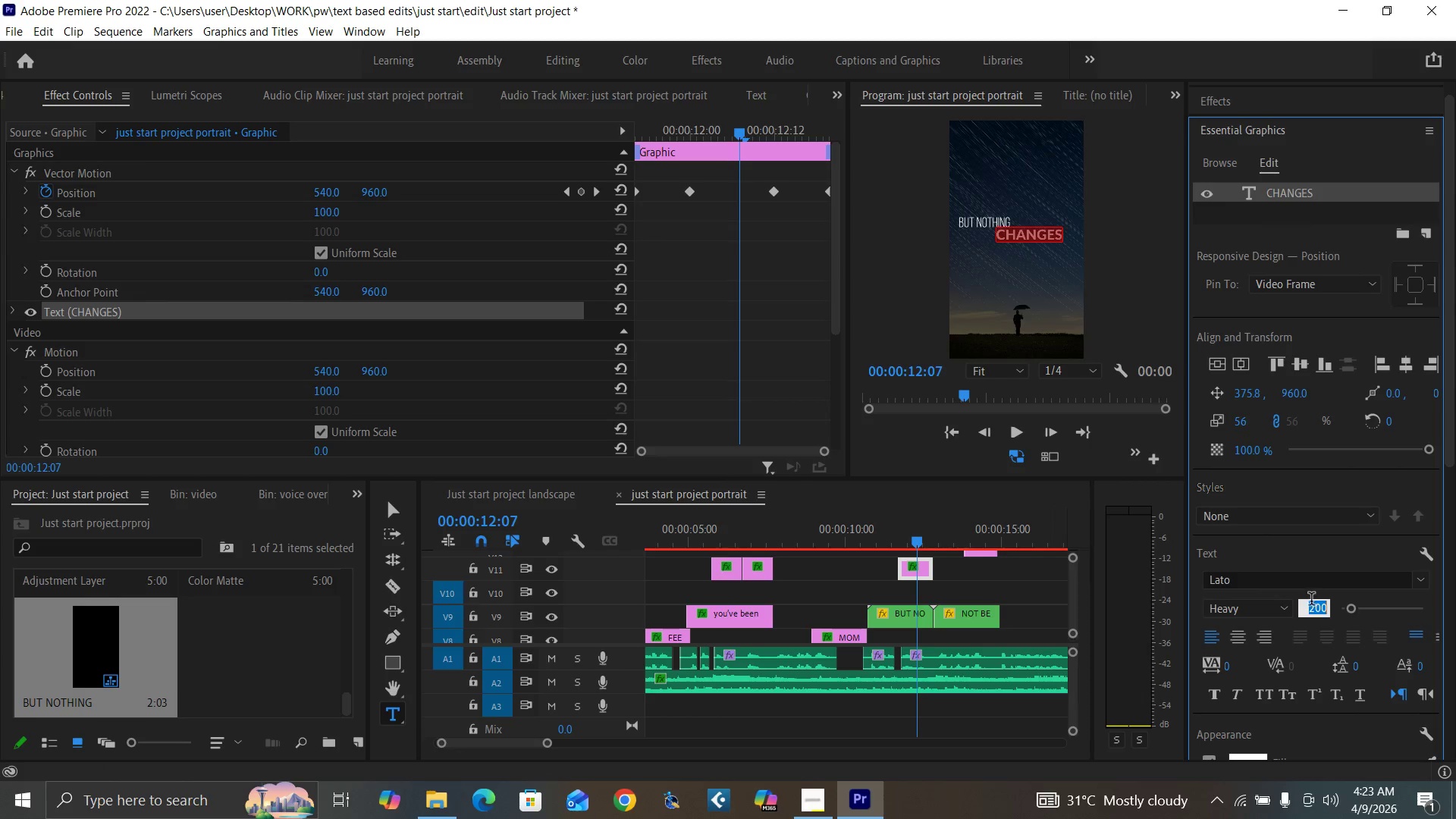 
type(350)
 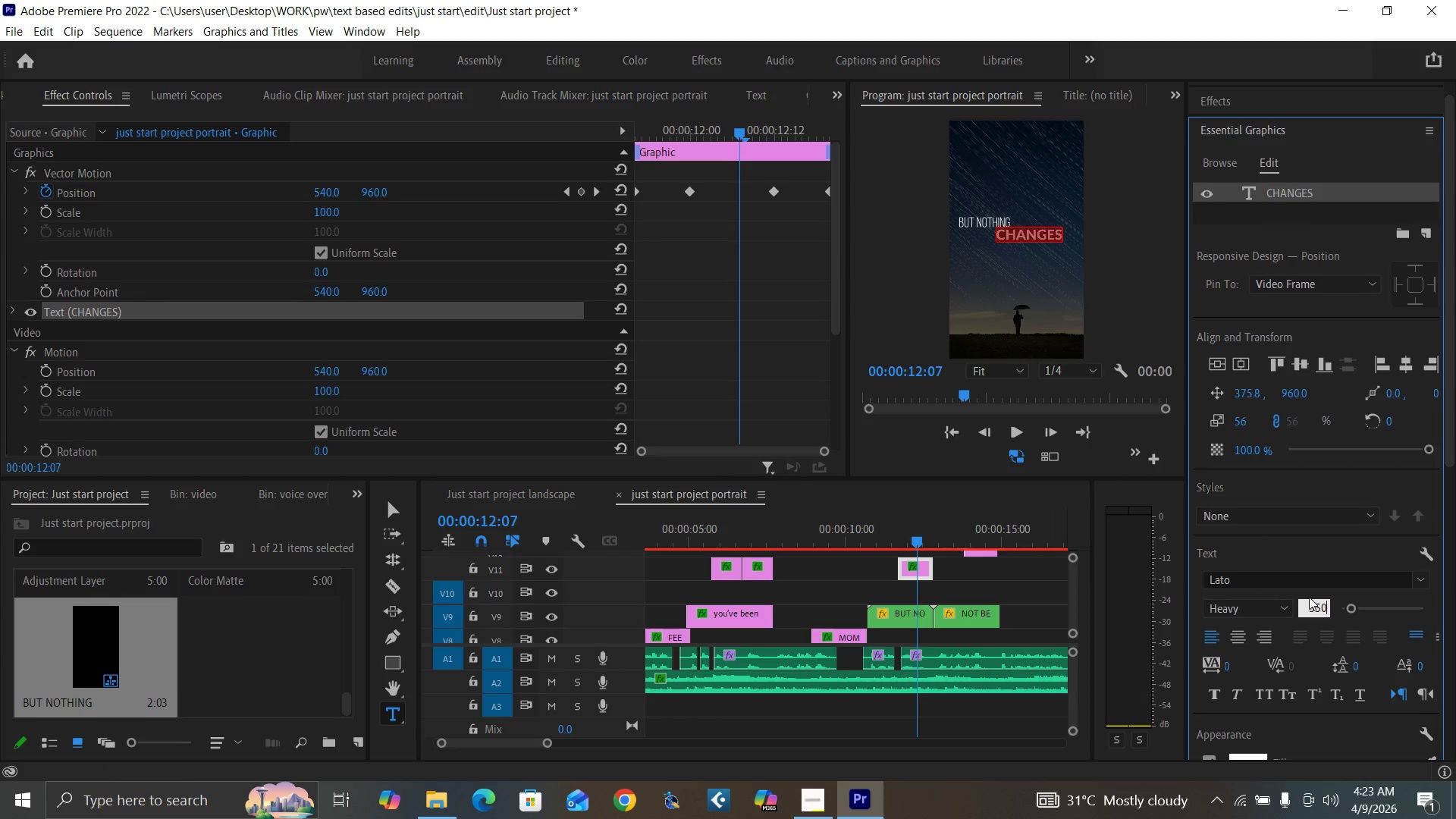 
key(Enter)
 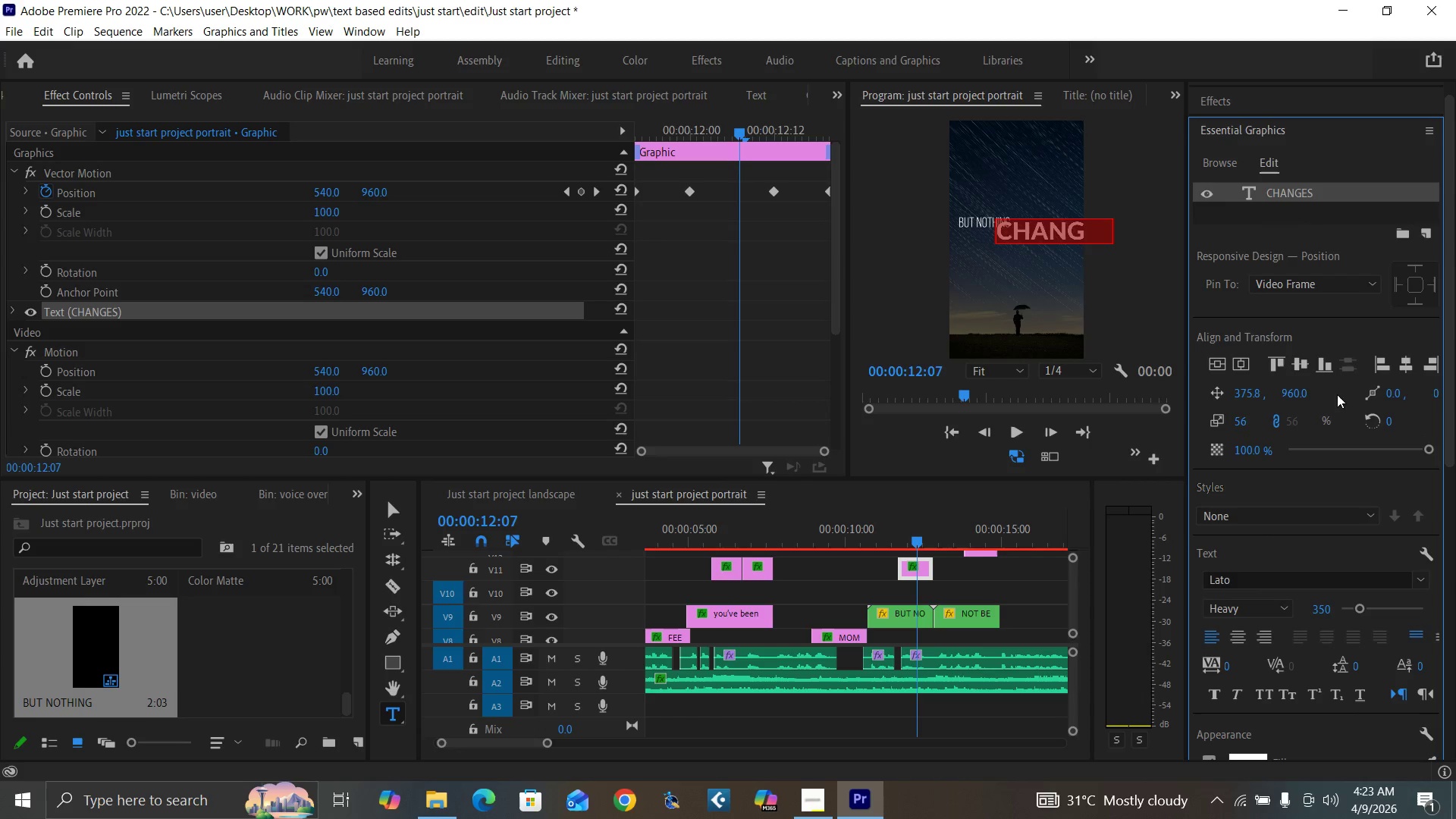 
left_click([1289, 389])
 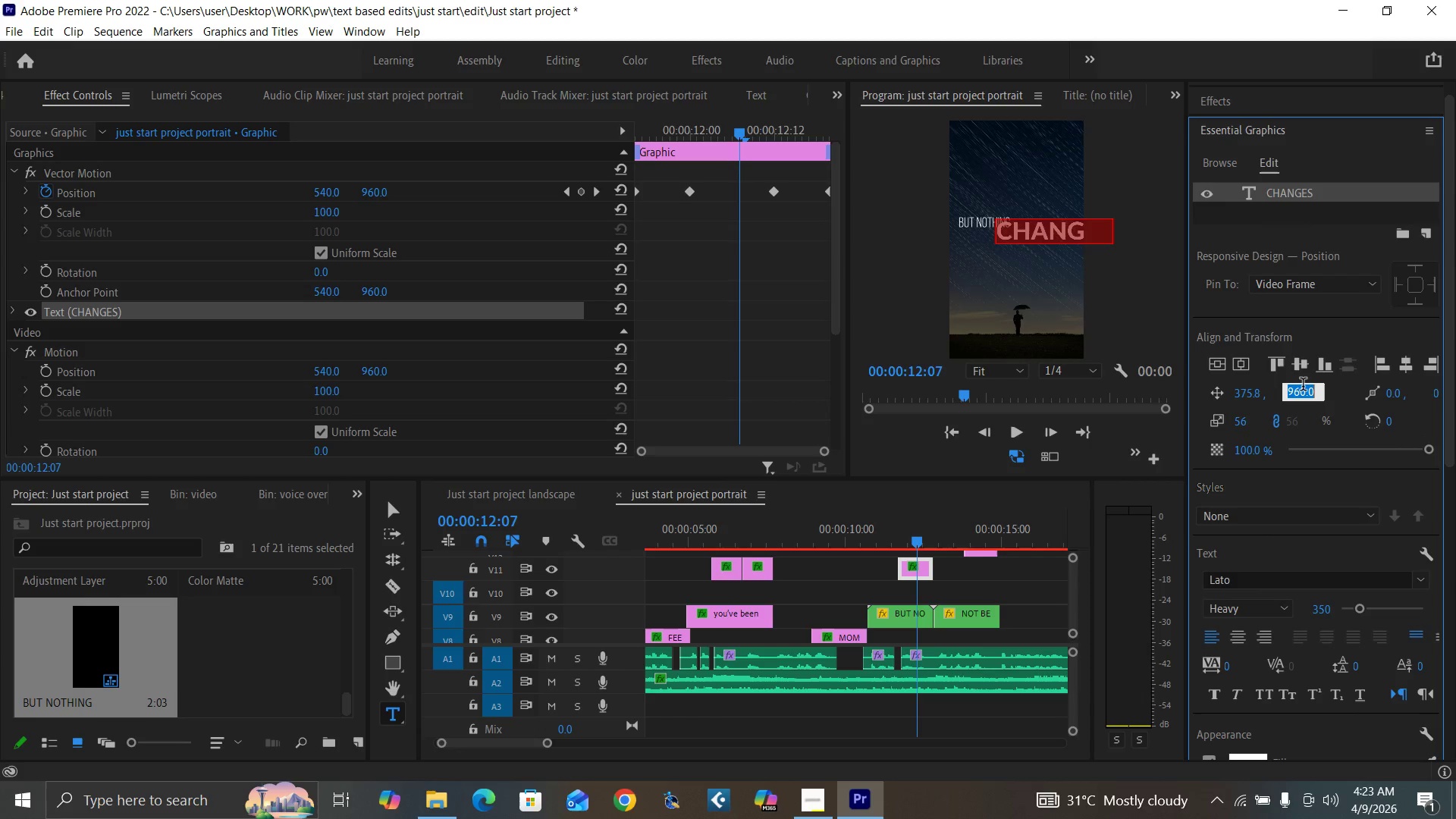 
key(1)
 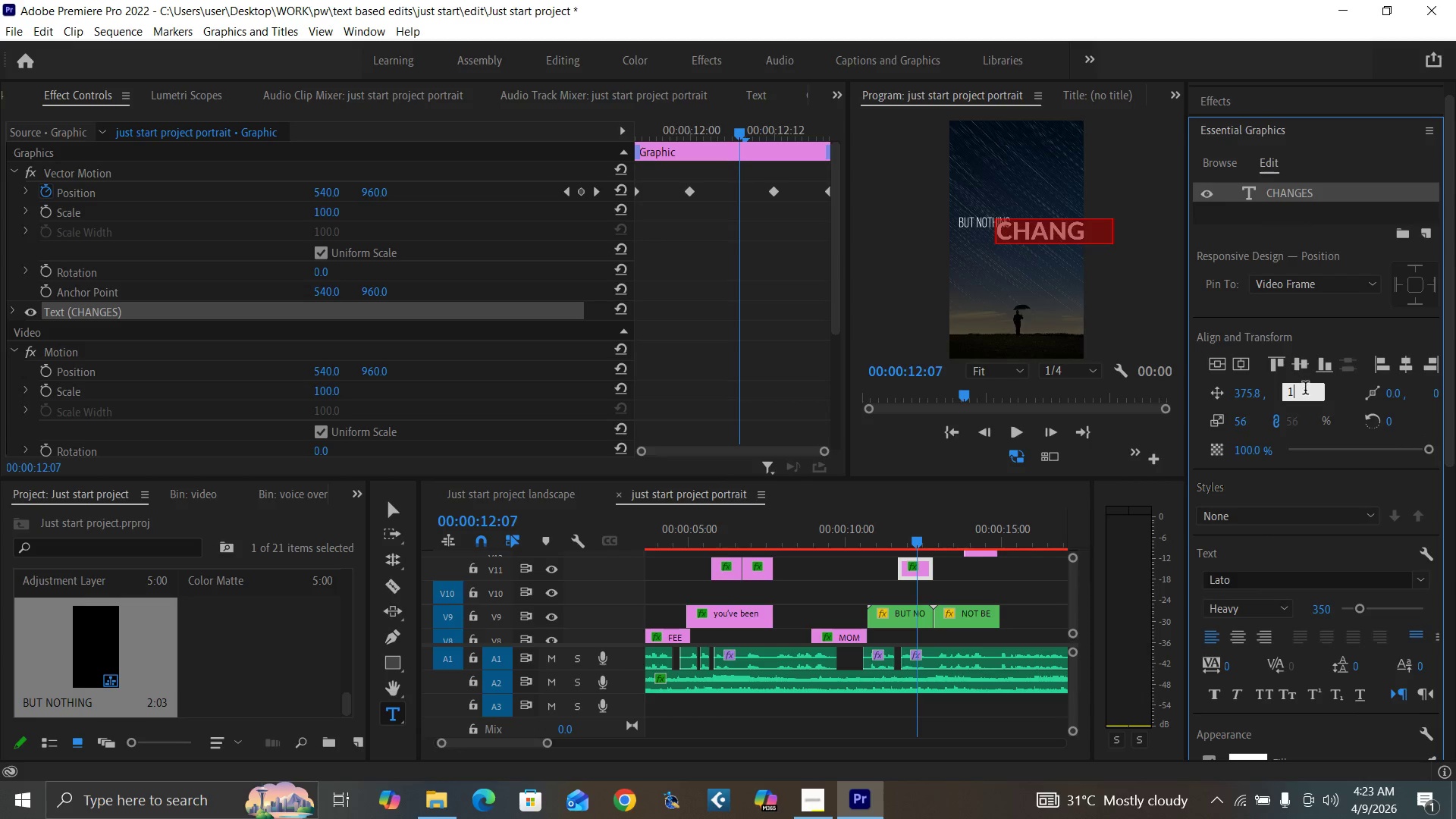 
type(040)
 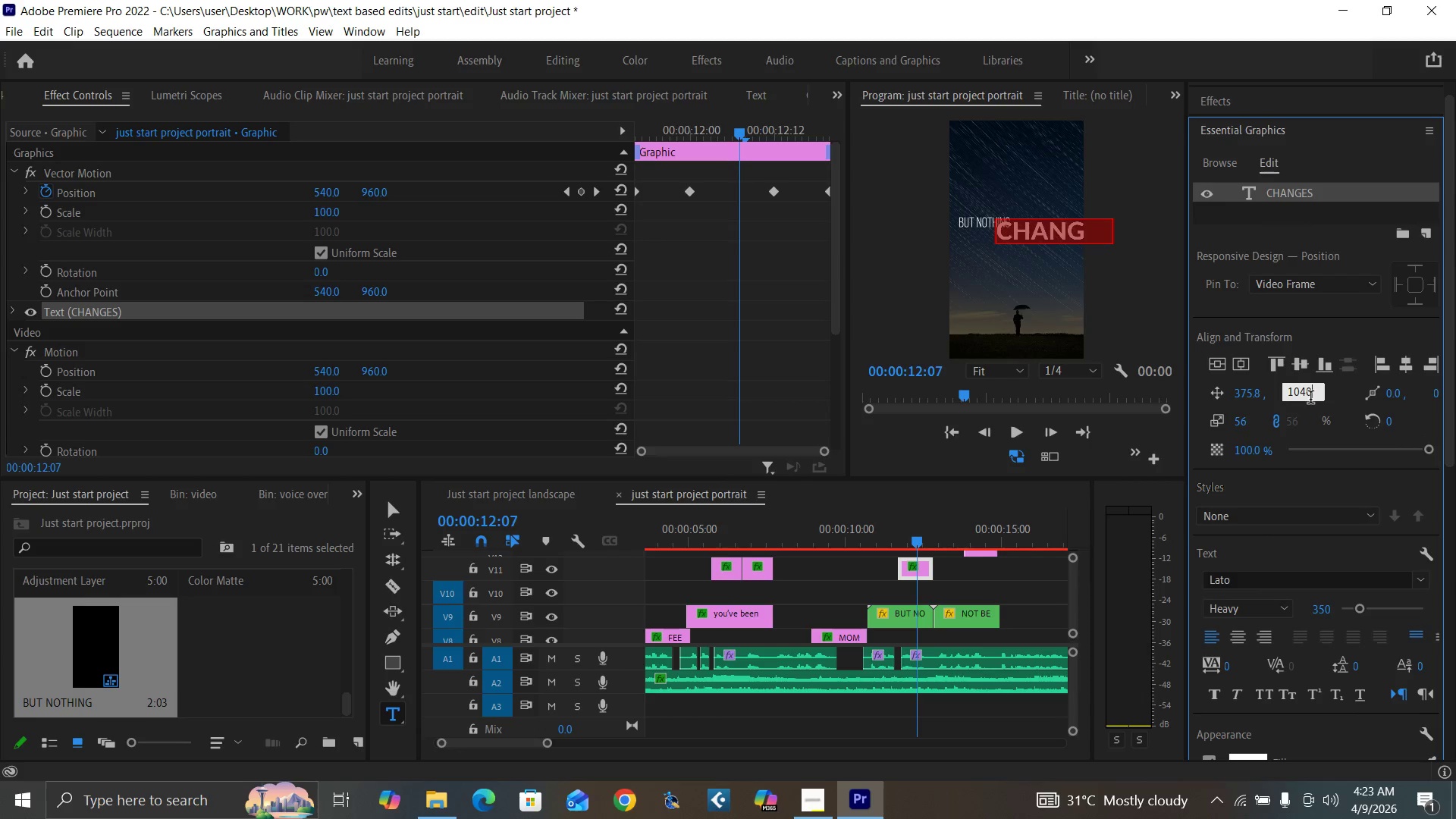 
key(Enter)
 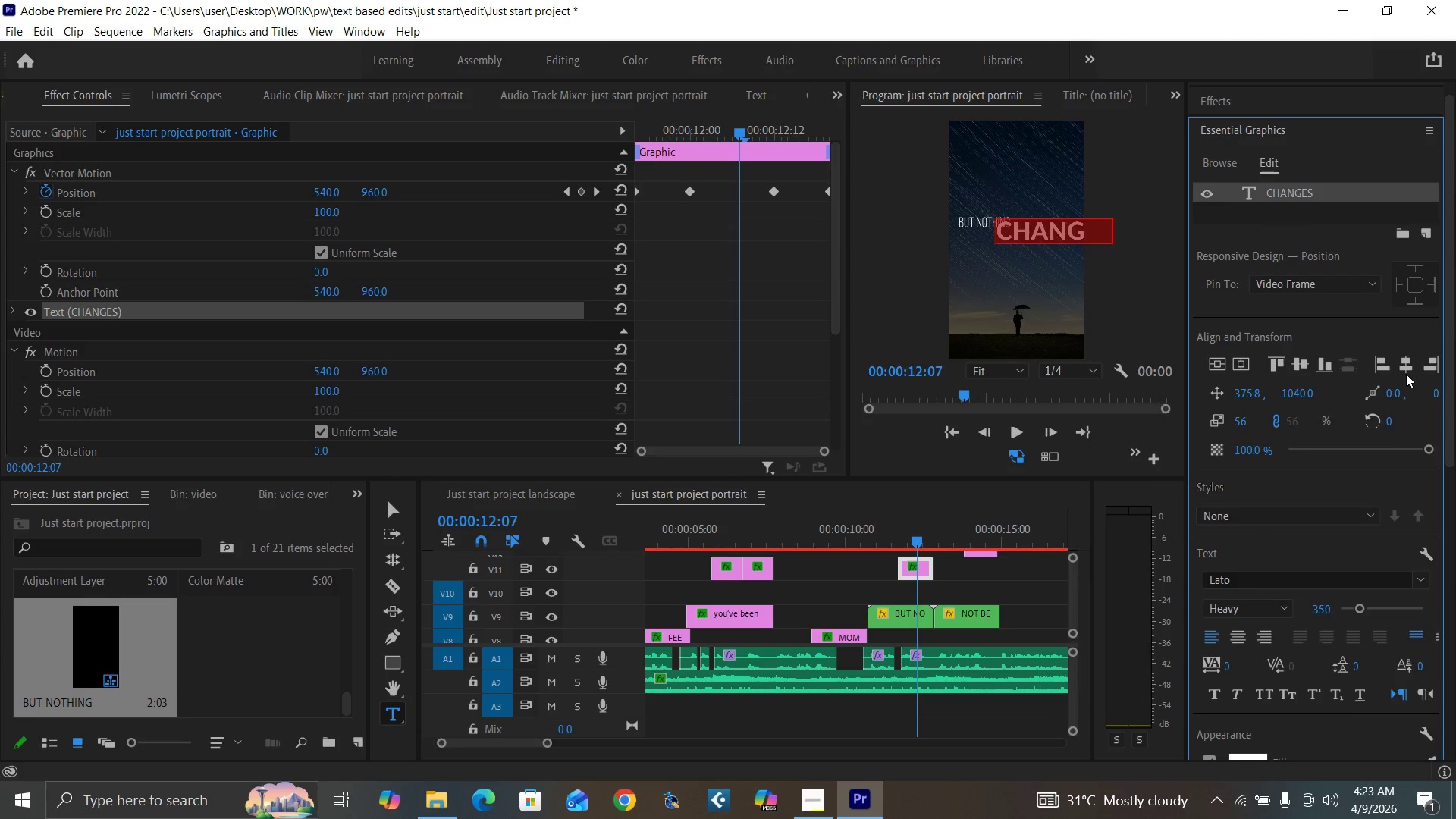 
left_click([1406, 363])
 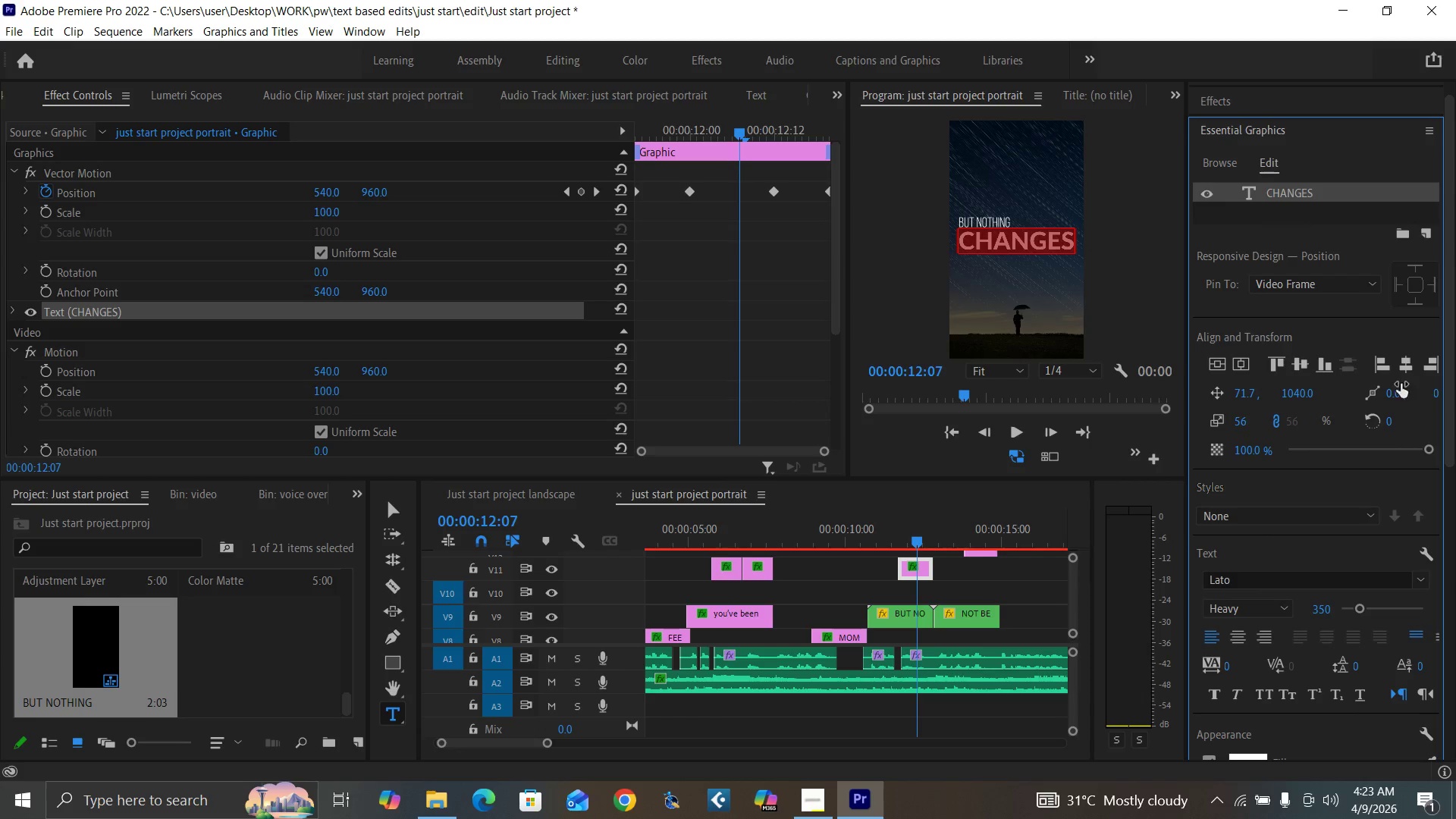 
key(Control+Backquote)
 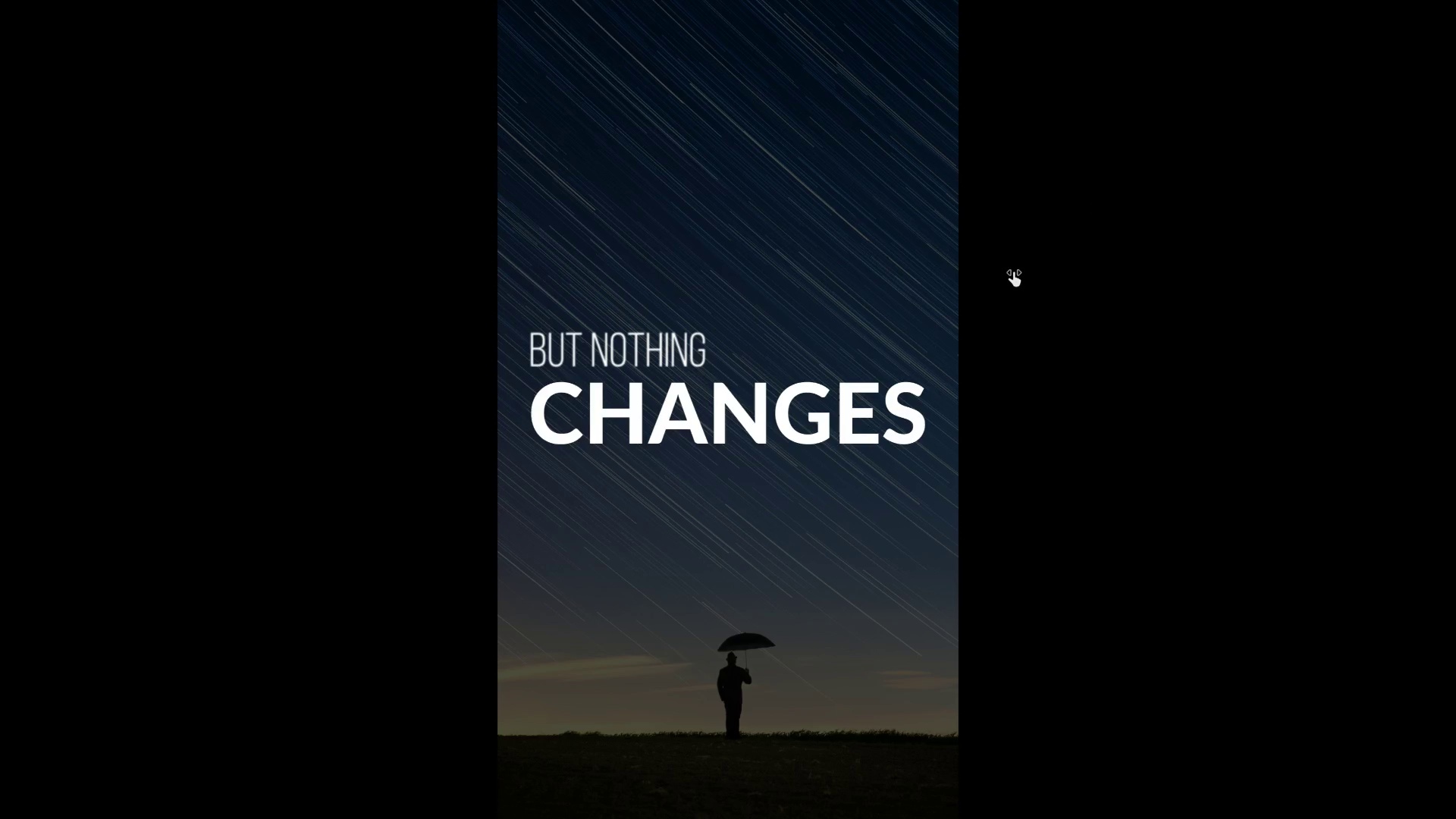 
wait(5.39)
 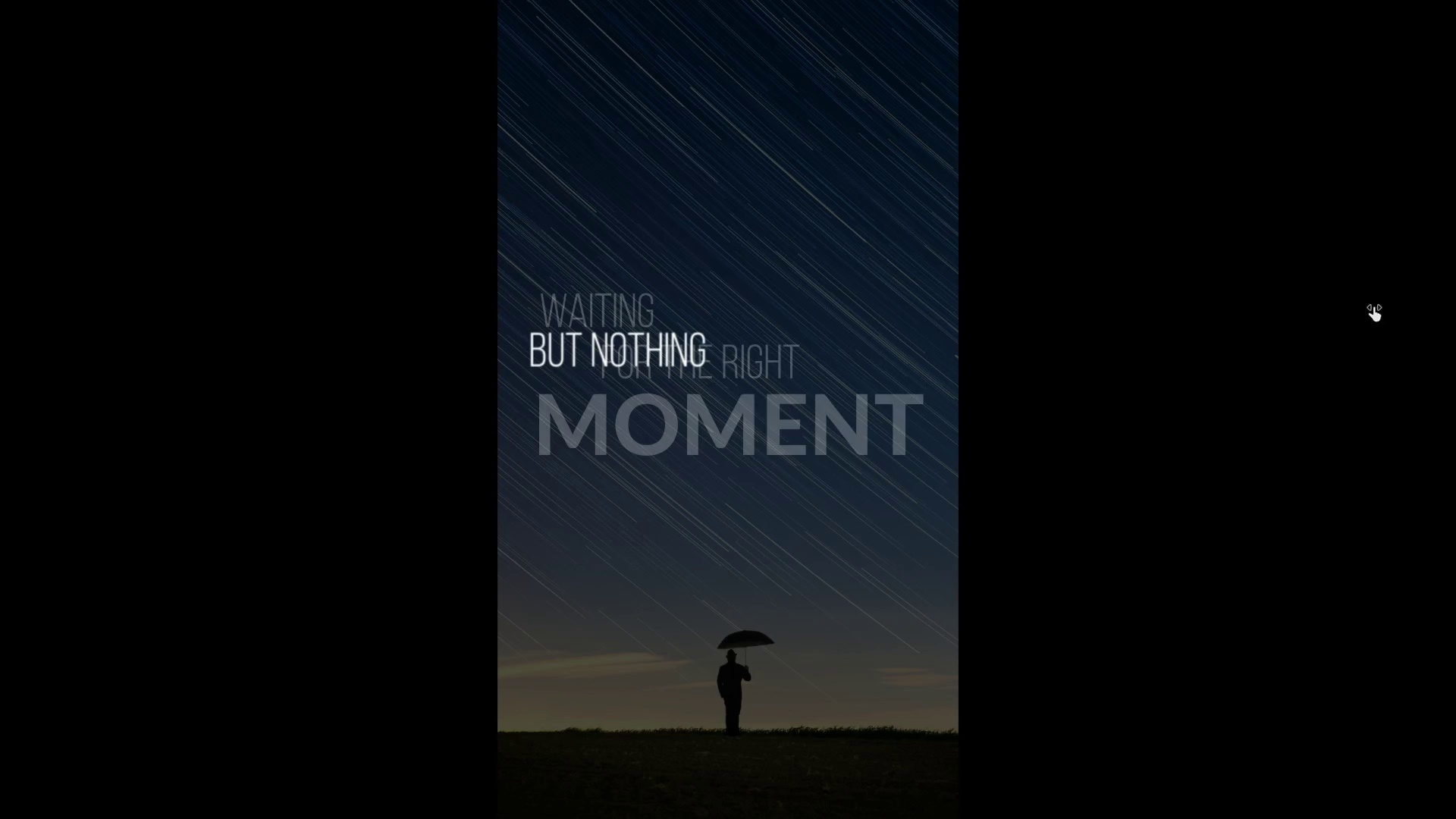 
key(Control+Backquote)
 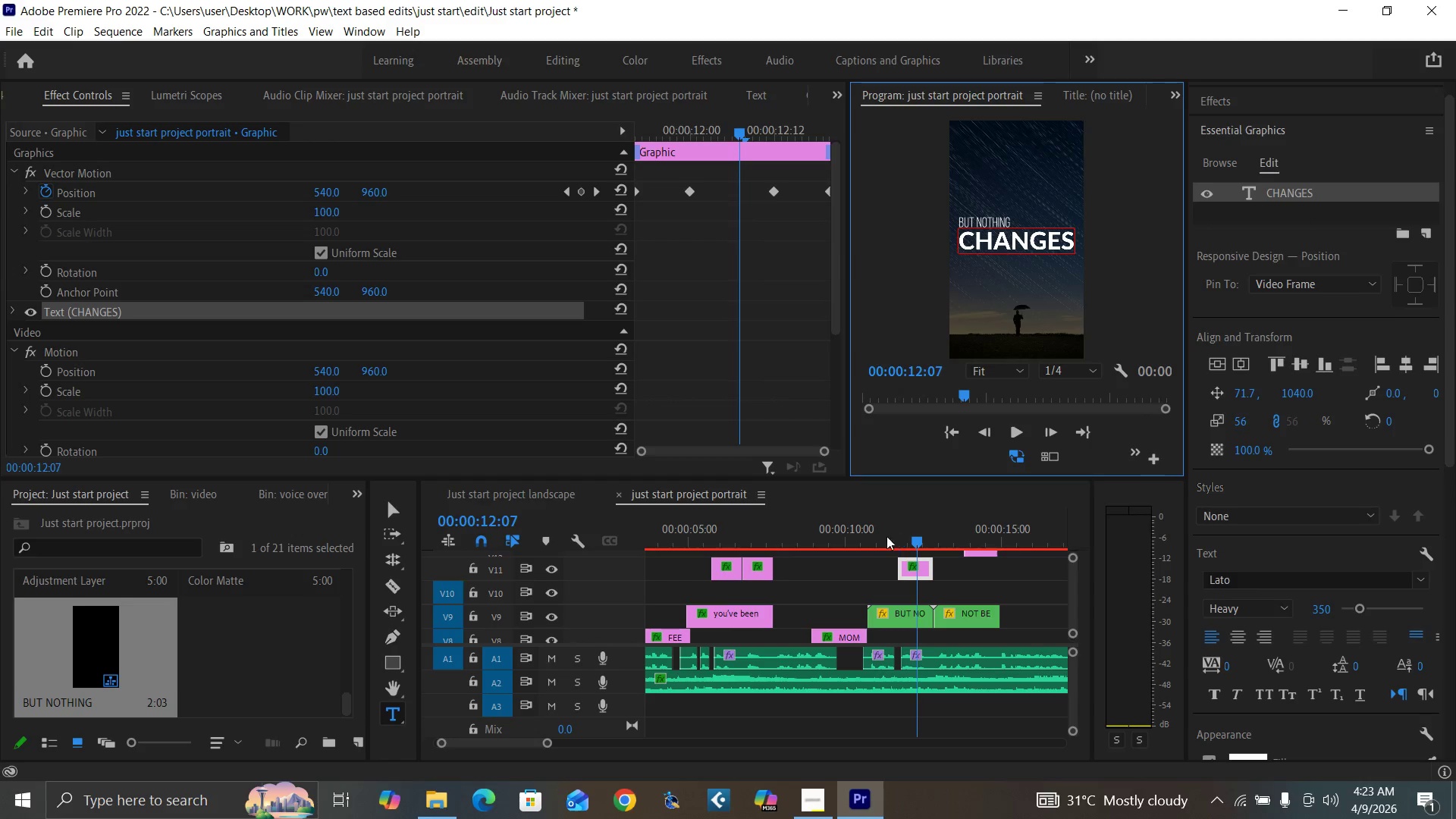 
left_click([872, 536])
 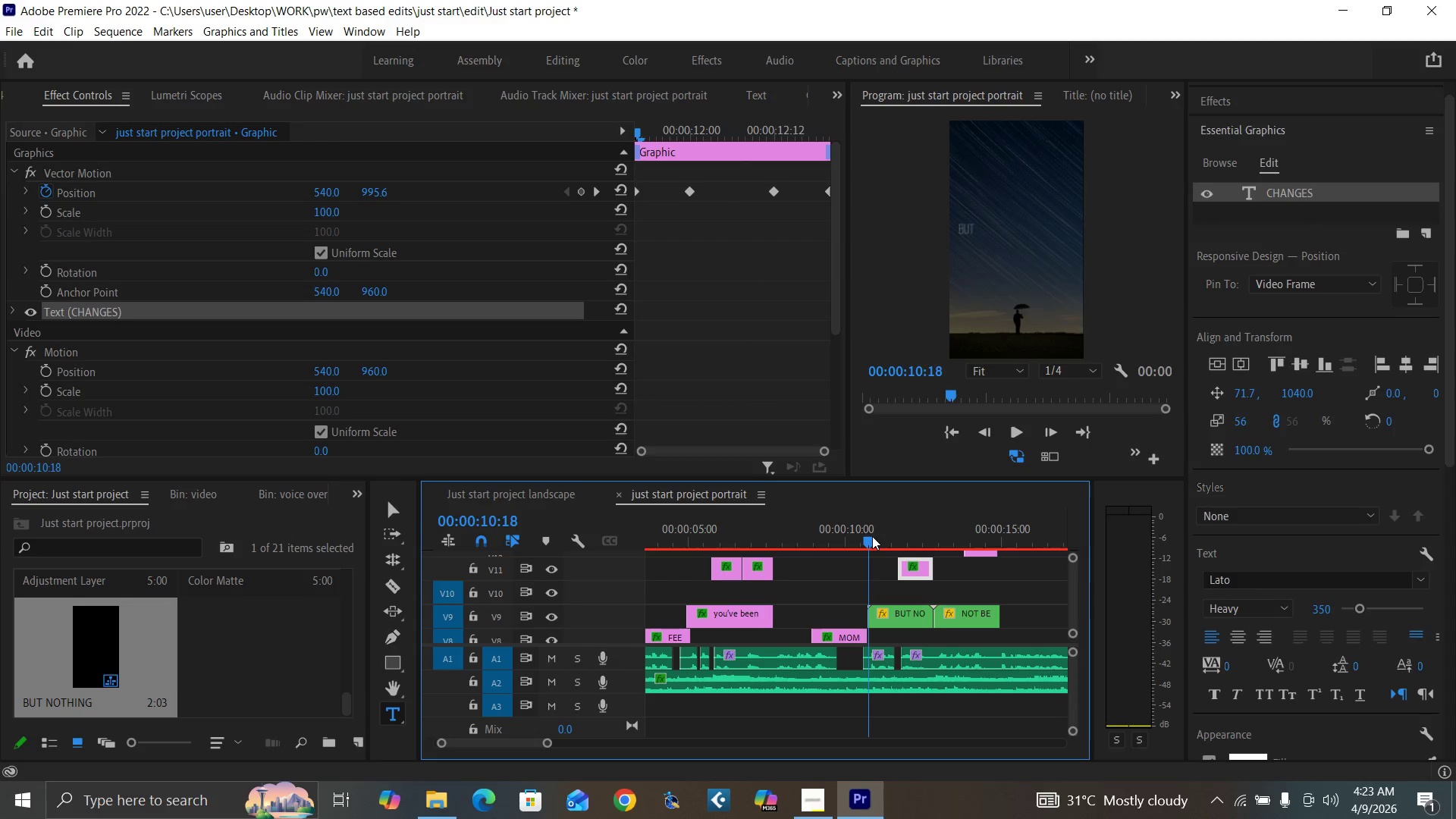 
key(Control+S)
 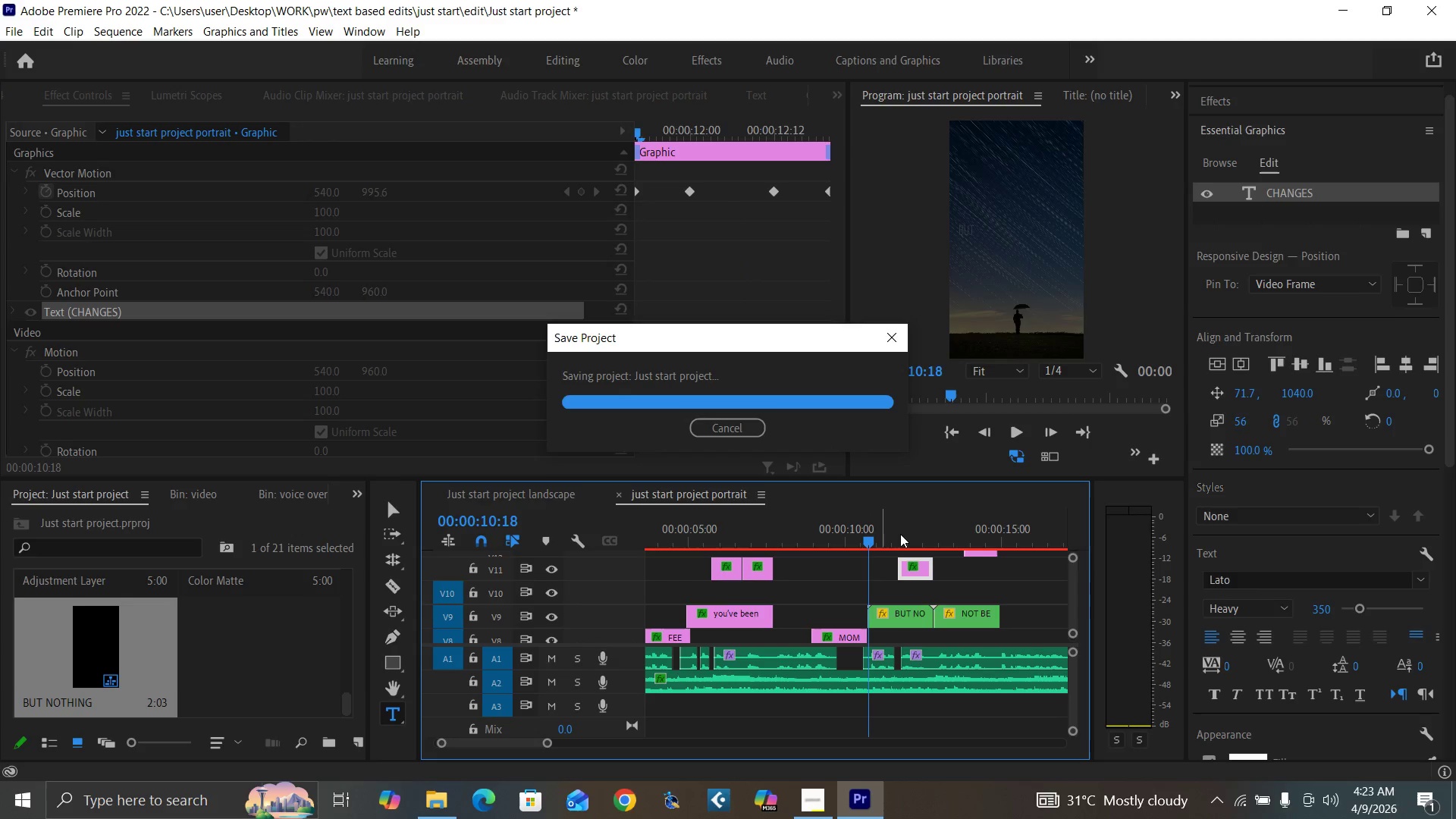 
key(Space)
 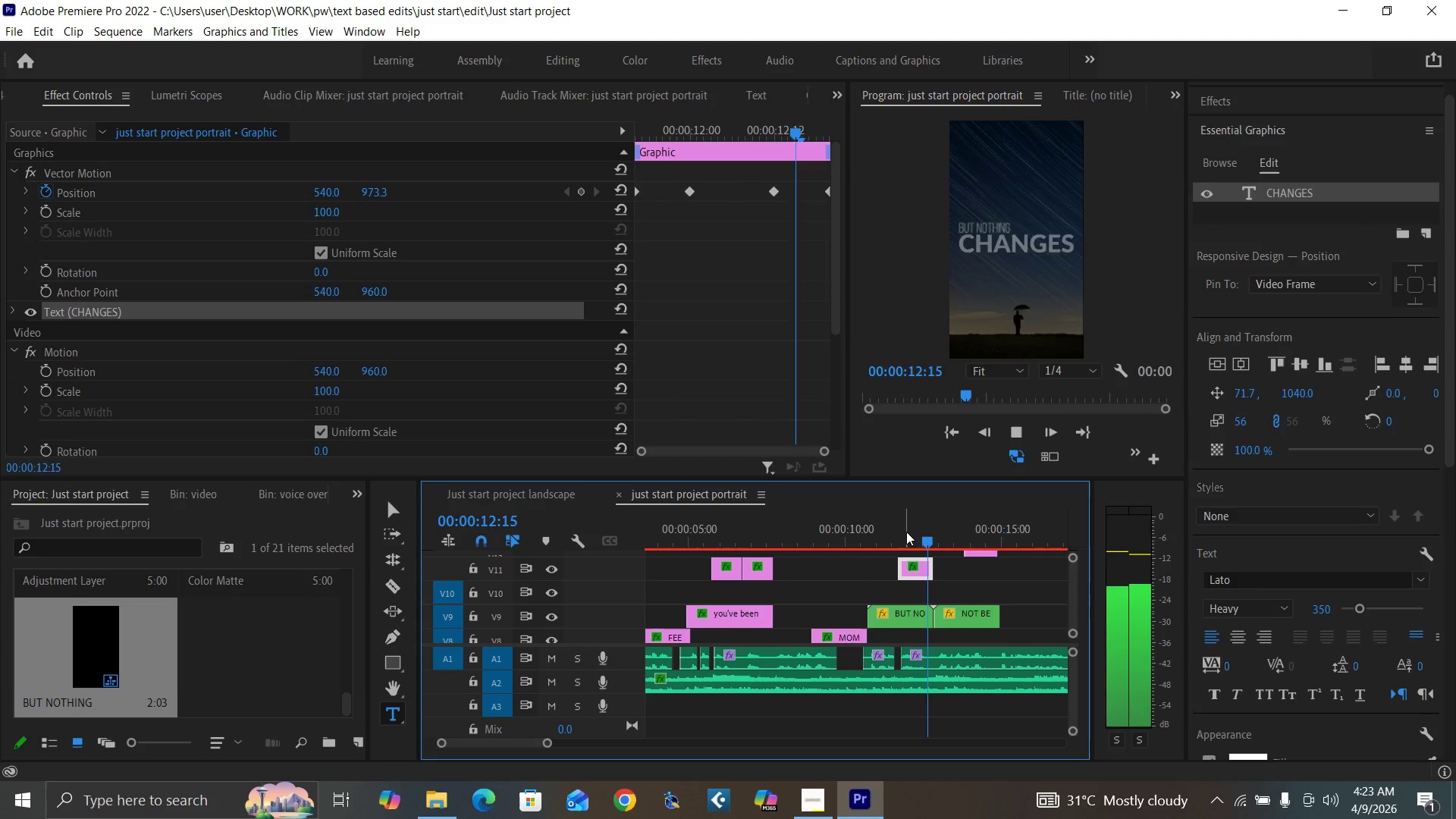 
key(Space)
 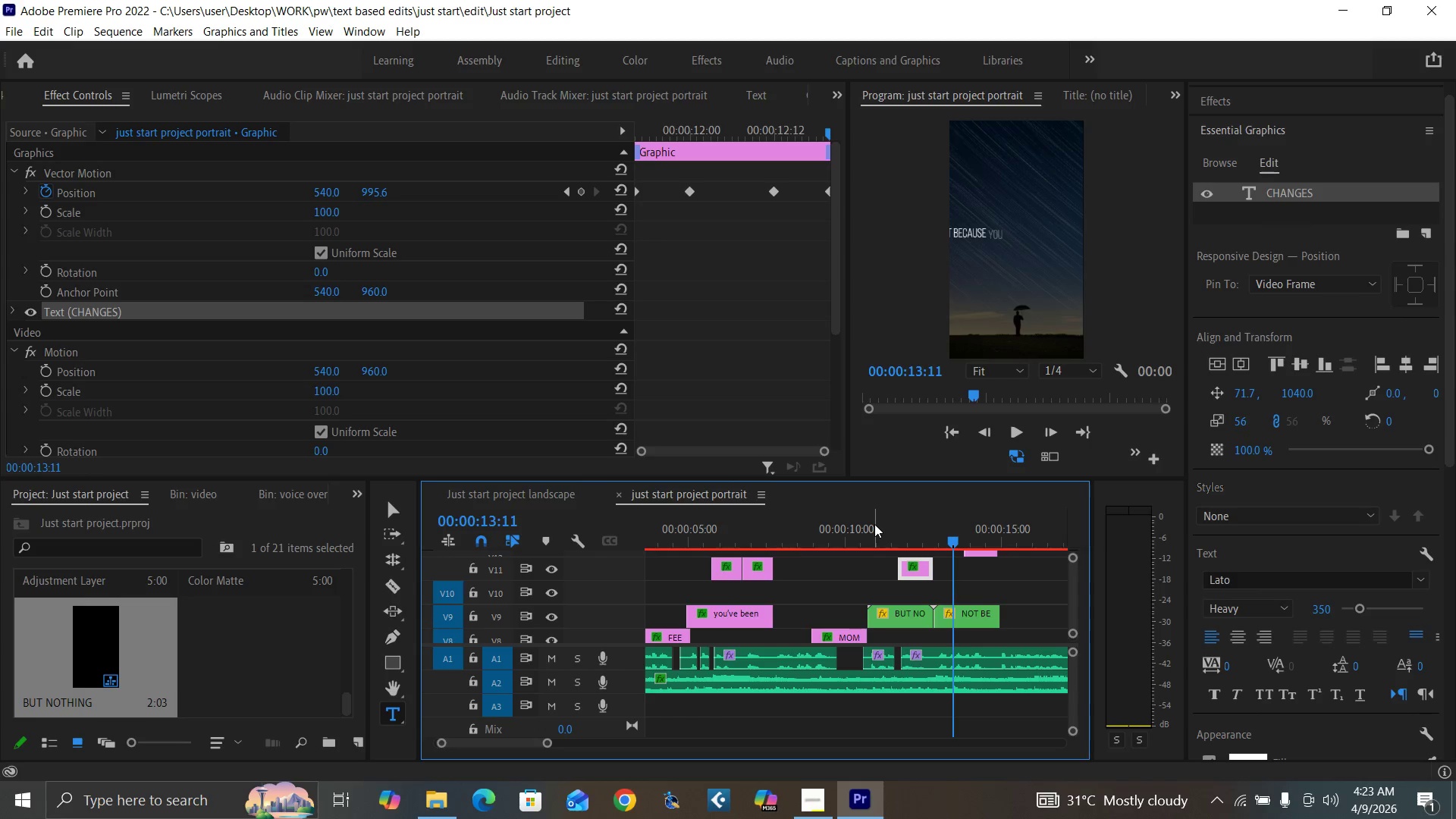 
left_click([872, 525])
 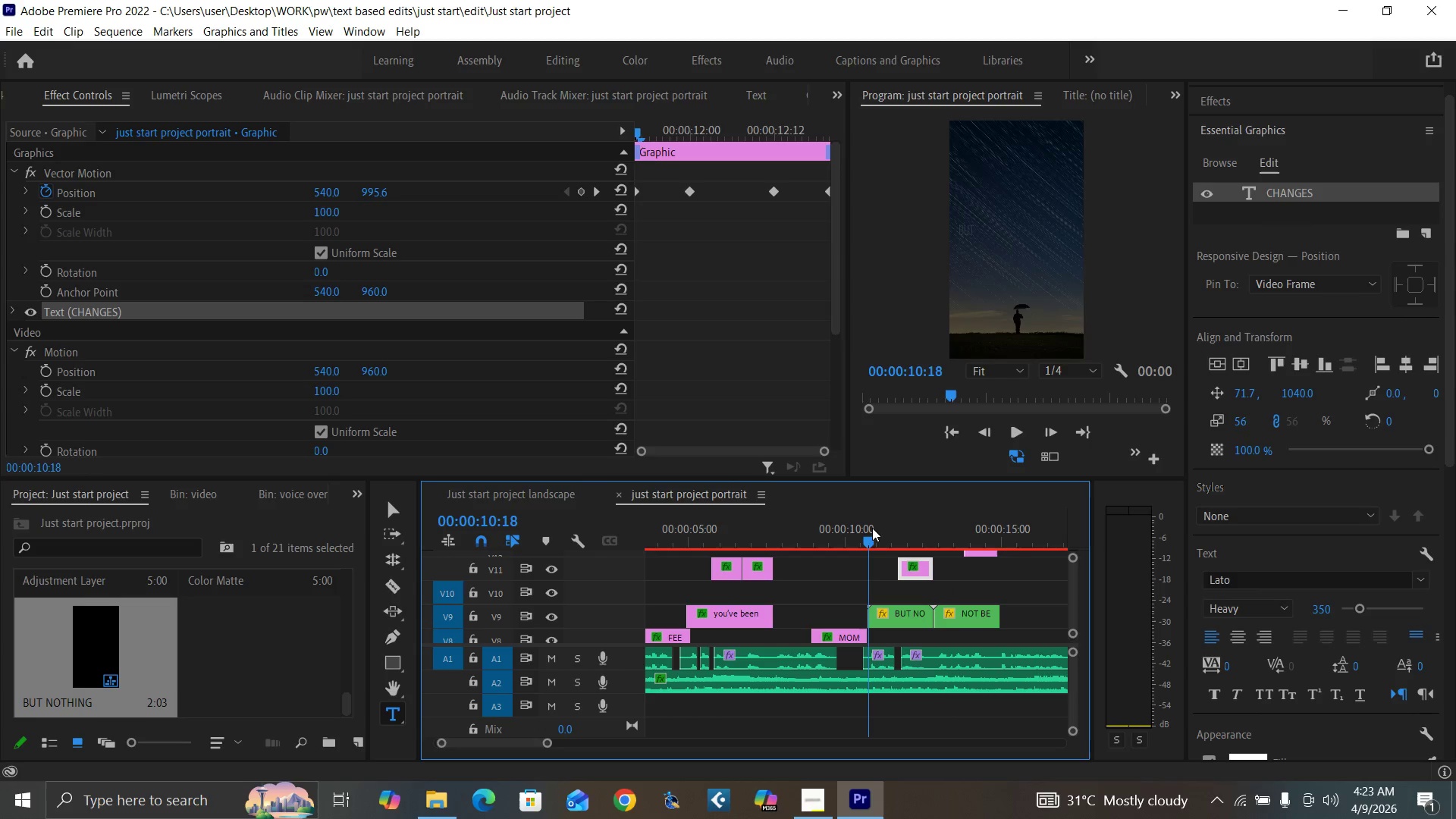 
key(Space)
 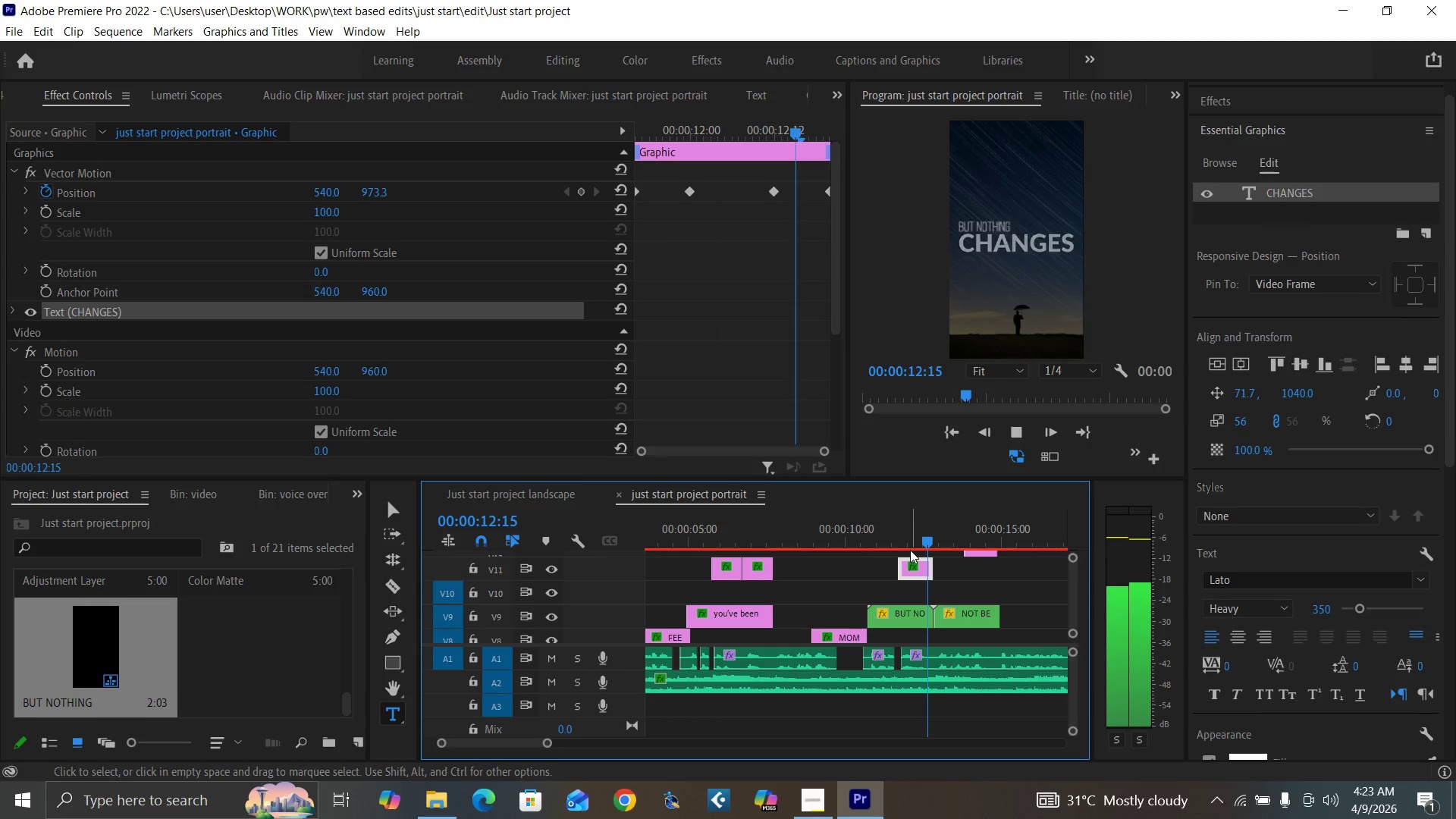 
key(Space)
 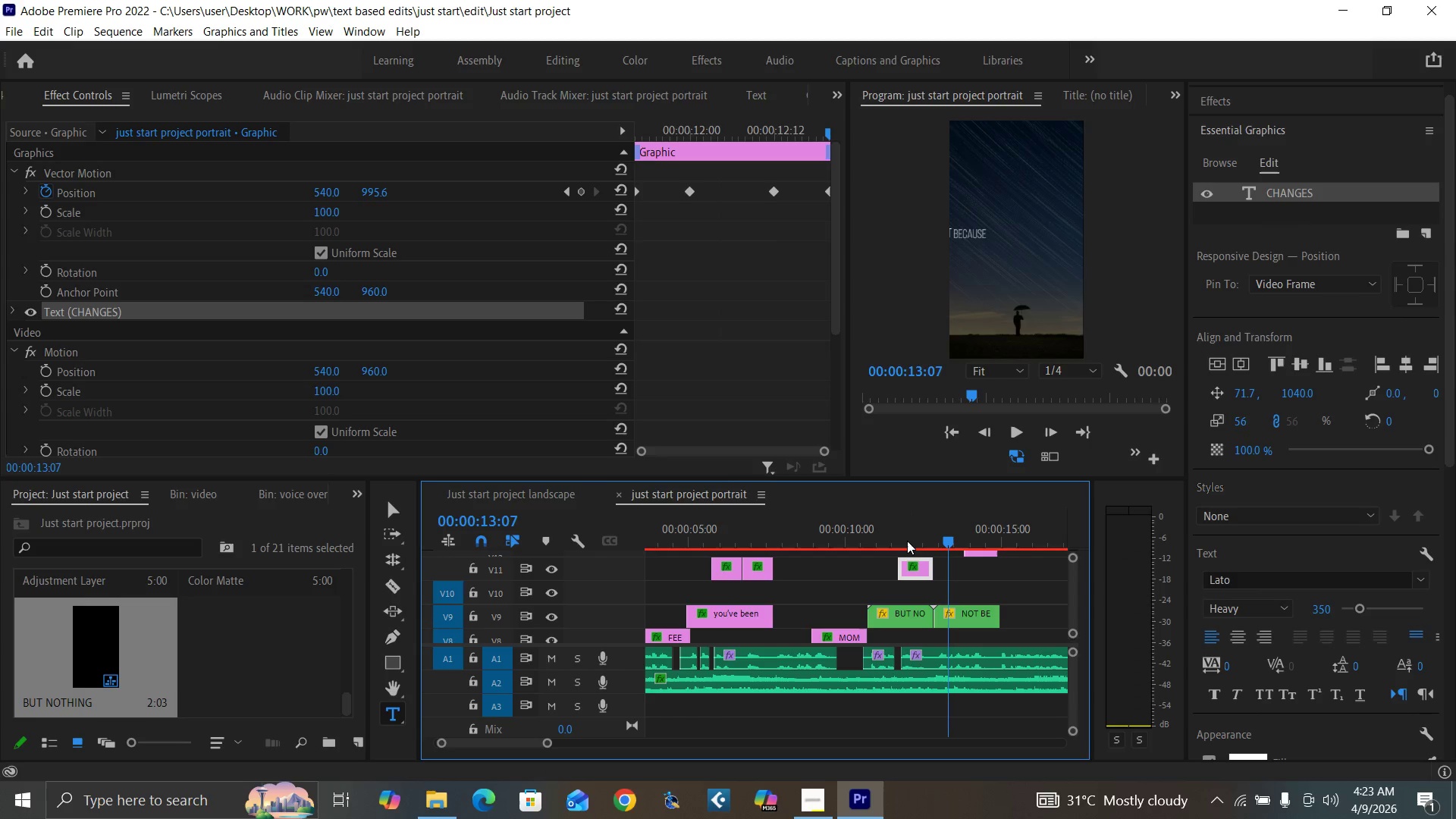 
left_click([915, 541])
 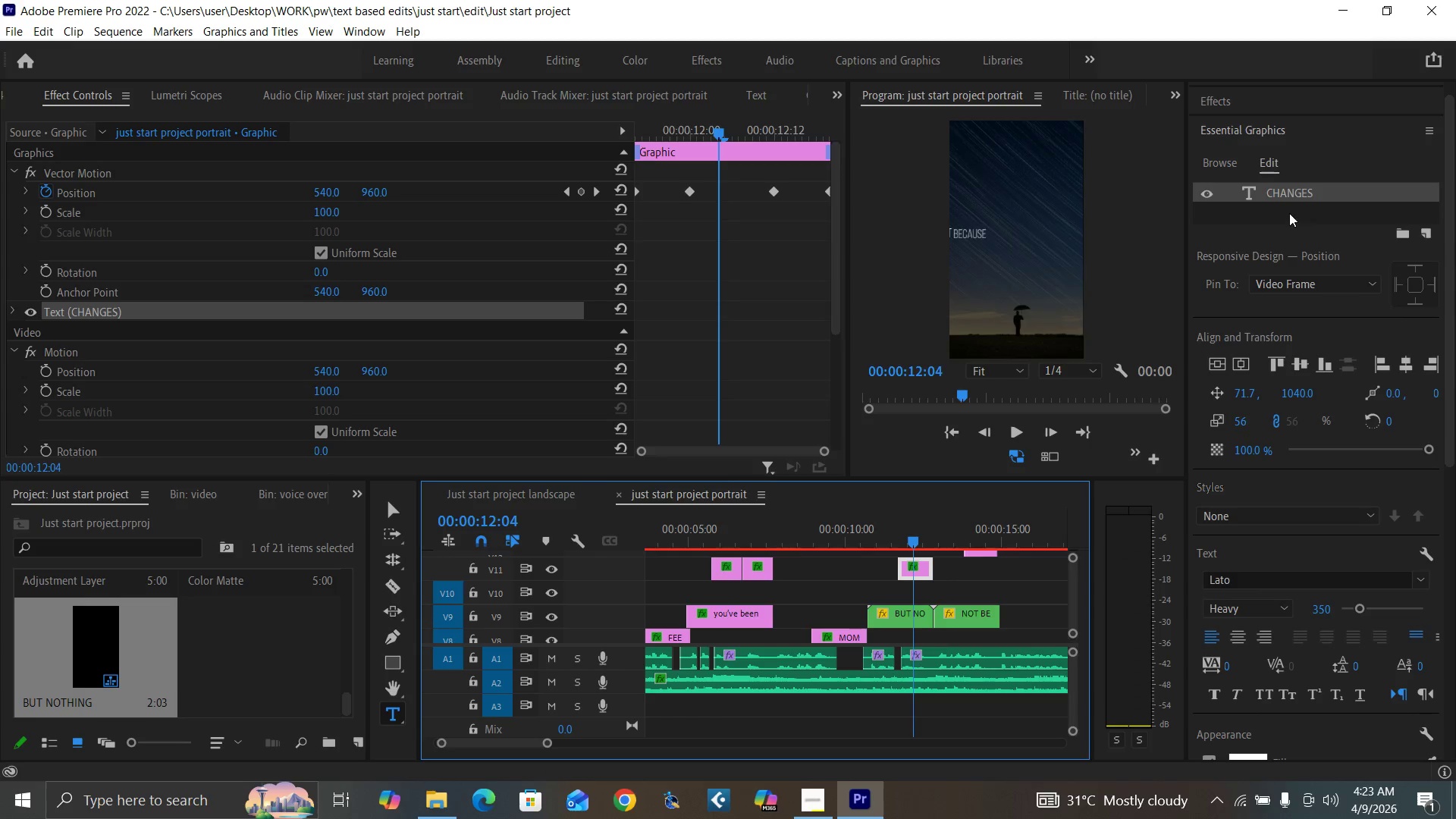 
double_click([1292, 190])
 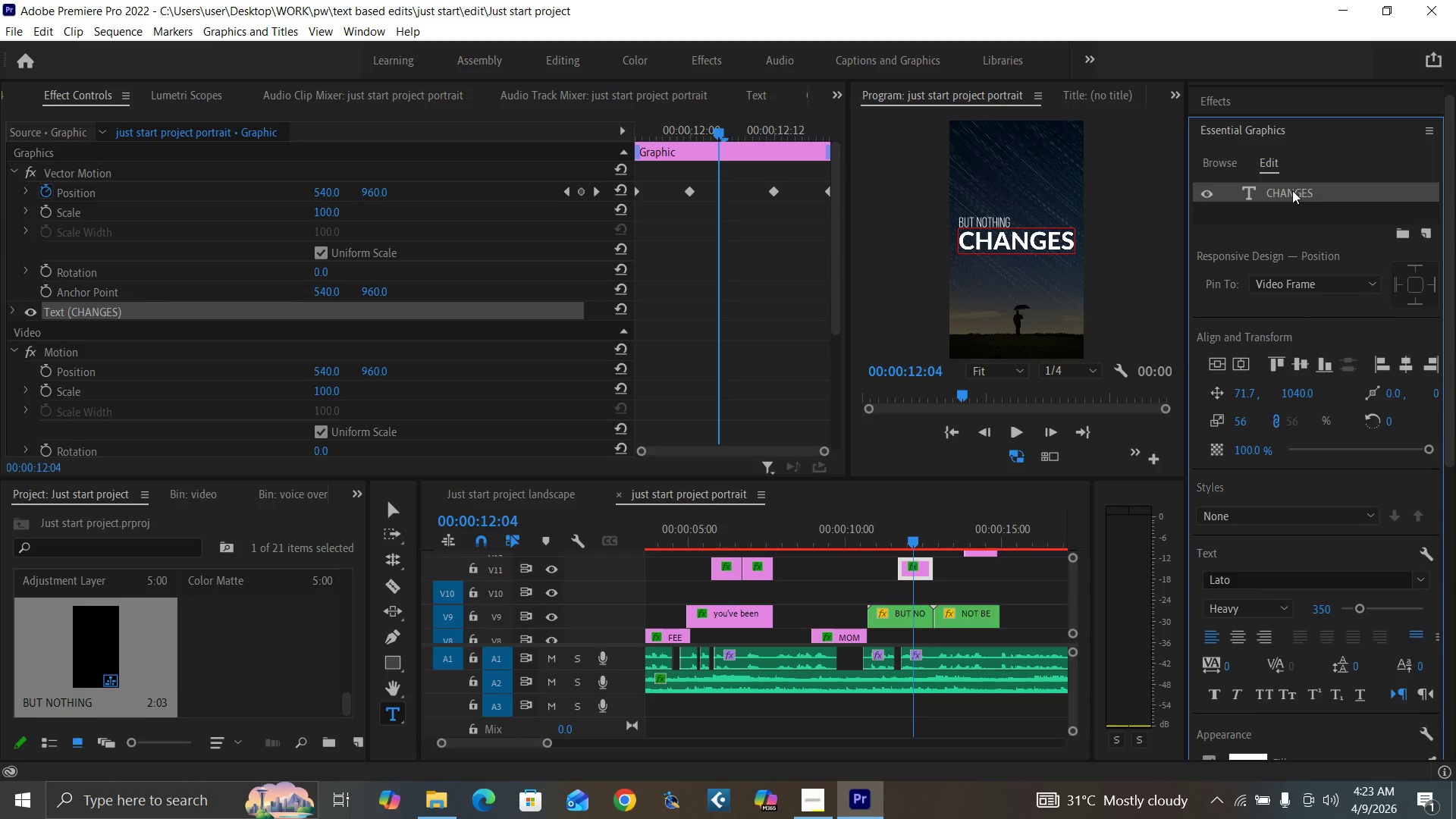 
triple_click([1292, 190])
 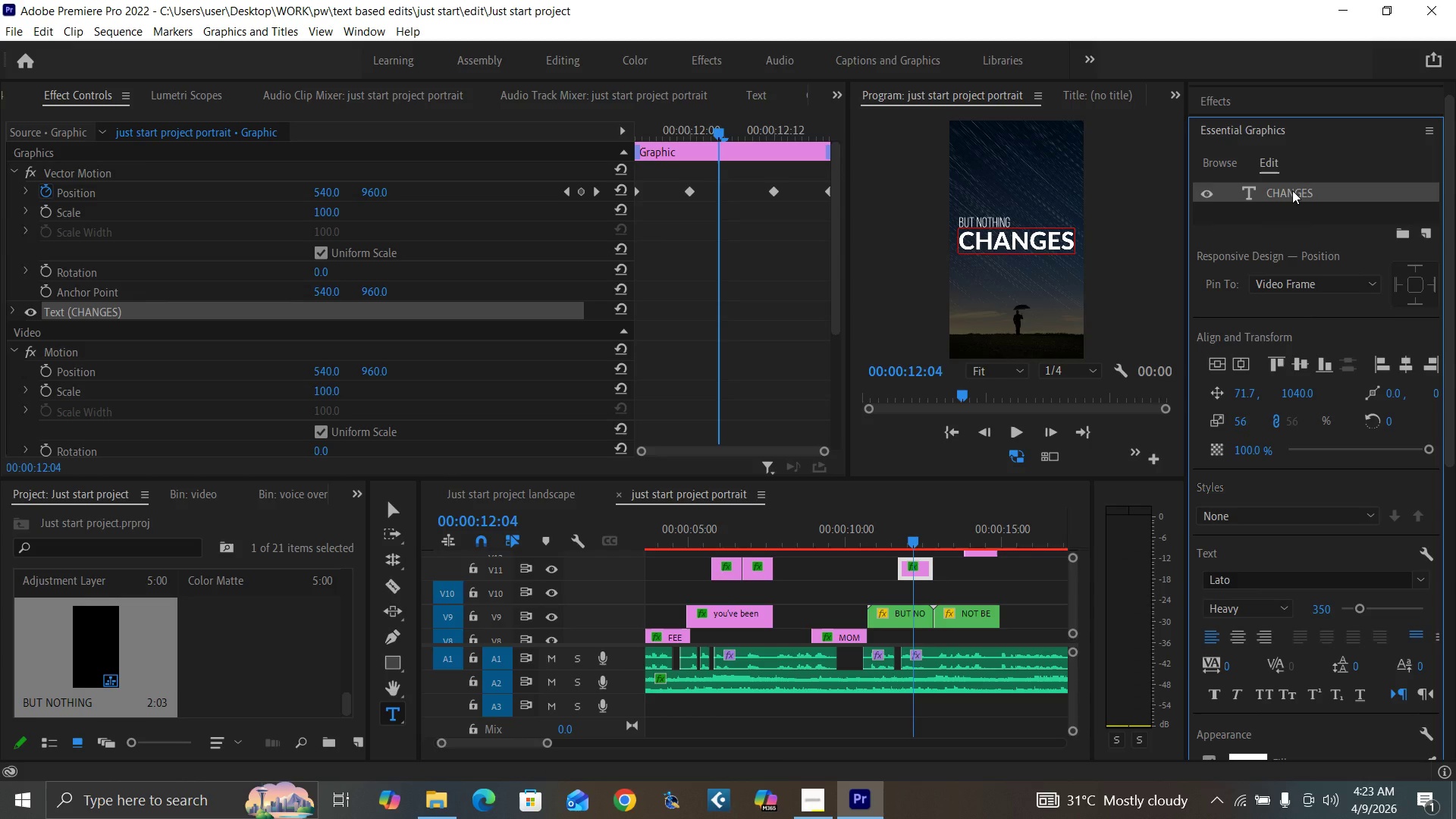 
triple_click([1292, 190])
 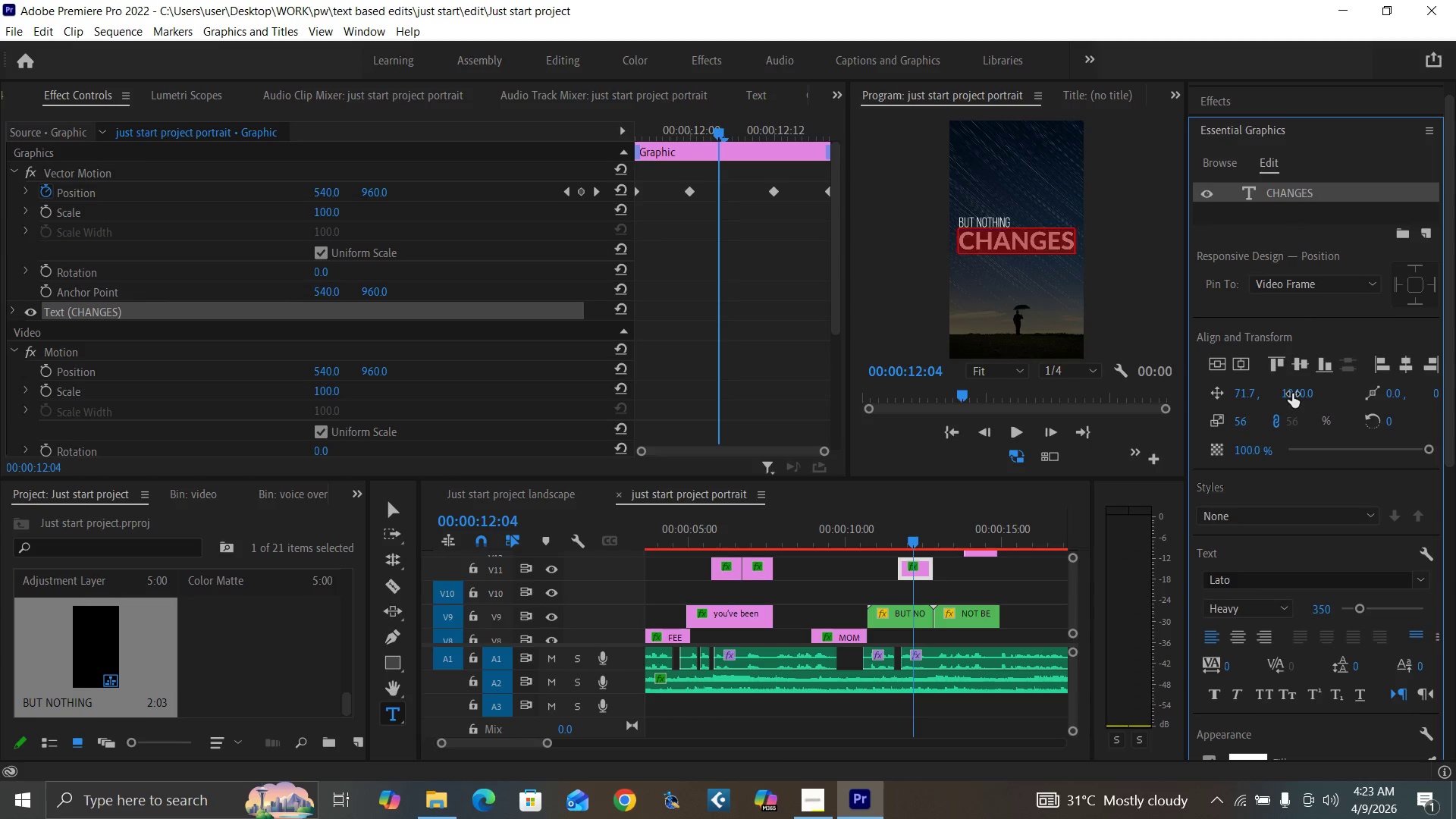 
left_click([1292, 394])
 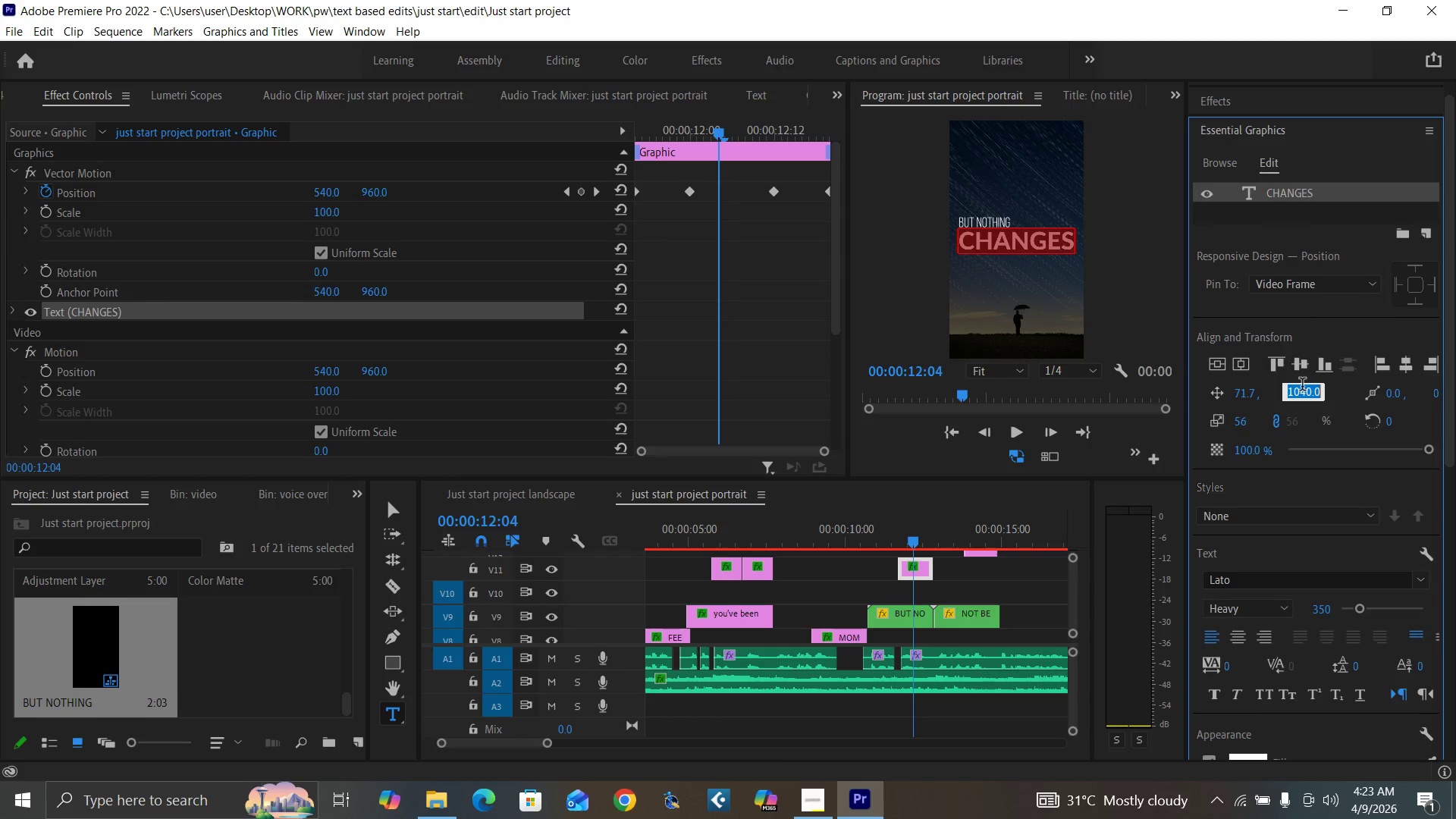 
type(1060)
 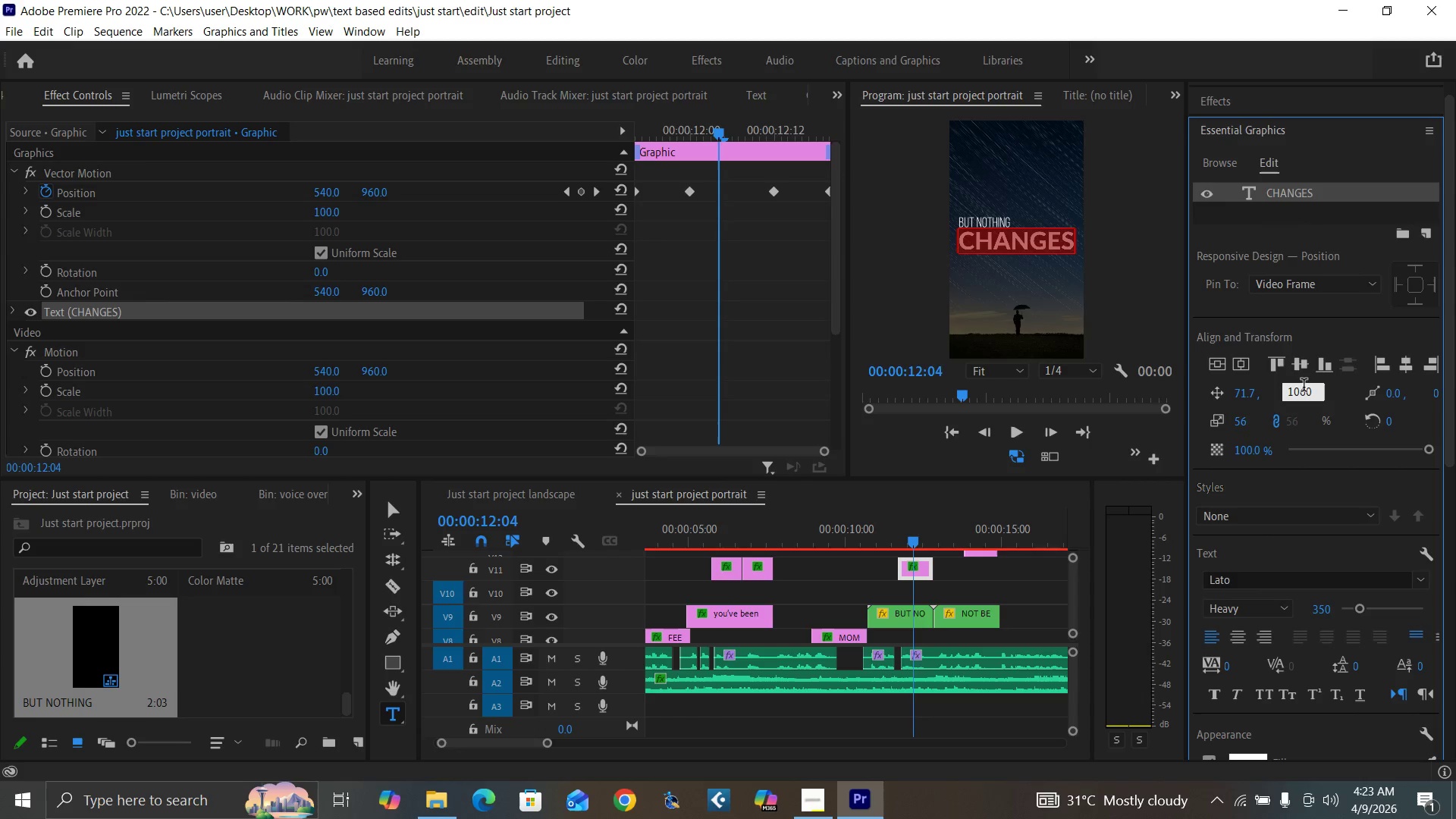 
key(Enter)
 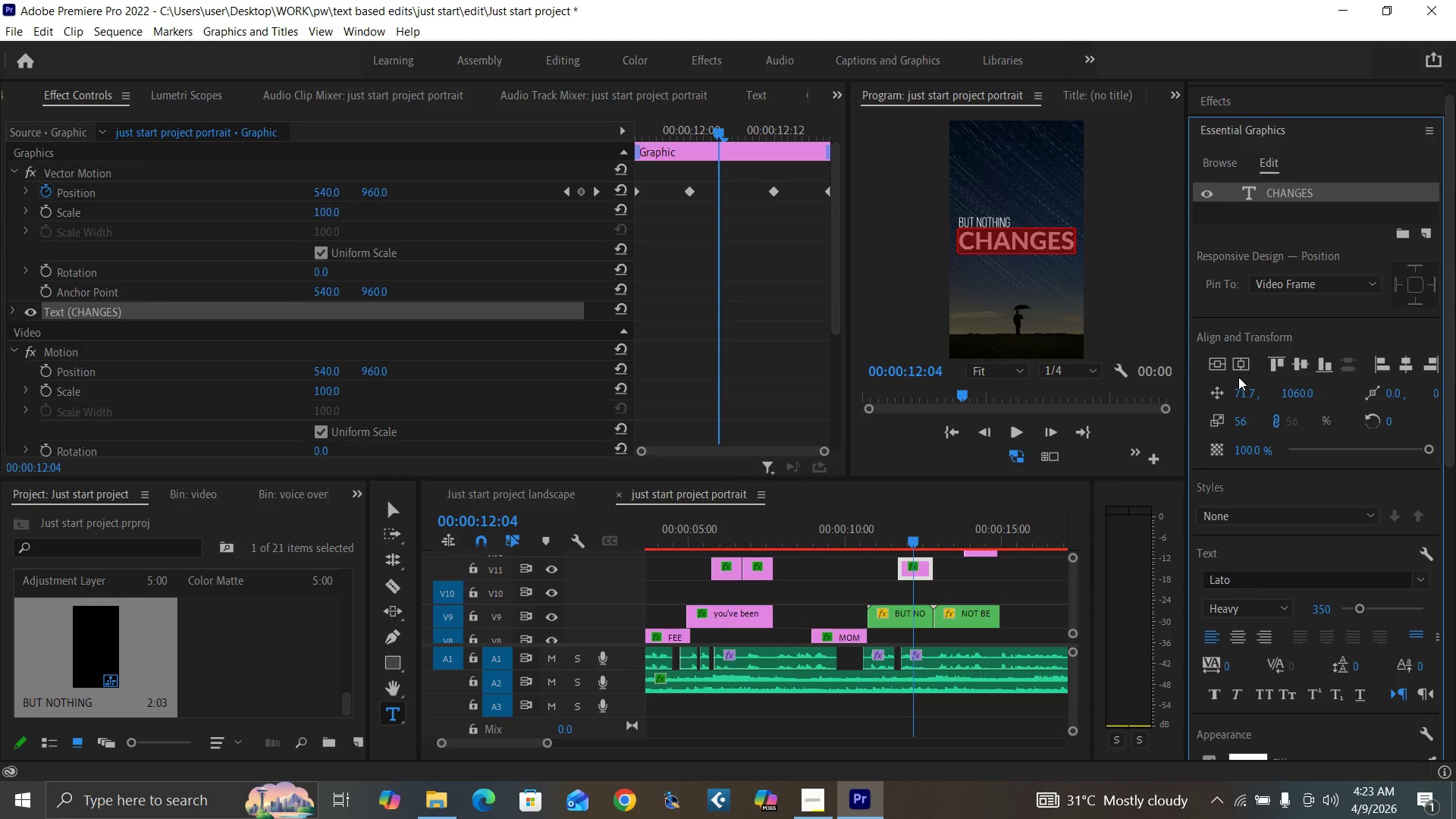 
key(Control+Backquote)
 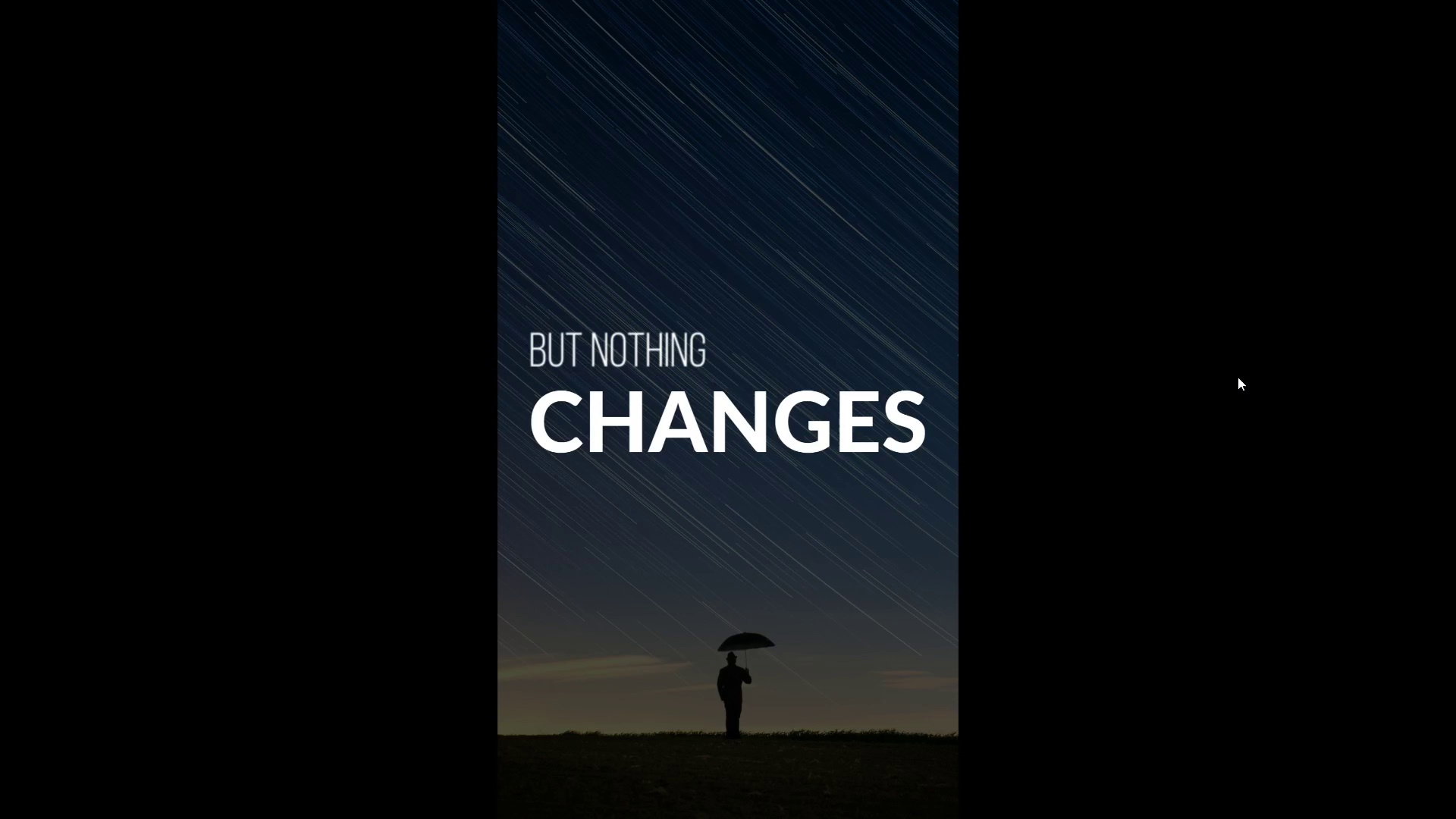 
key(Space)
 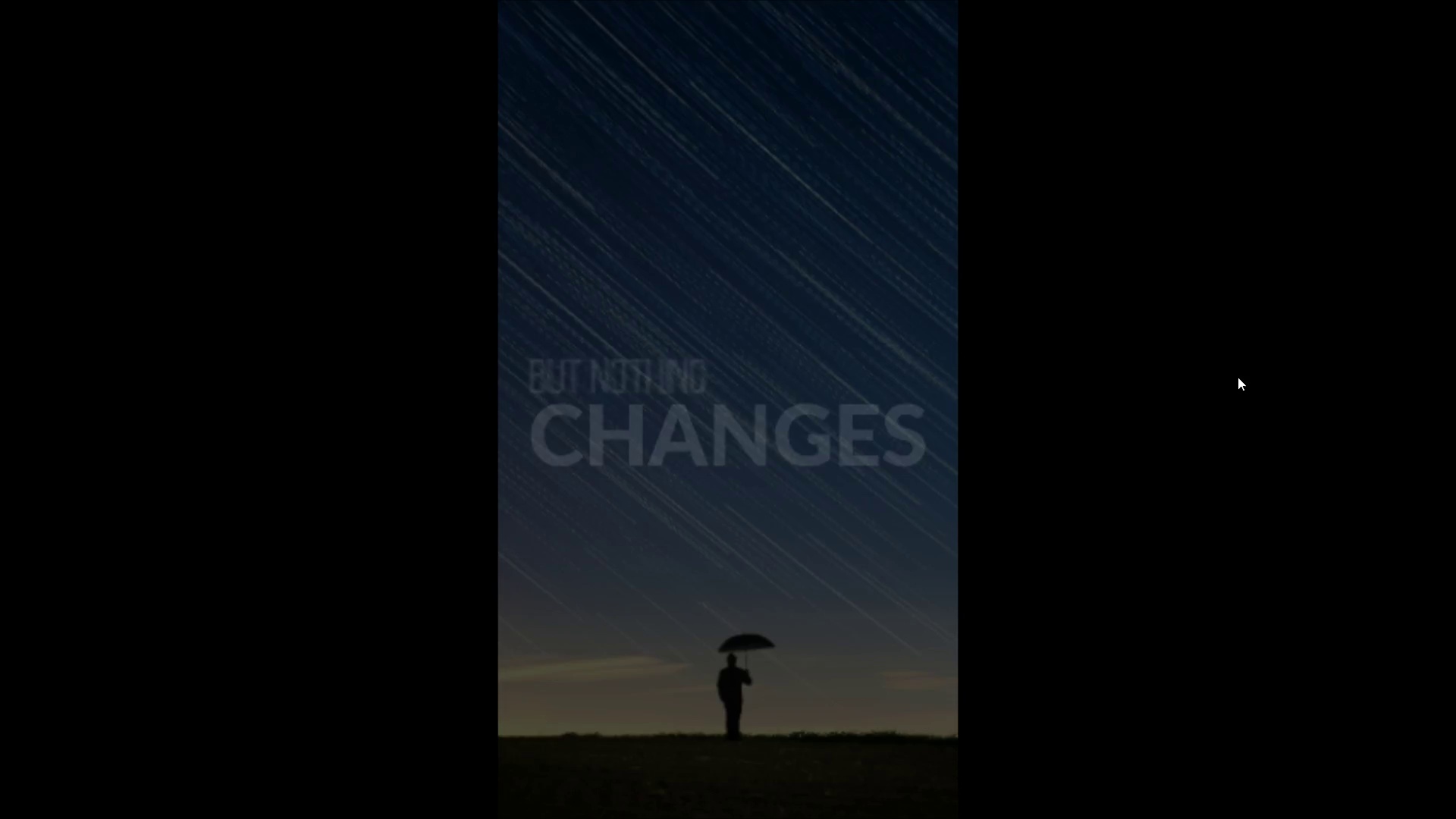 
key(Space)
 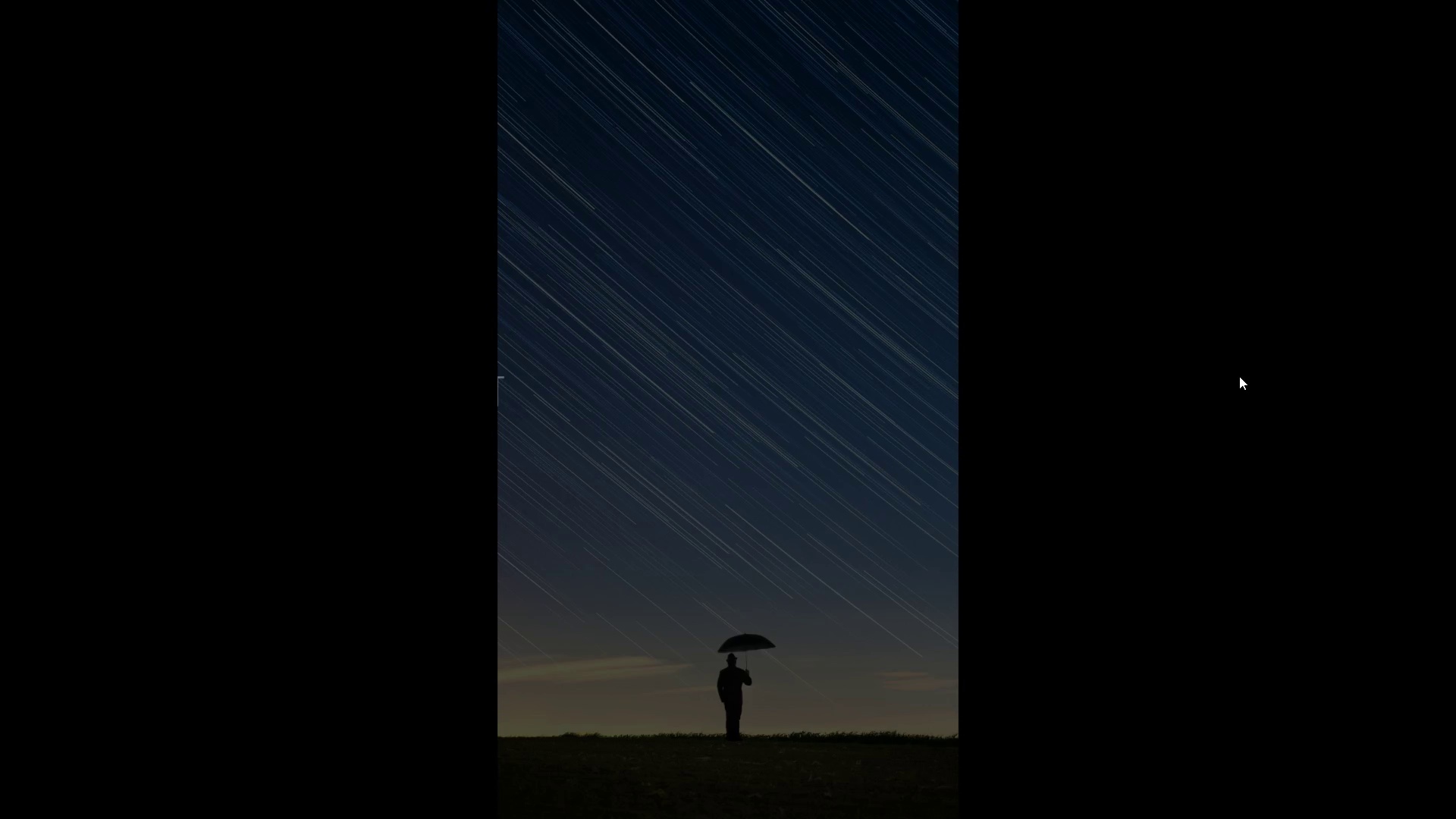 
hold_key(key=ArrowLeft, duration=1.12)
 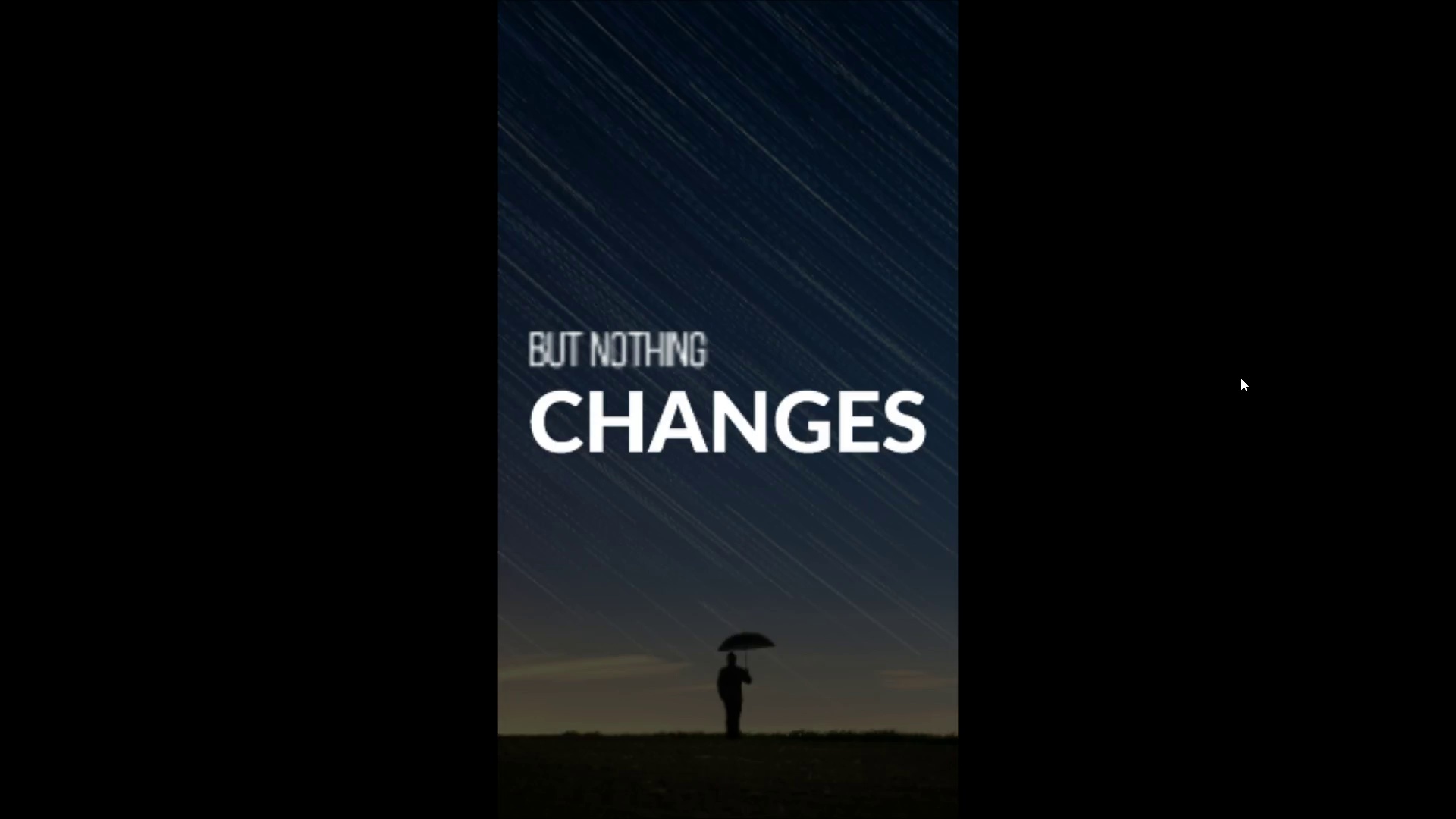 
hold_key(key=ArrowRight, duration=1.47)
 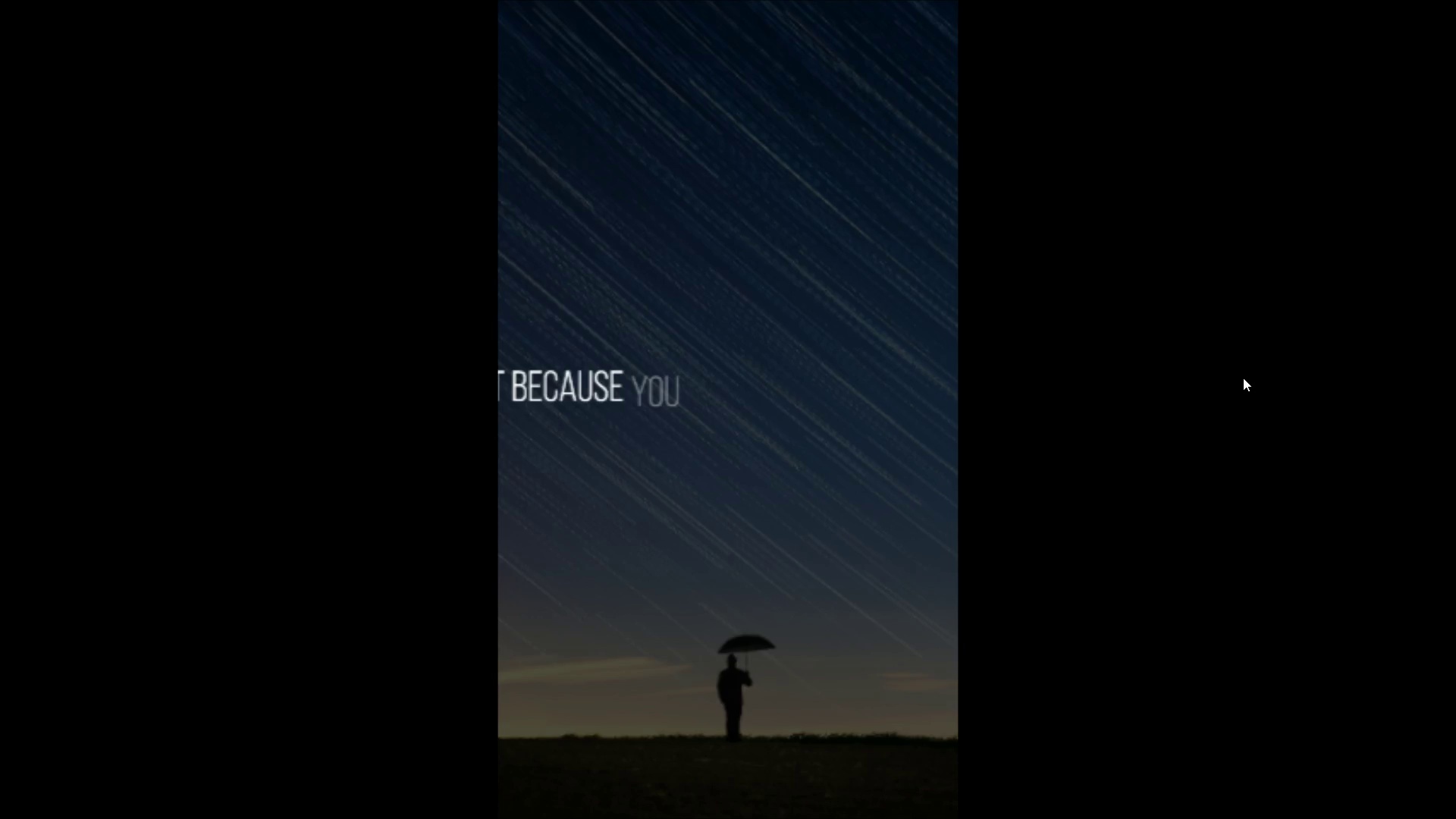 
hold_key(key=ArrowLeft, duration=1.5)
 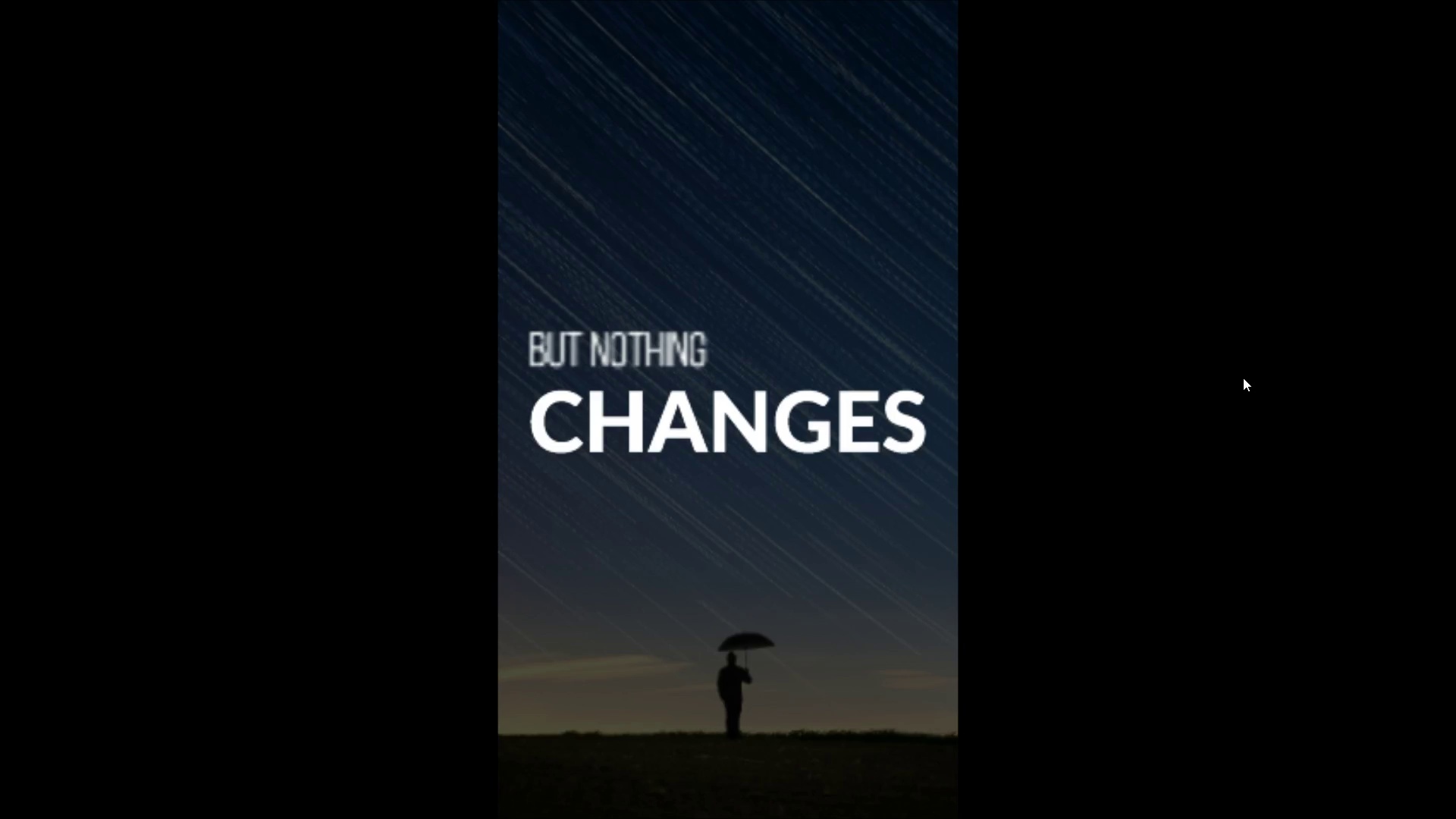 
key(Space)
 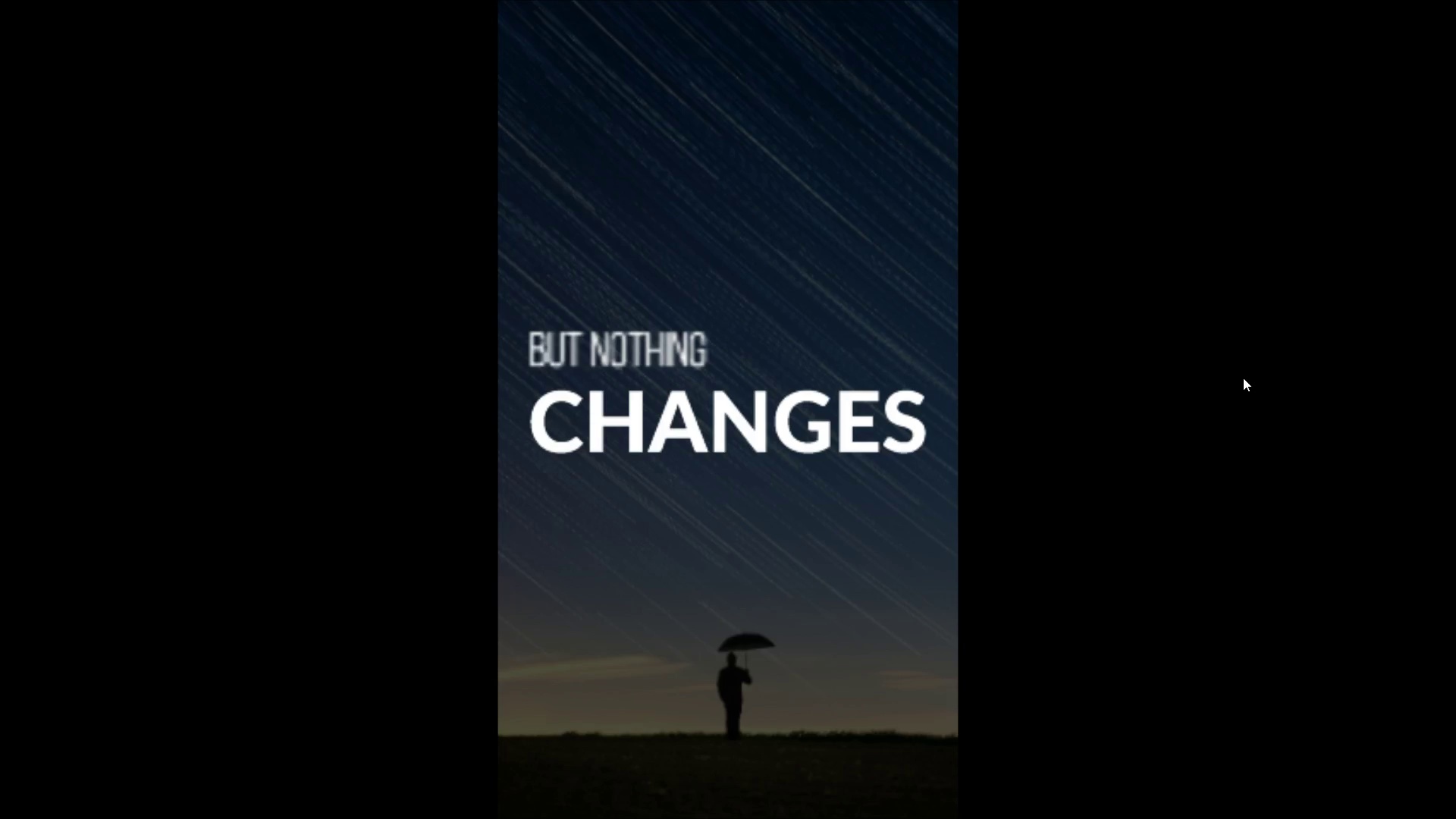 
key(Space)
 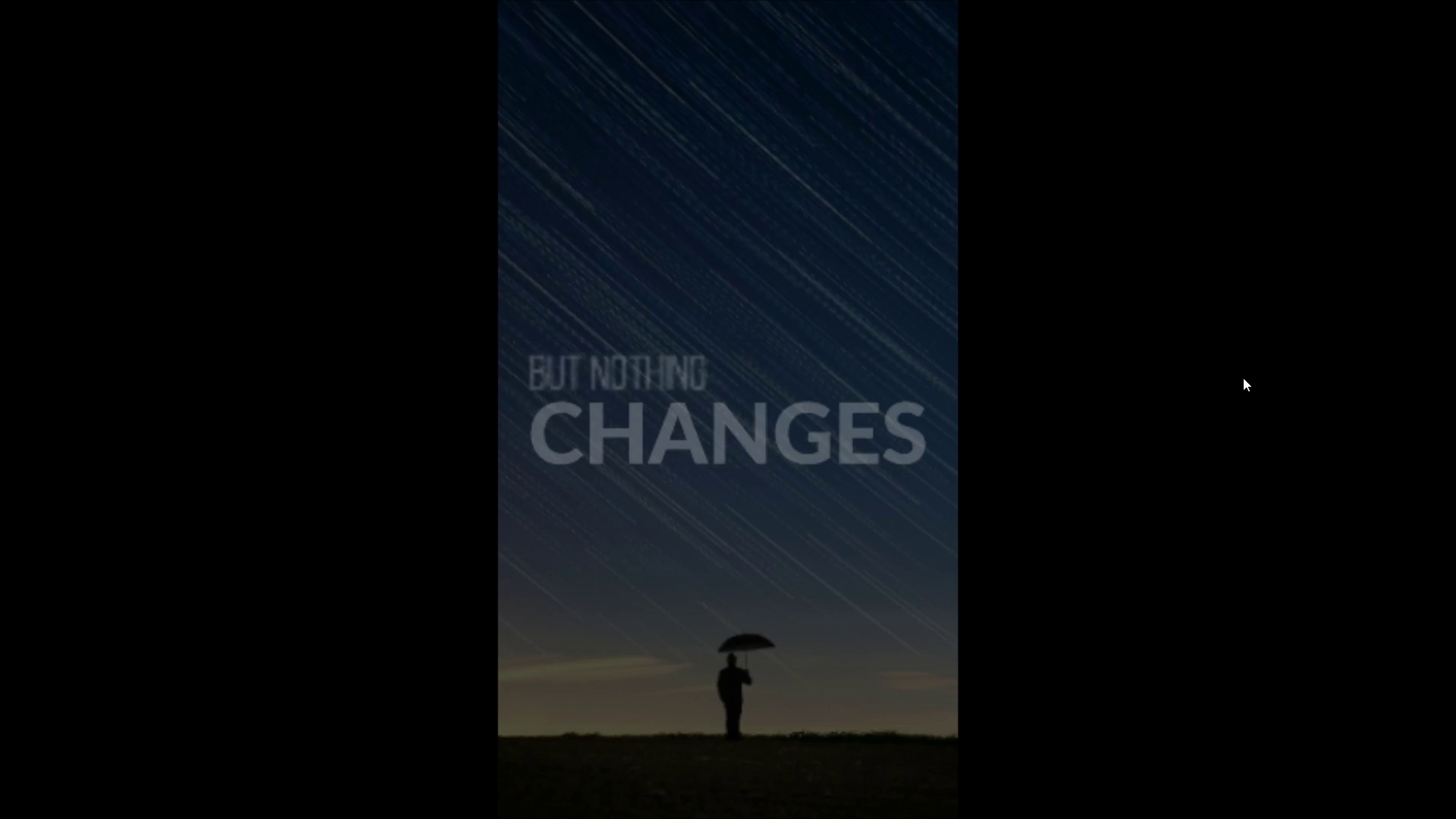 
key(Control+Backquote)
 